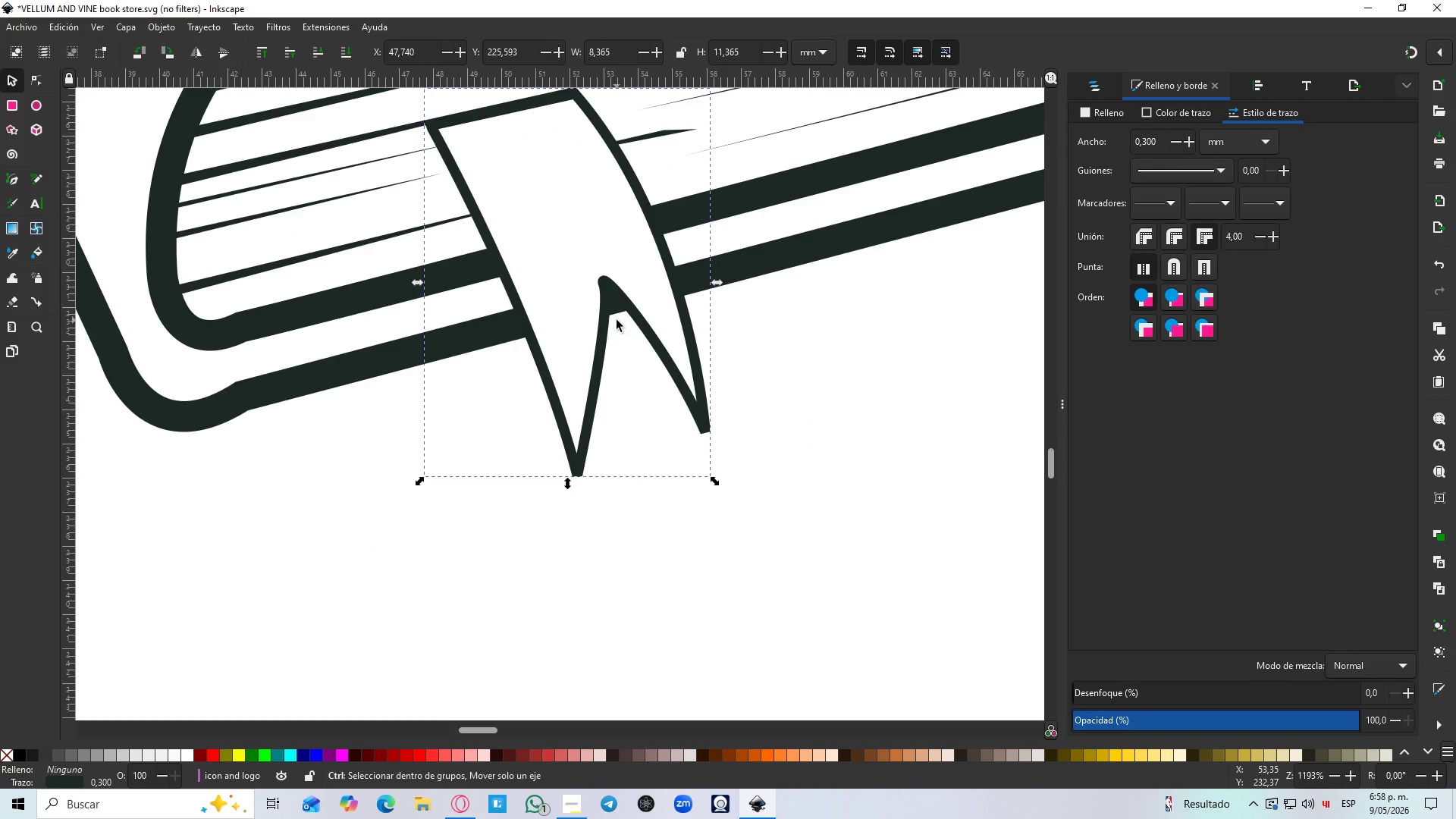 
hold_key(key=ControlLeft, duration=1.5)
scroll: coordinate [694, 430], scroll_direction: down, amount: 3.0
 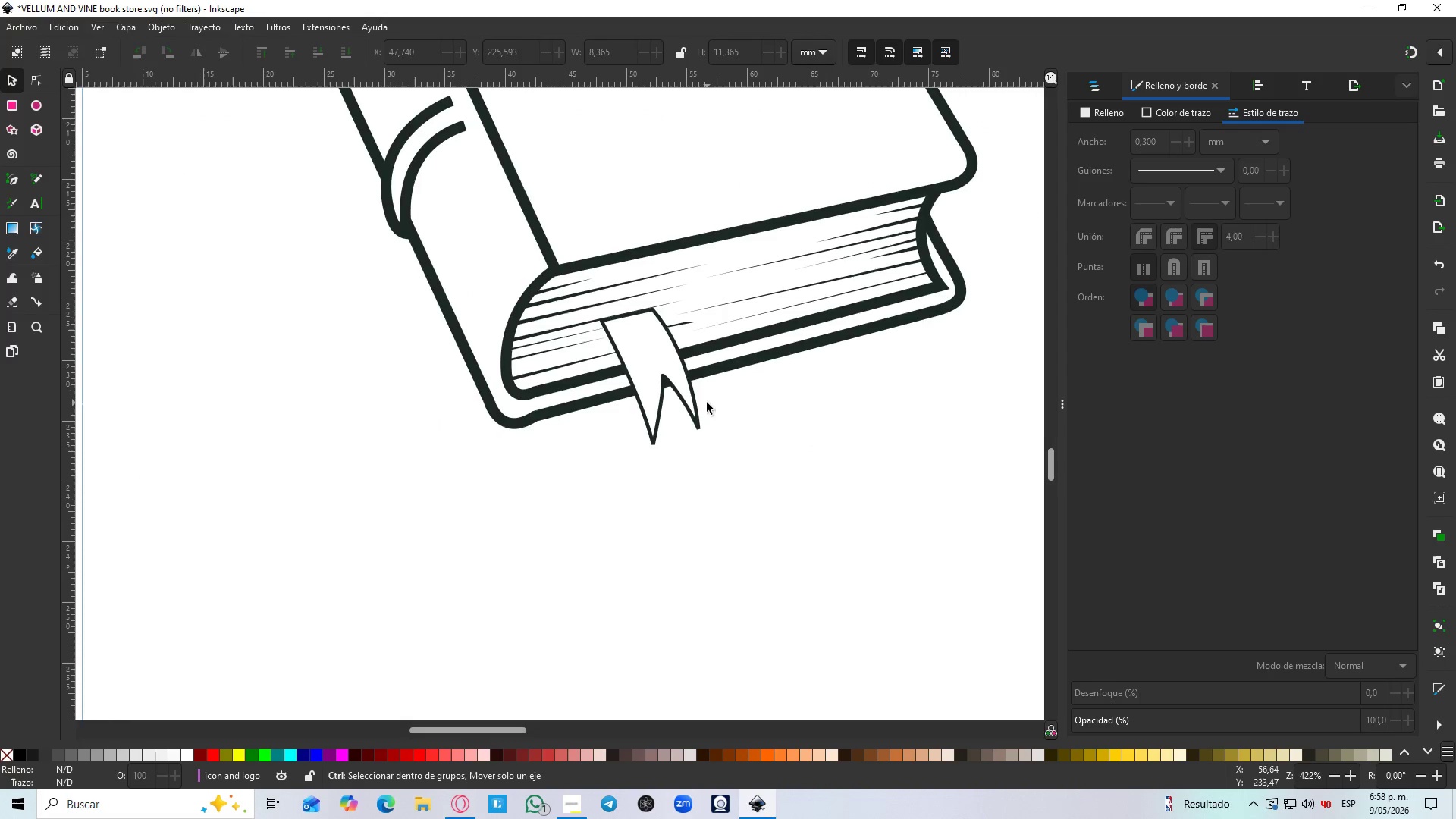 
key(Control+ControlLeft)
 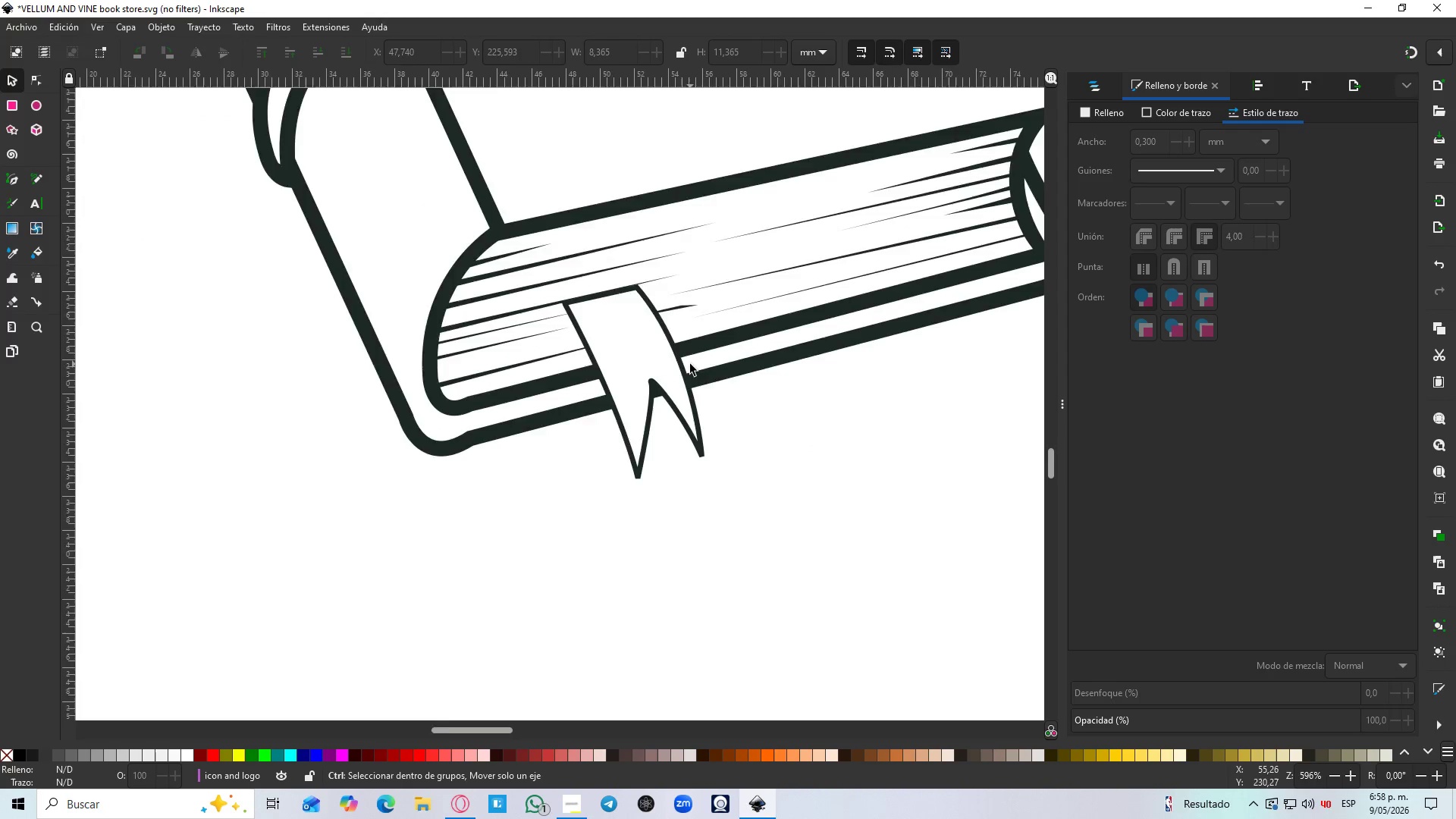 
key(Control+ControlLeft)
 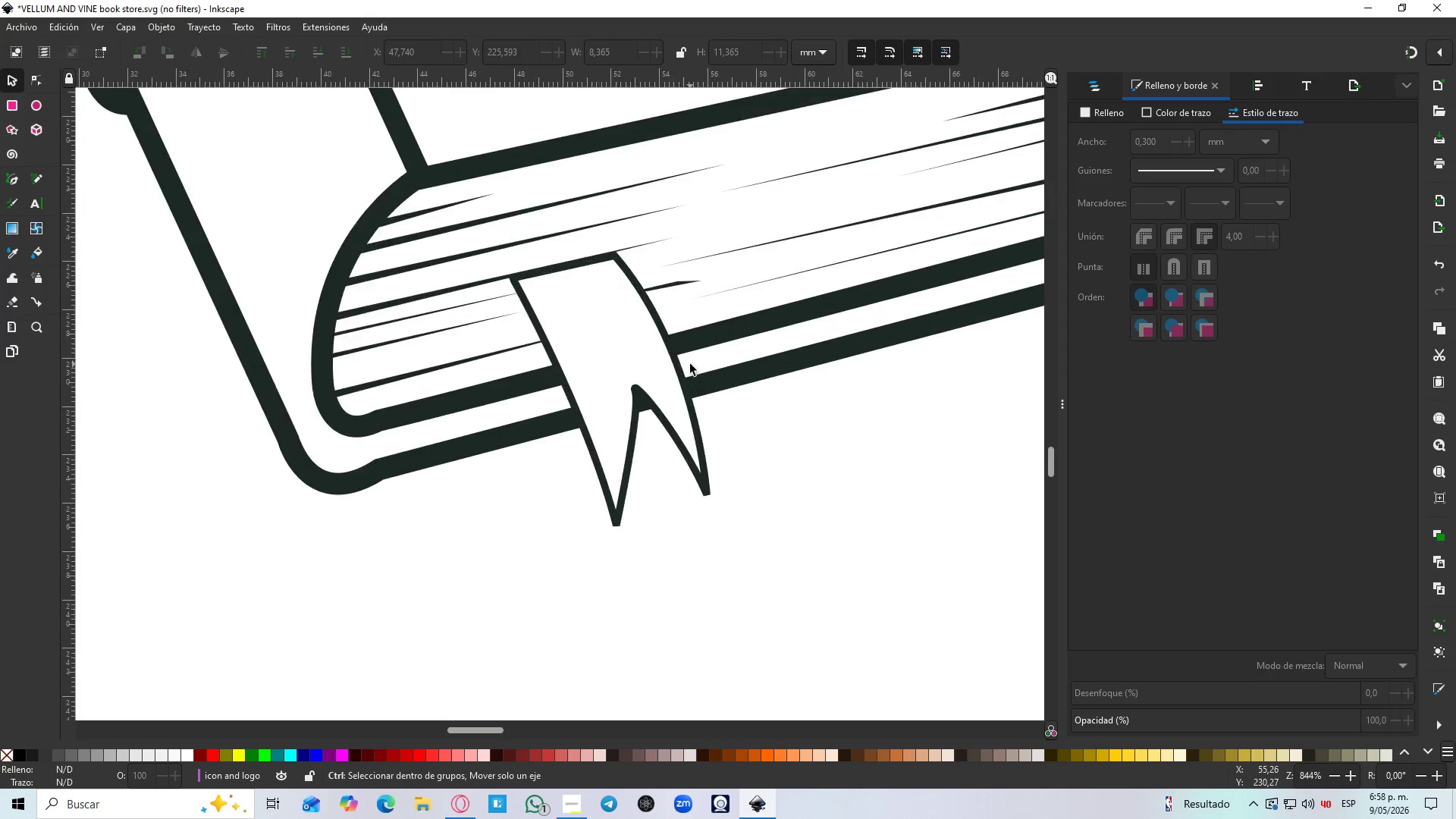 
key(Control+ControlLeft)
 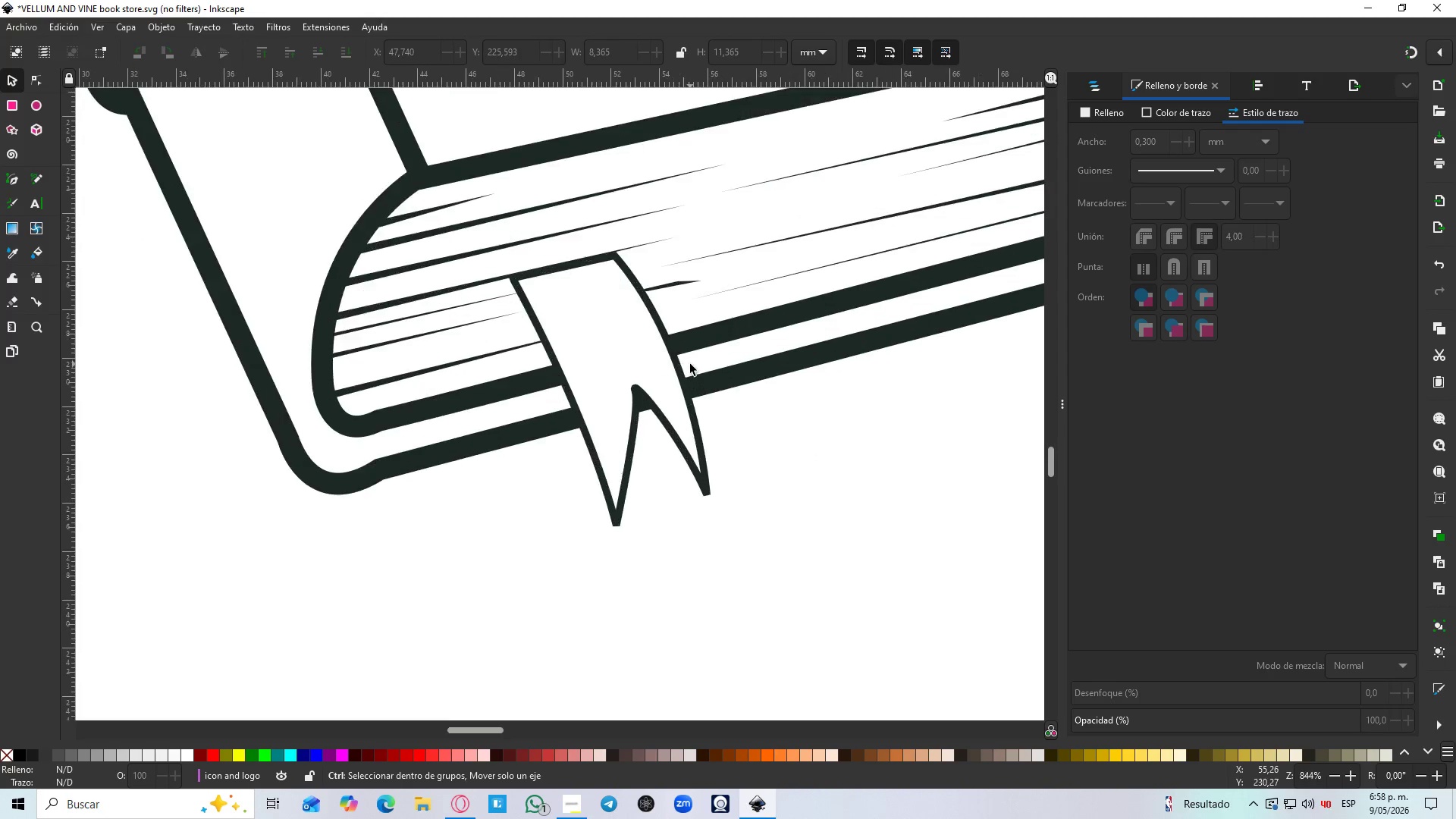 
key(Control+ControlLeft)
 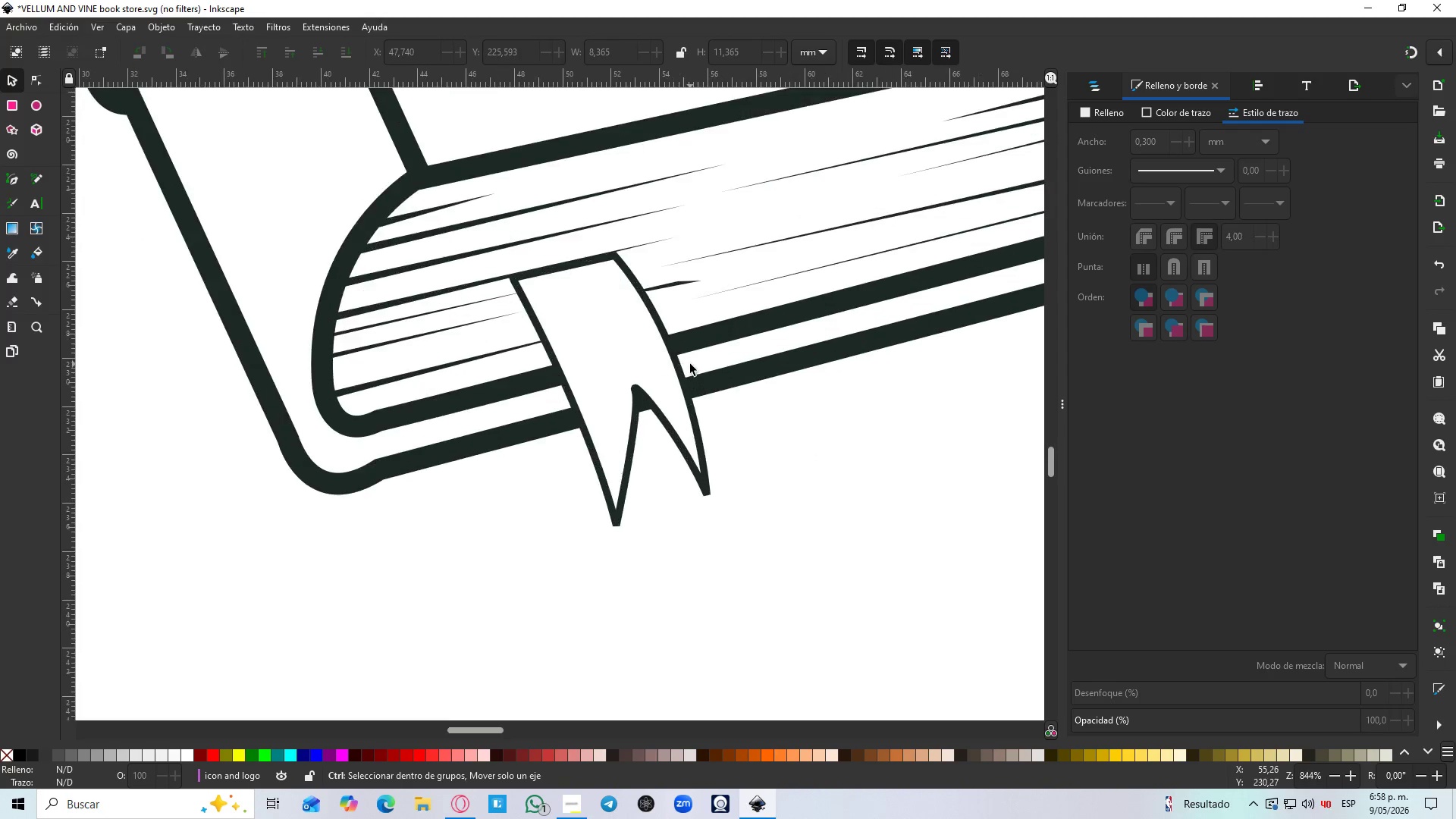 
key(Control+ControlLeft)
 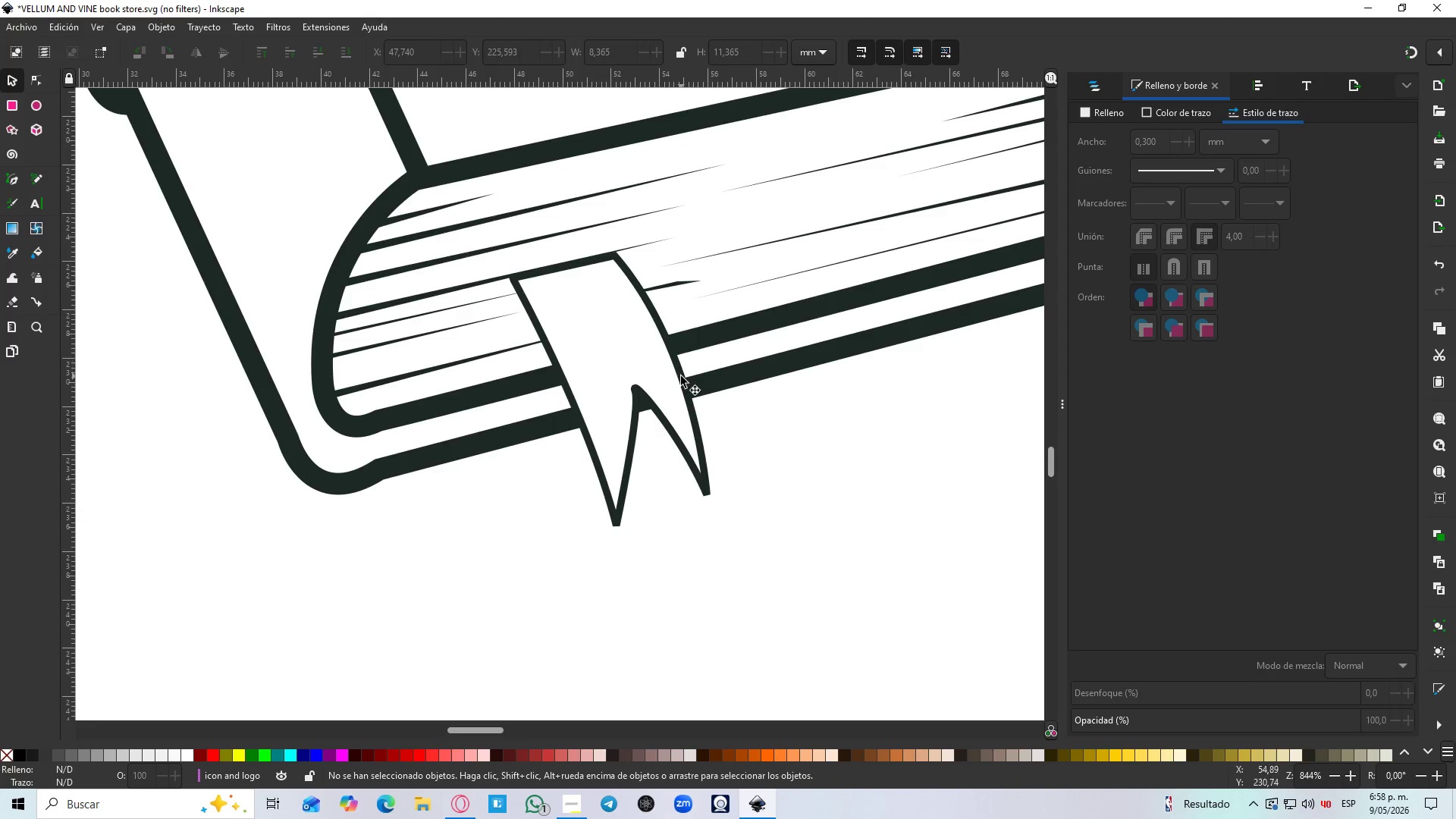 
scroll: coordinate [690, 364], scroll_direction: up, amount: 2.0
 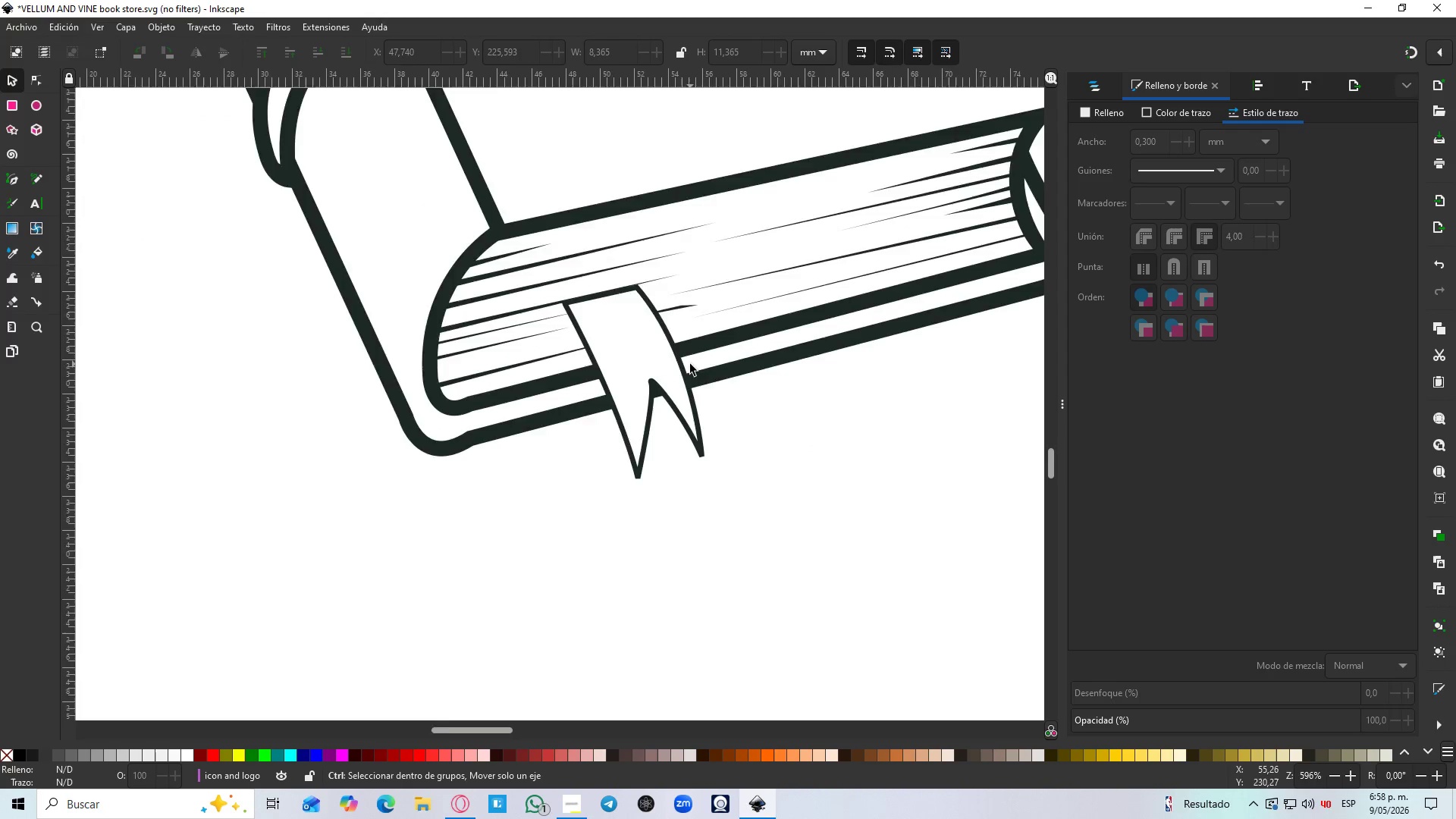 
left_click([681, 376])
 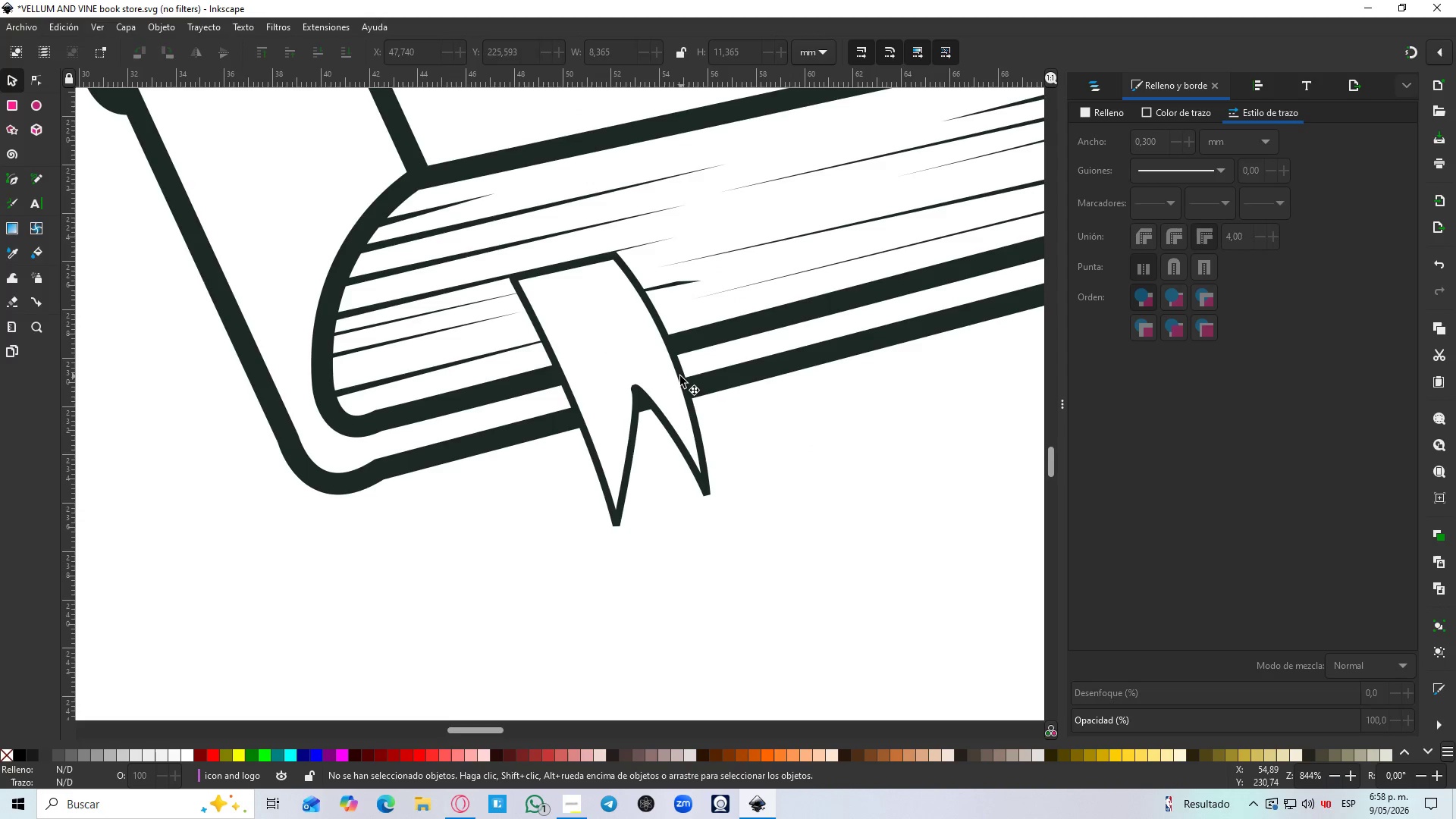 
key(Alt+Control+D)
 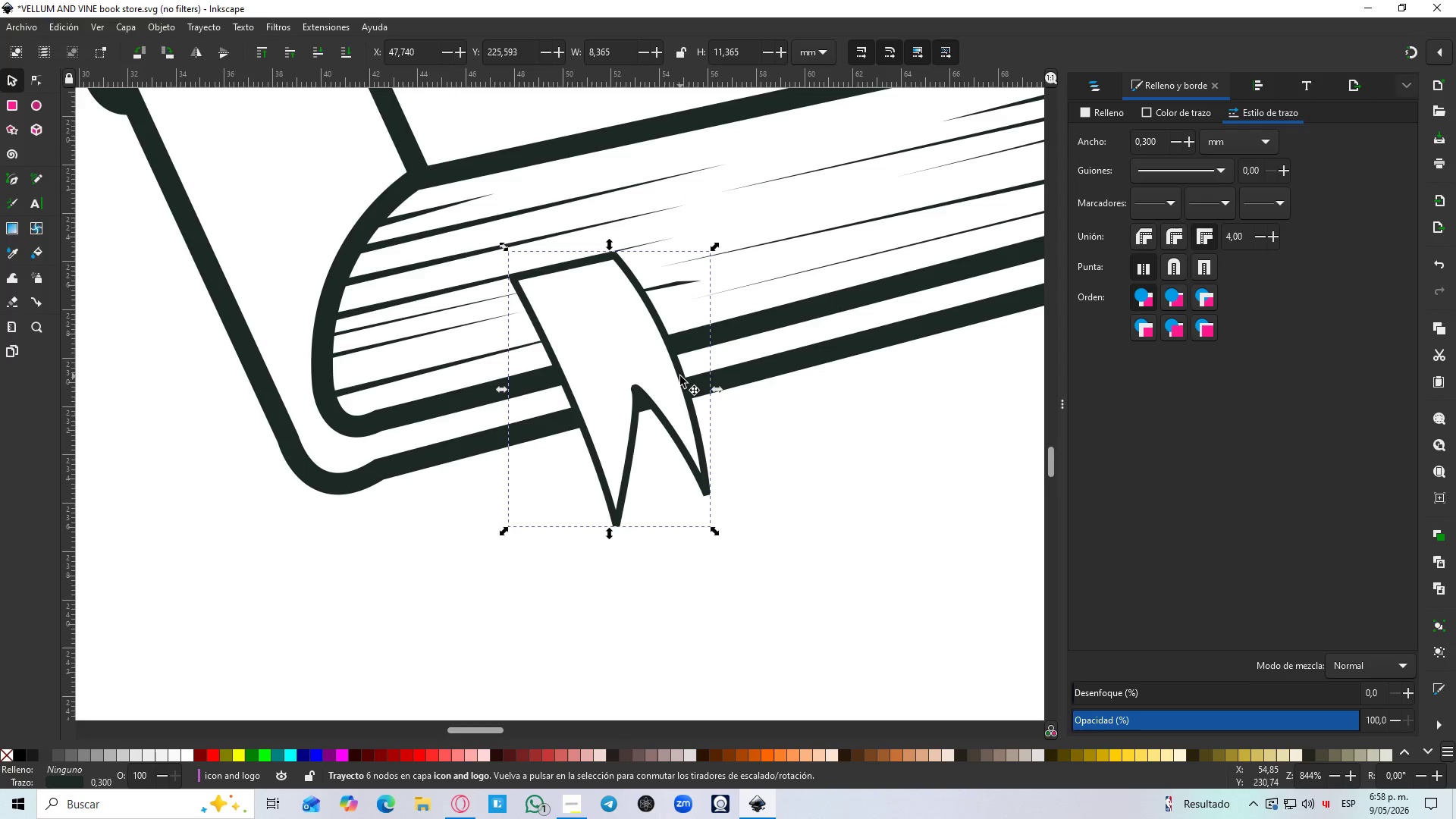 
key(Alt+Control+C)
 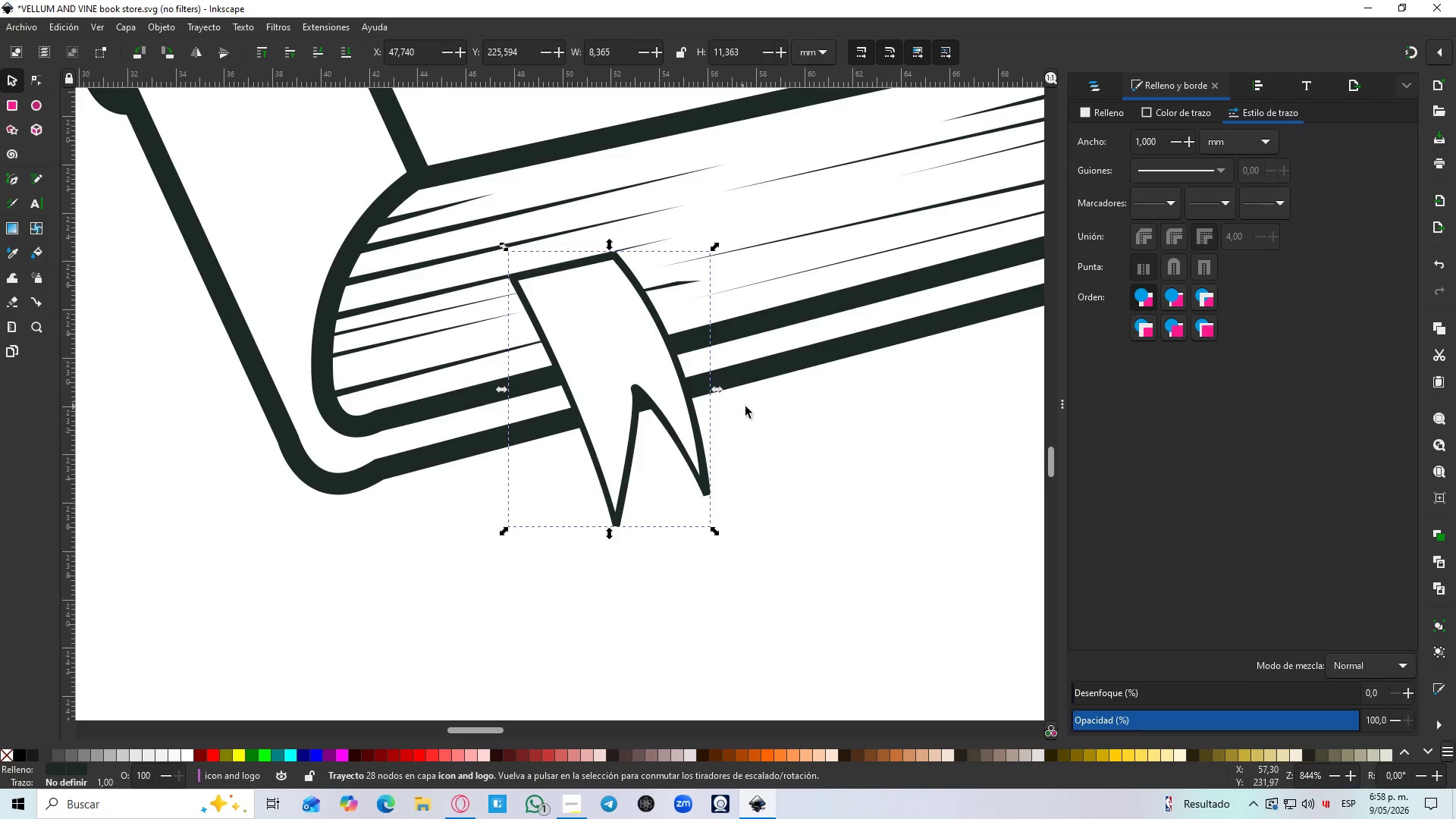 
left_click([764, 414])
 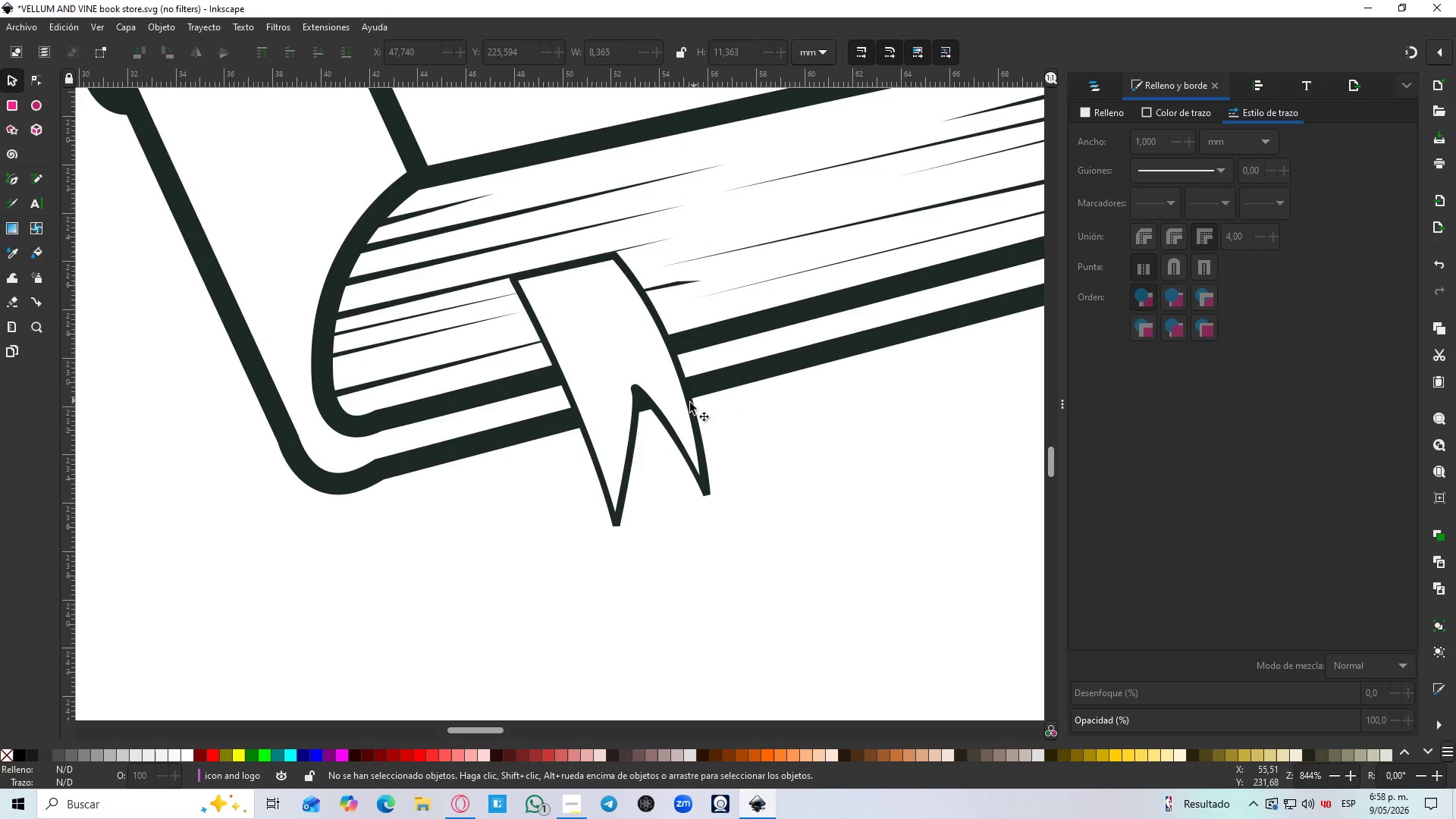 
left_click([689, 405])
 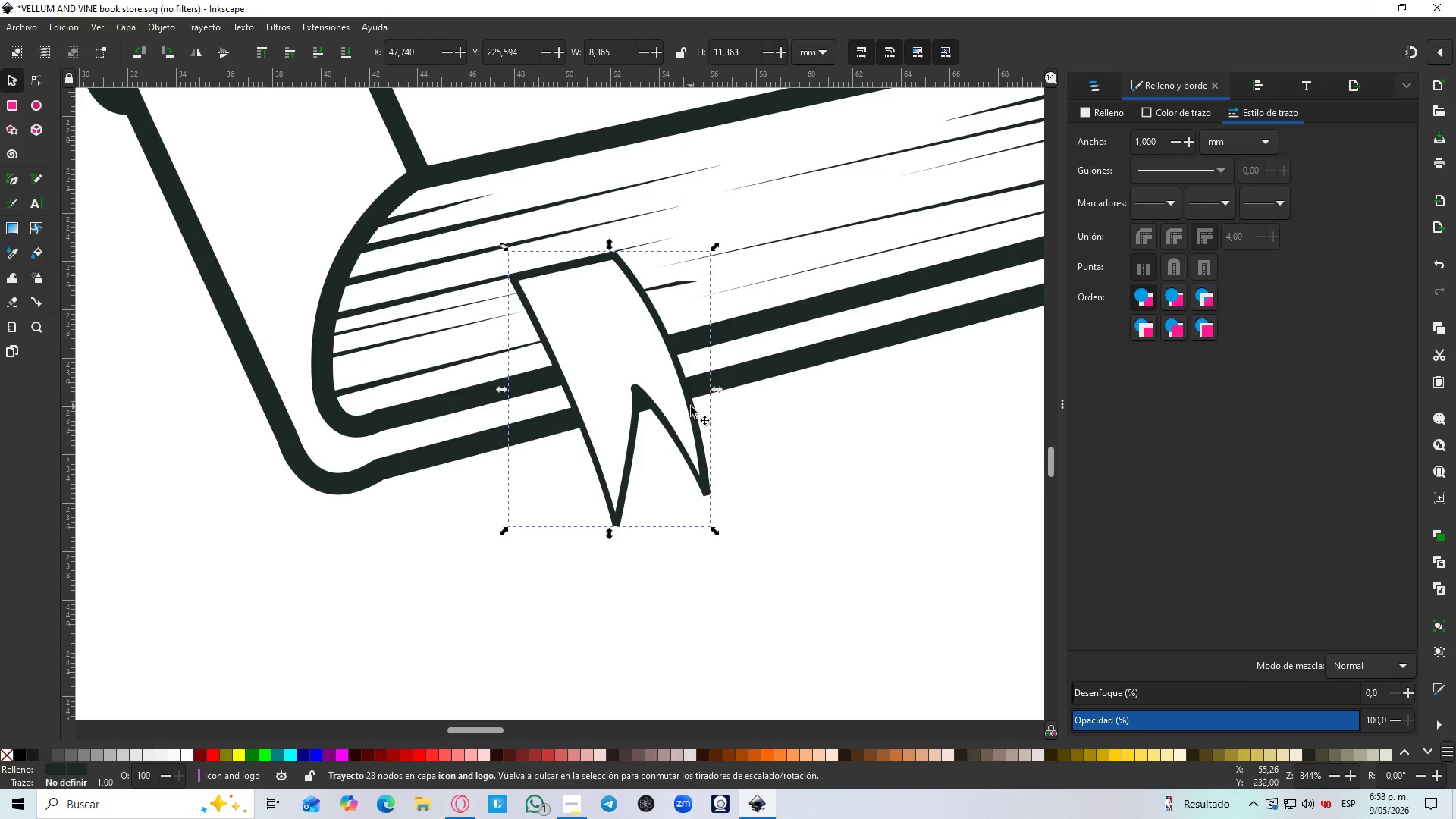 
left_click_drag(start_coordinate=[694, 406], to_coordinate=[803, 412])
 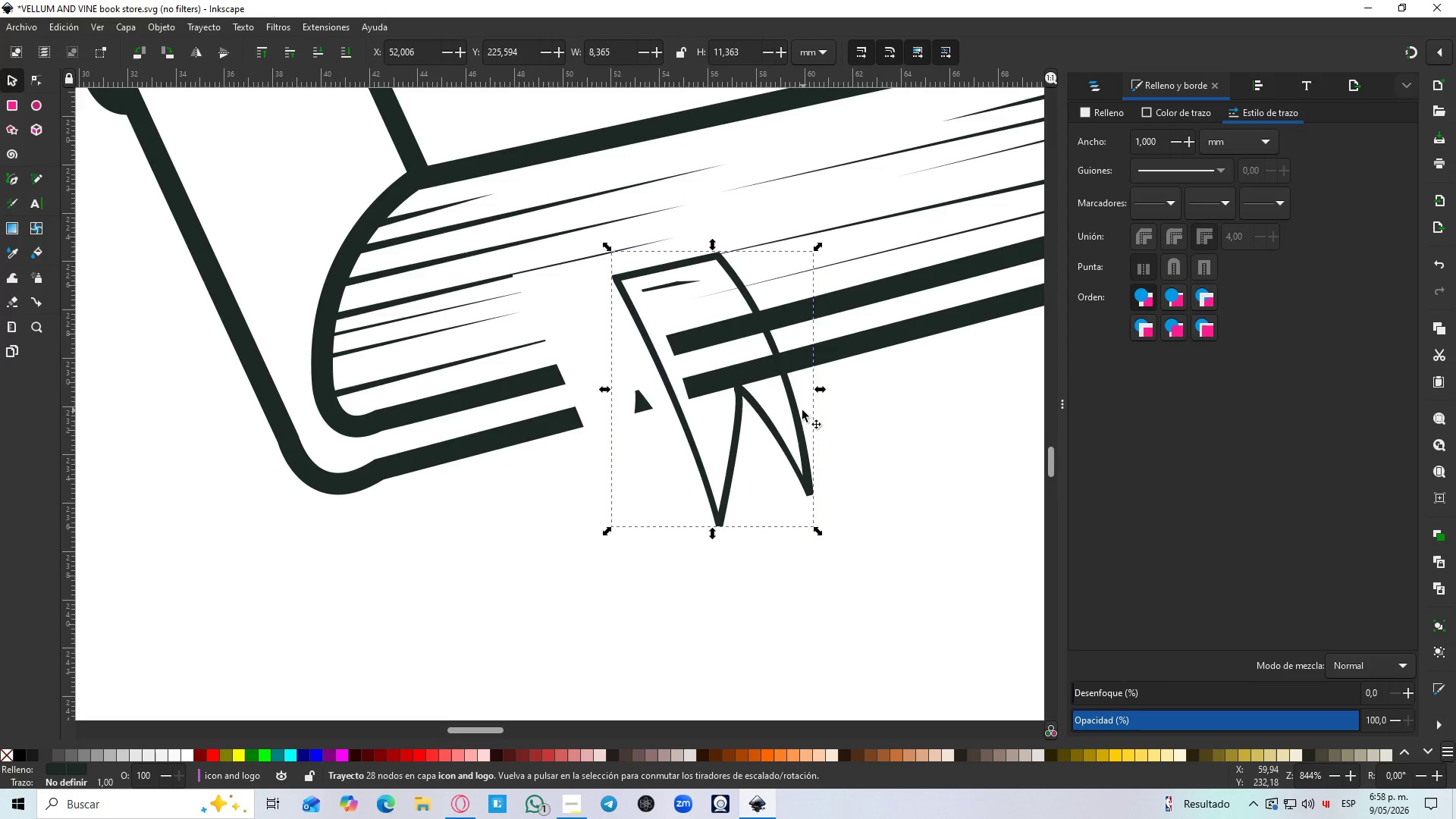 
key(Control+Z)
 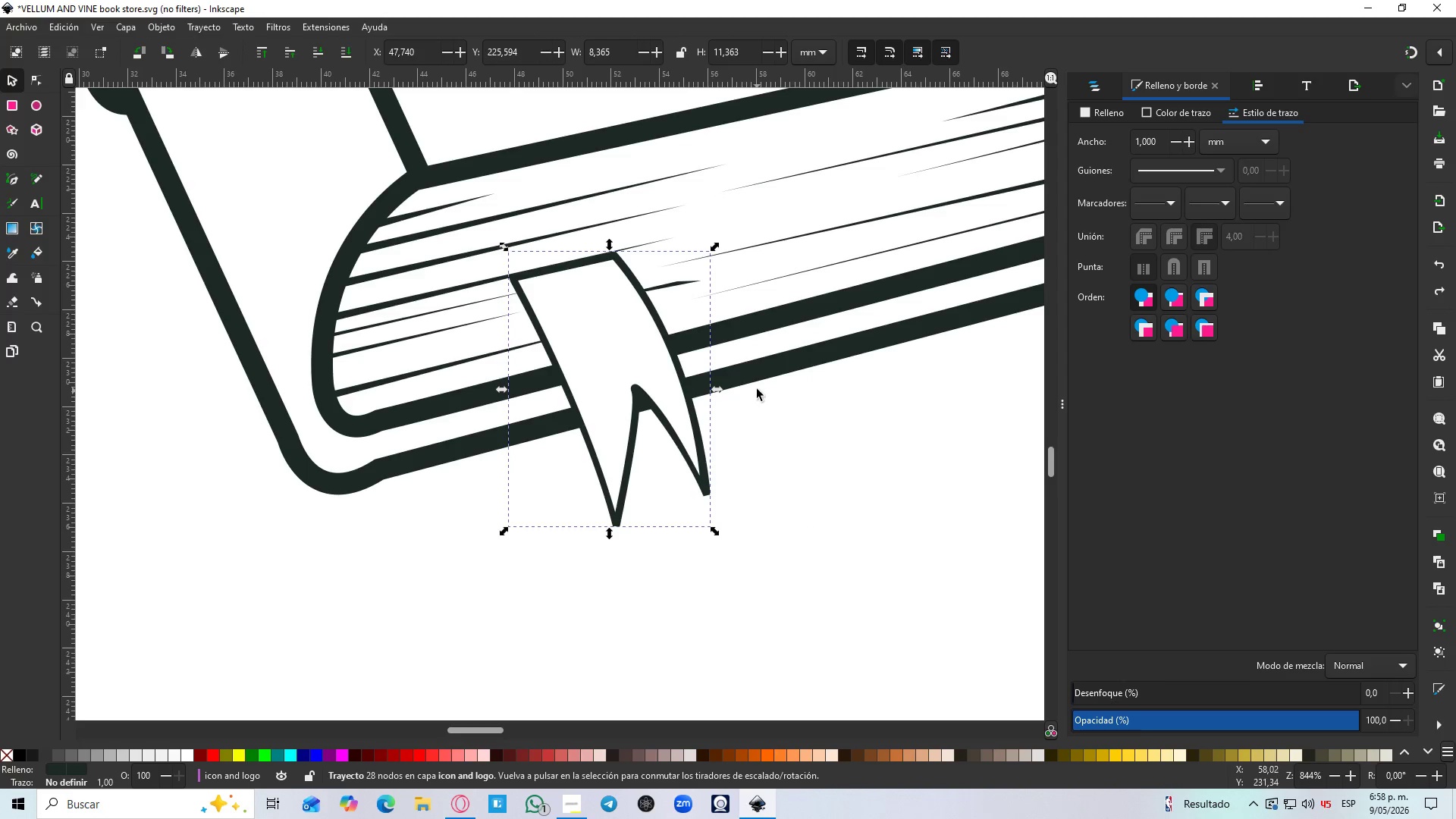 
hold_key(key=ShiftLeft, duration=0.89)
left_click([760, 368])
 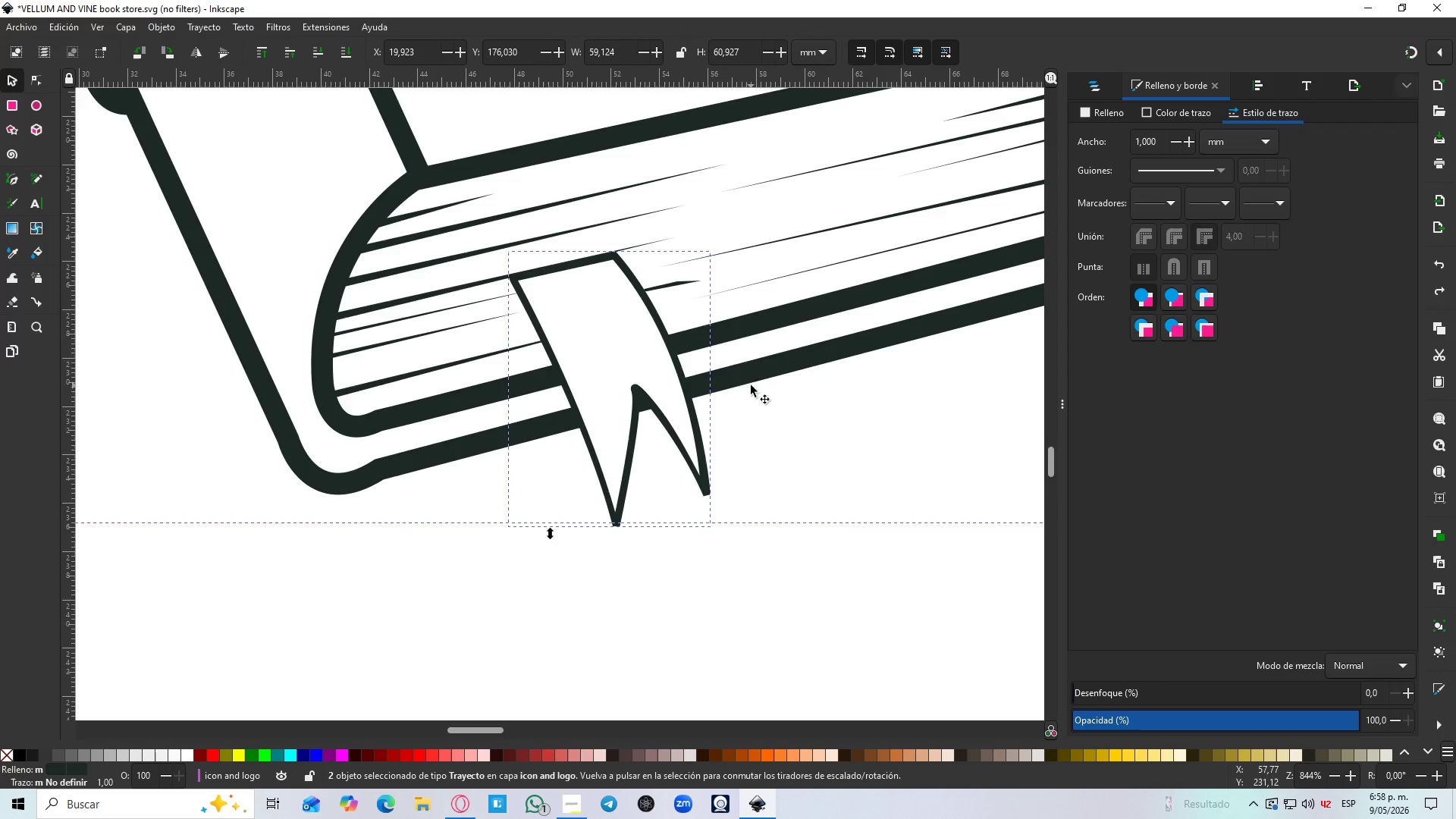 
key(Control+NumpadAdd)
 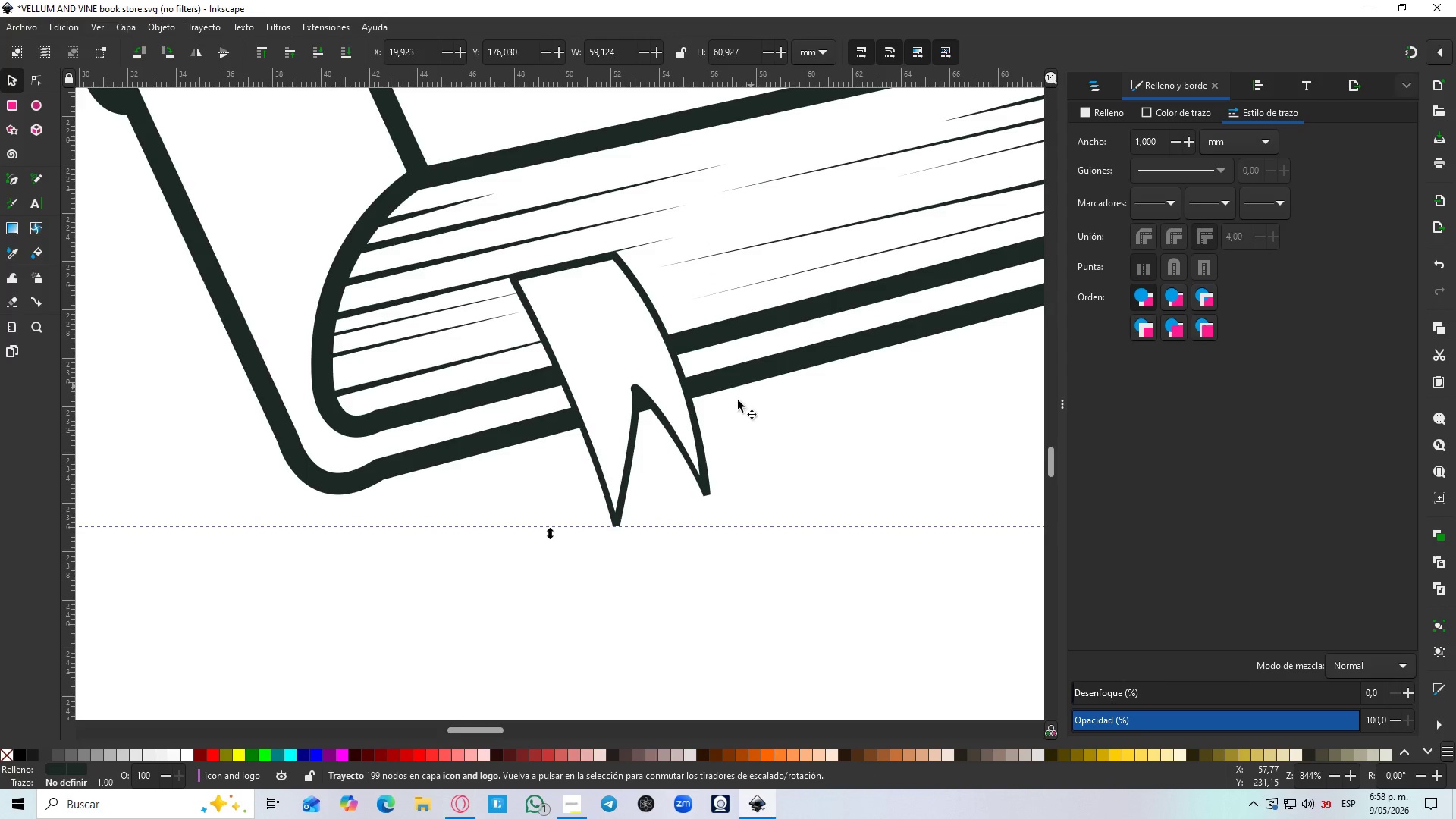 
hold_key(key=ControlLeft, duration=0.73)
left_click([686, 512])
 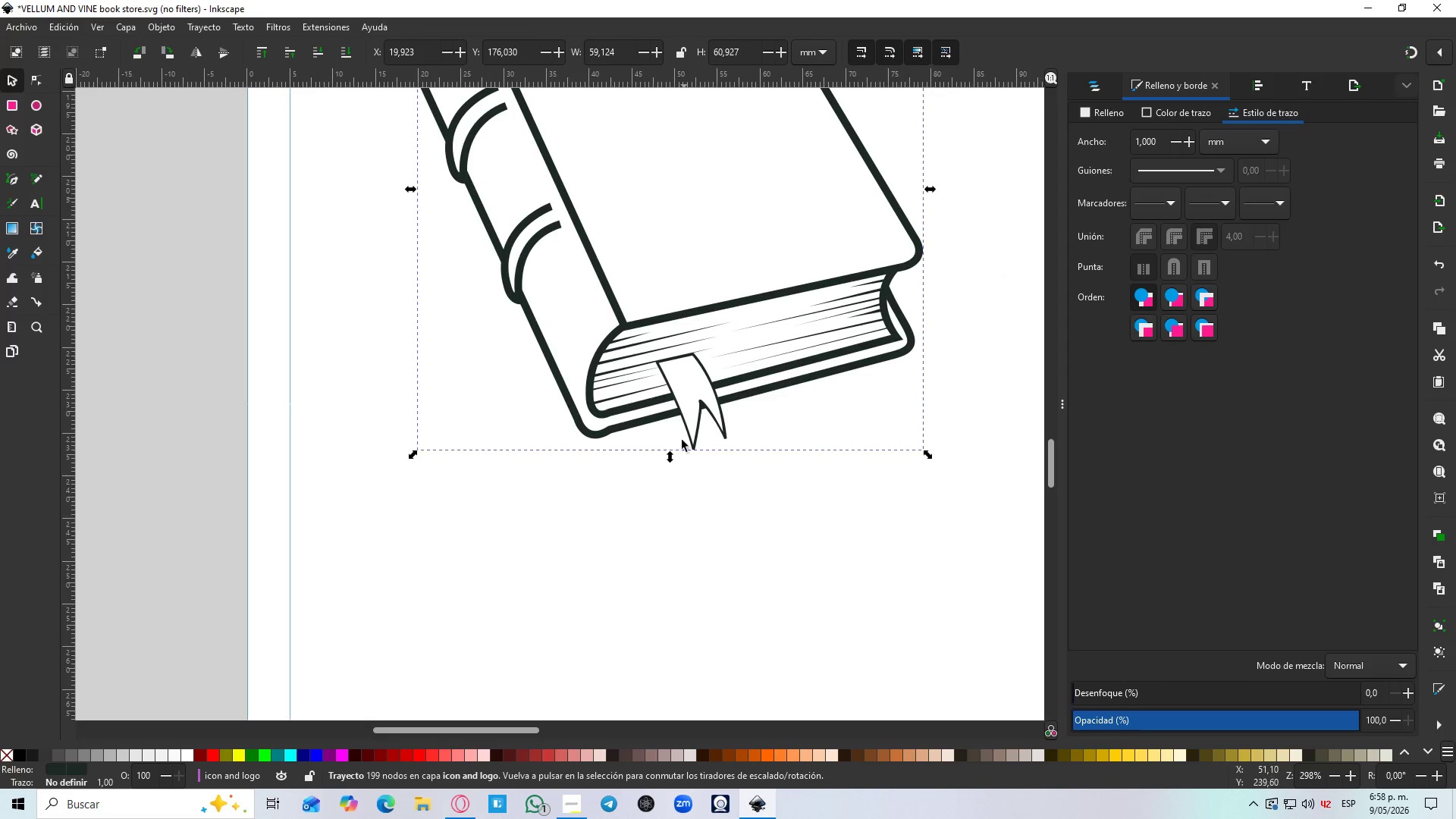 
scroll: coordinate [736, 409], scroll_direction: down, amount: 5.0
 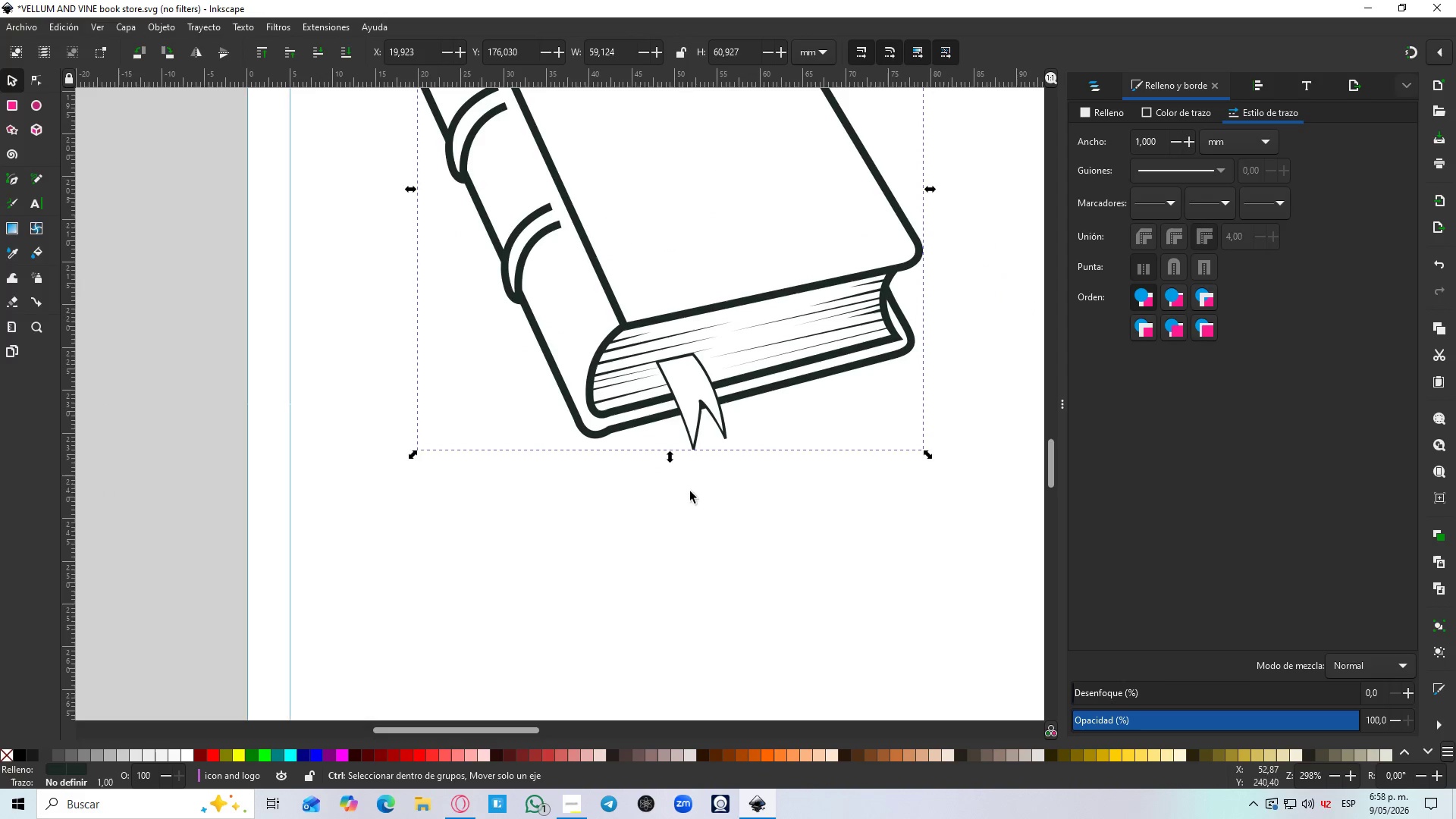 
hold_key(key=ControlLeft, duration=1.38)
scroll: coordinate [656, 406], scroll_direction: down, amount: 3.0
 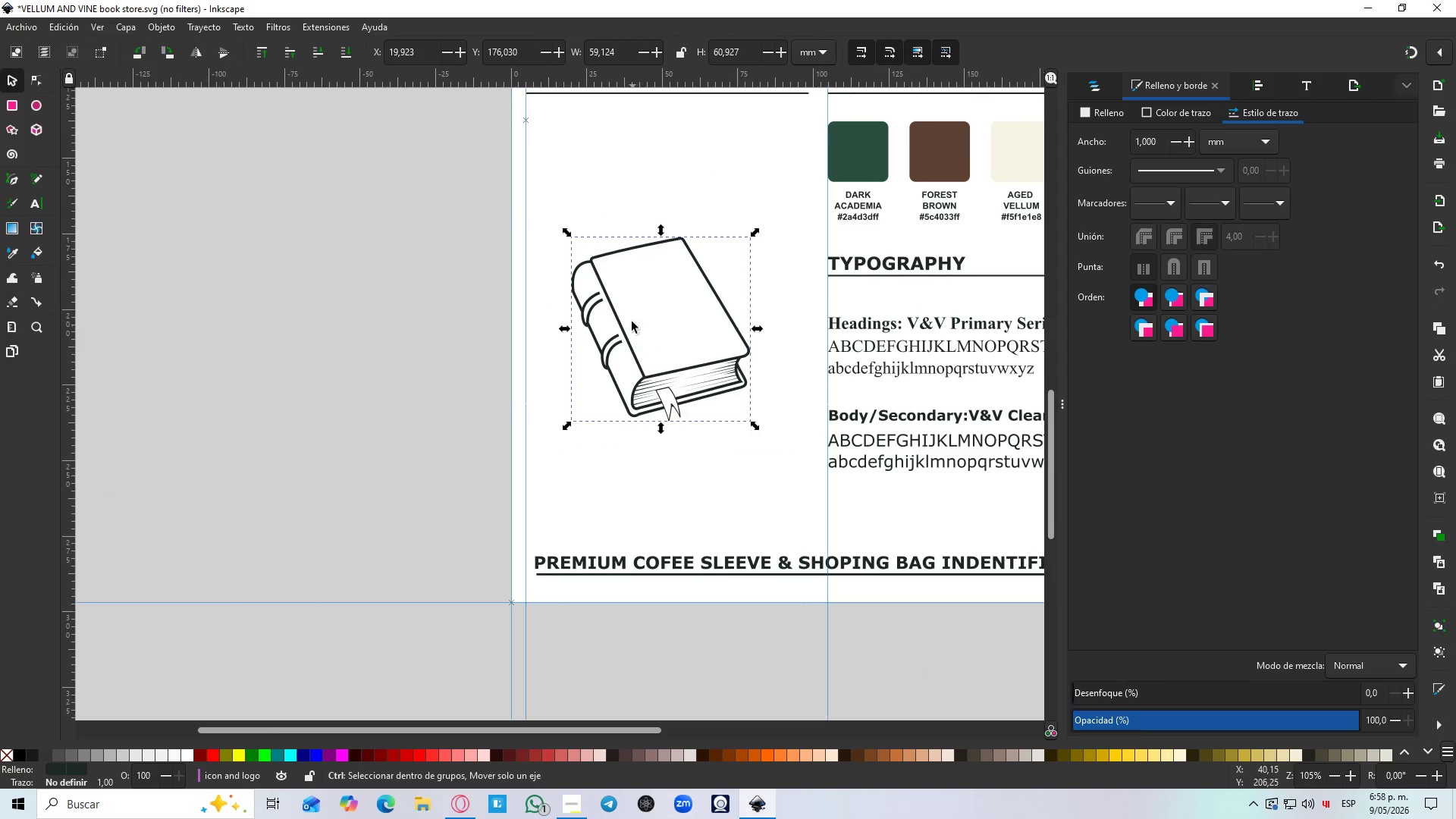 
scroll: coordinate [629, 288], scroll_direction: up, amount: 3.0
 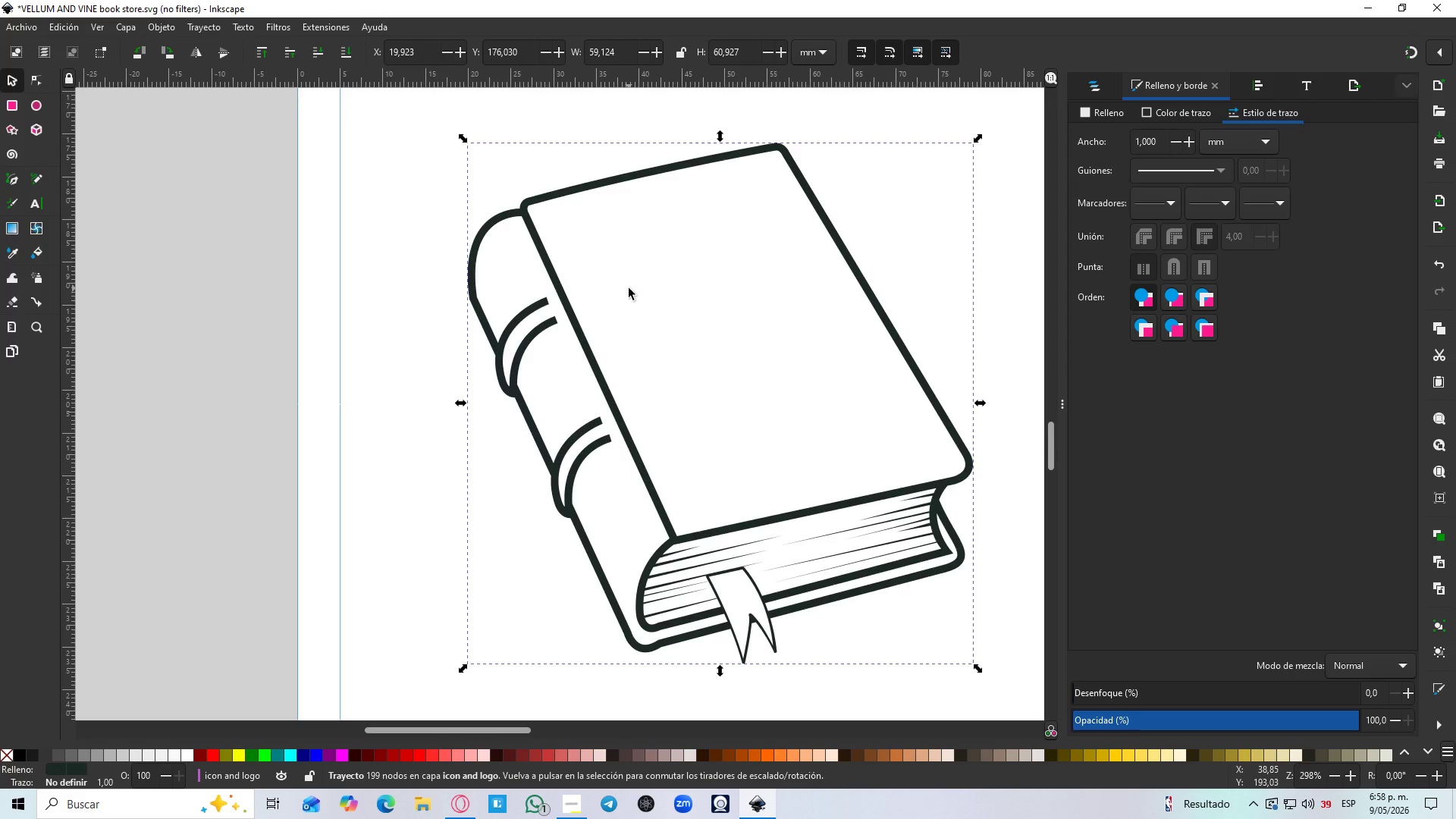 
wait(10.01)
 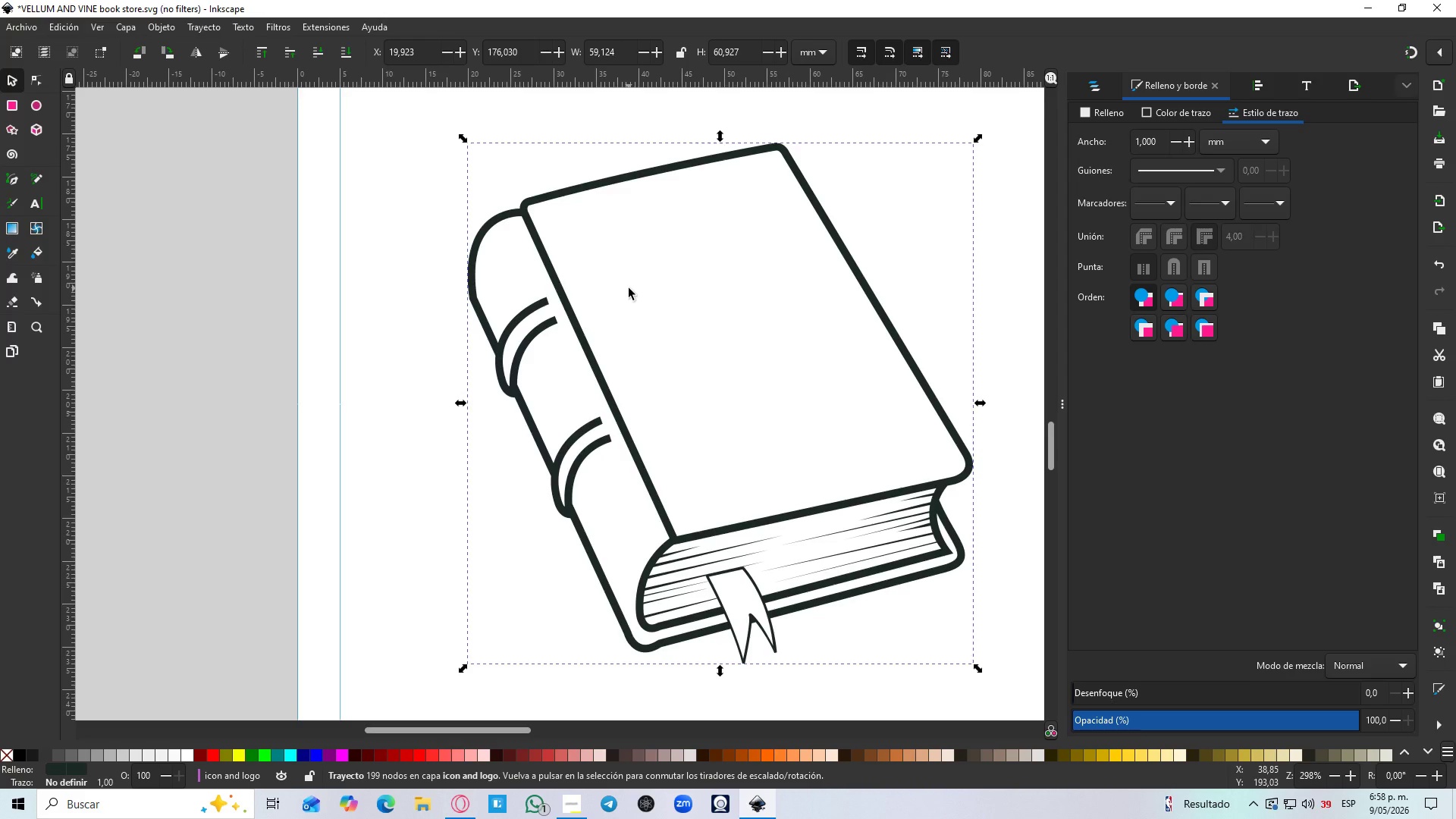 
hold_key(key=ControlLeft, duration=1.51)
scroll: coordinate [608, 415], scroll_direction: down, amount: 3.0
 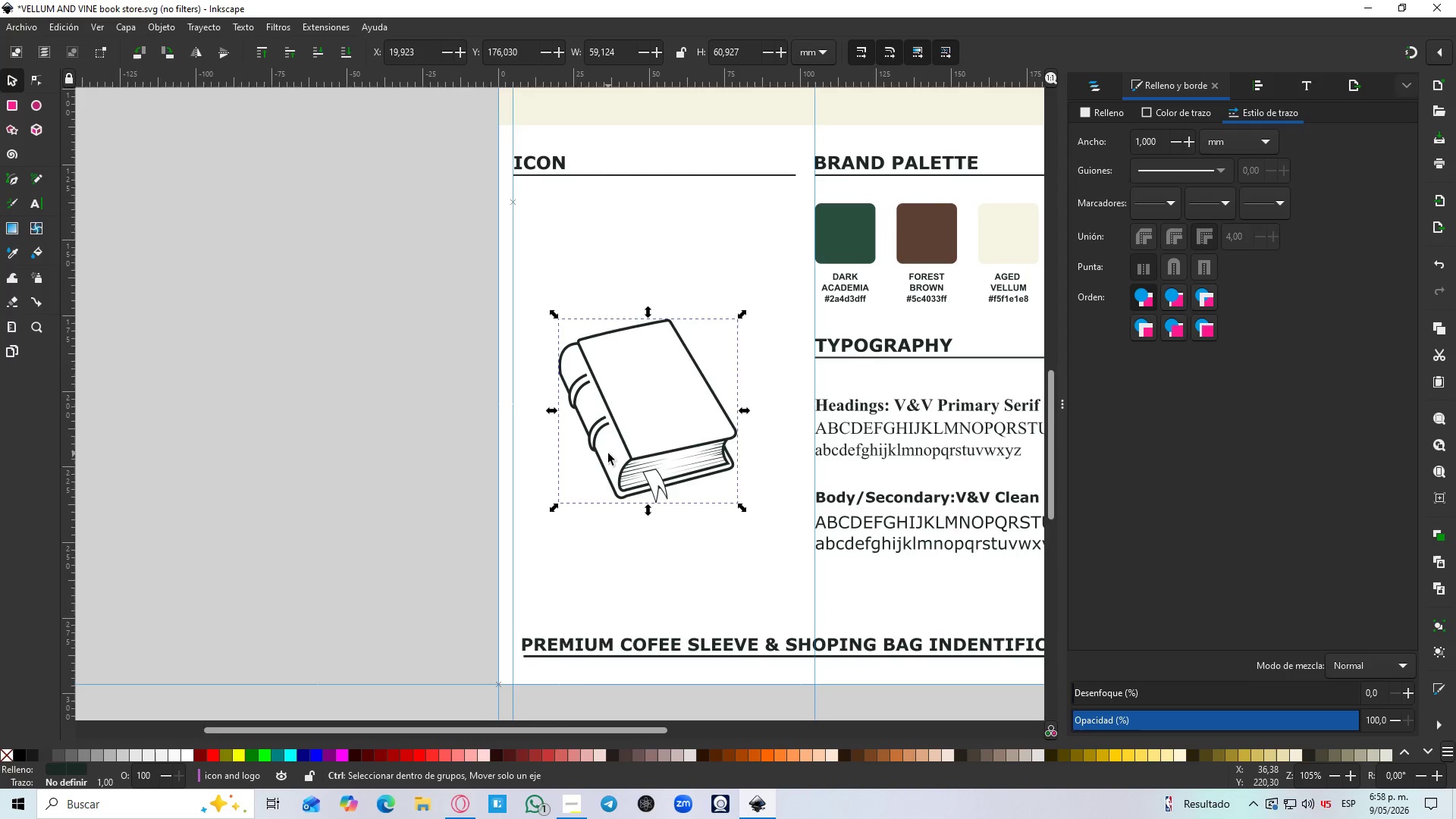 
scroll: coordinate [608, 453], scroll_direction: up, amount: 3.0
 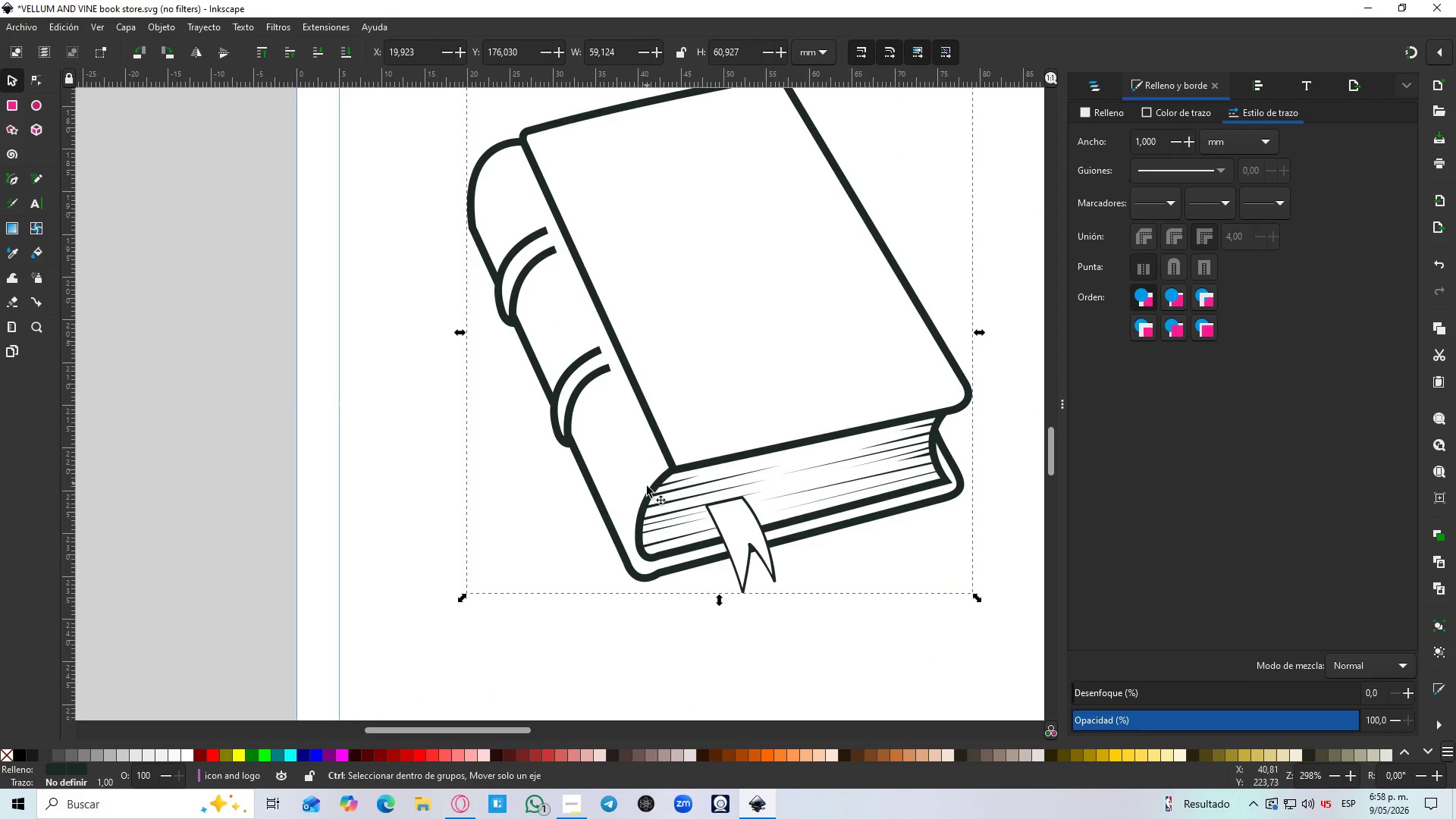 
hold_key(key=ControlLeft, duration=0.94)
scroll: coordinate [631, 540], scroll_direction: up, amount: 3.0
 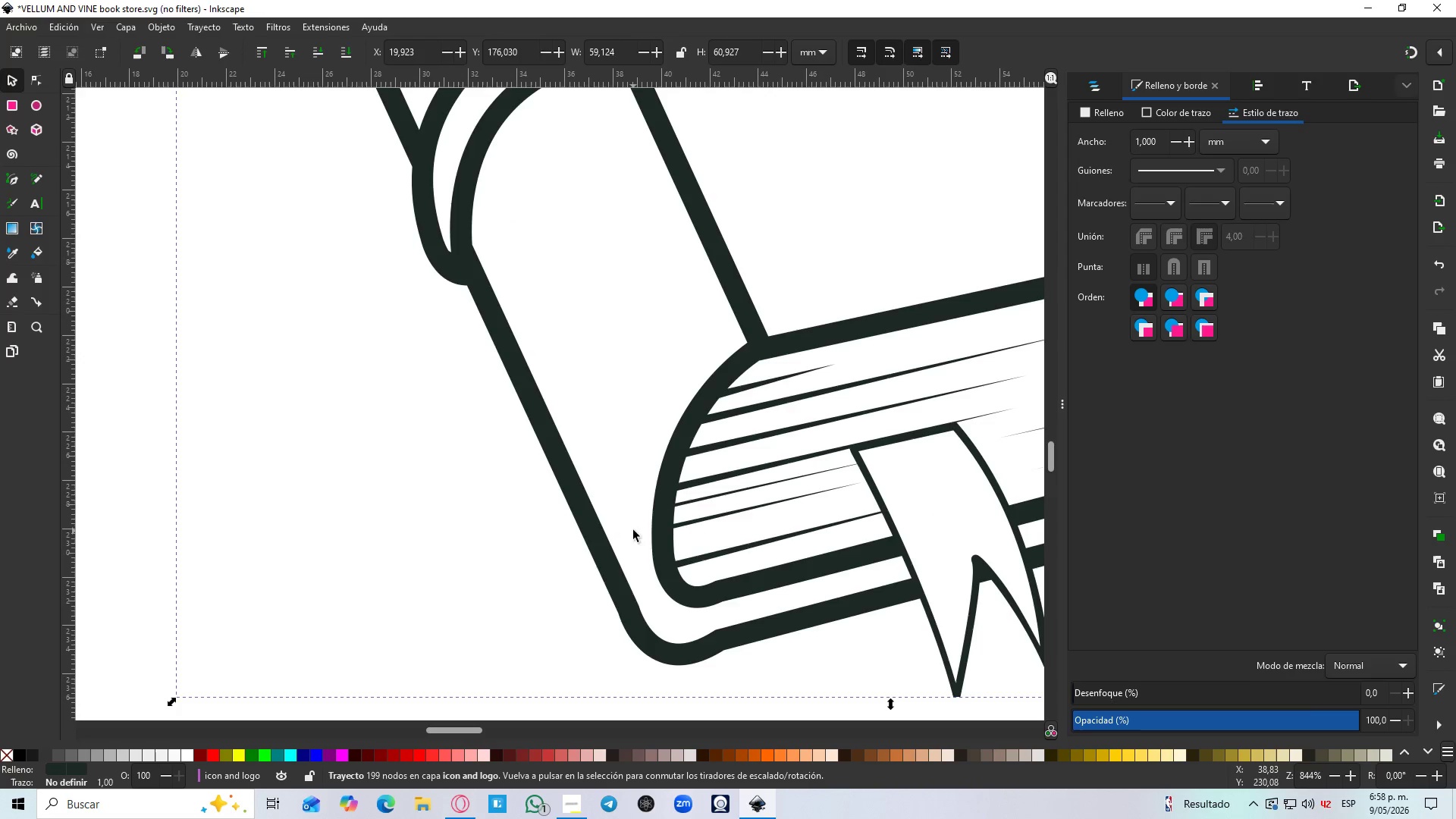 
key(B)
 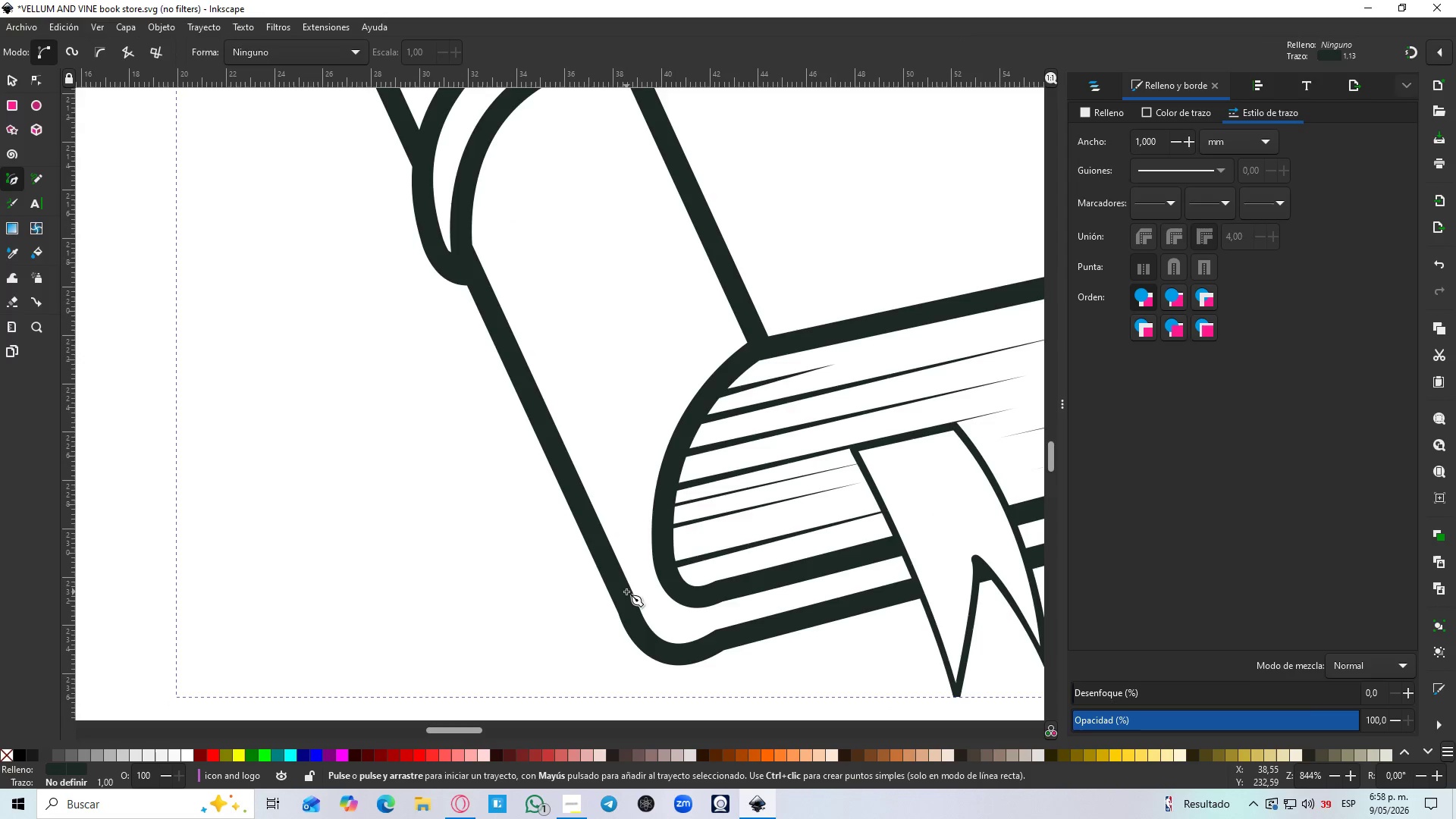 
left_click([627, 594])
 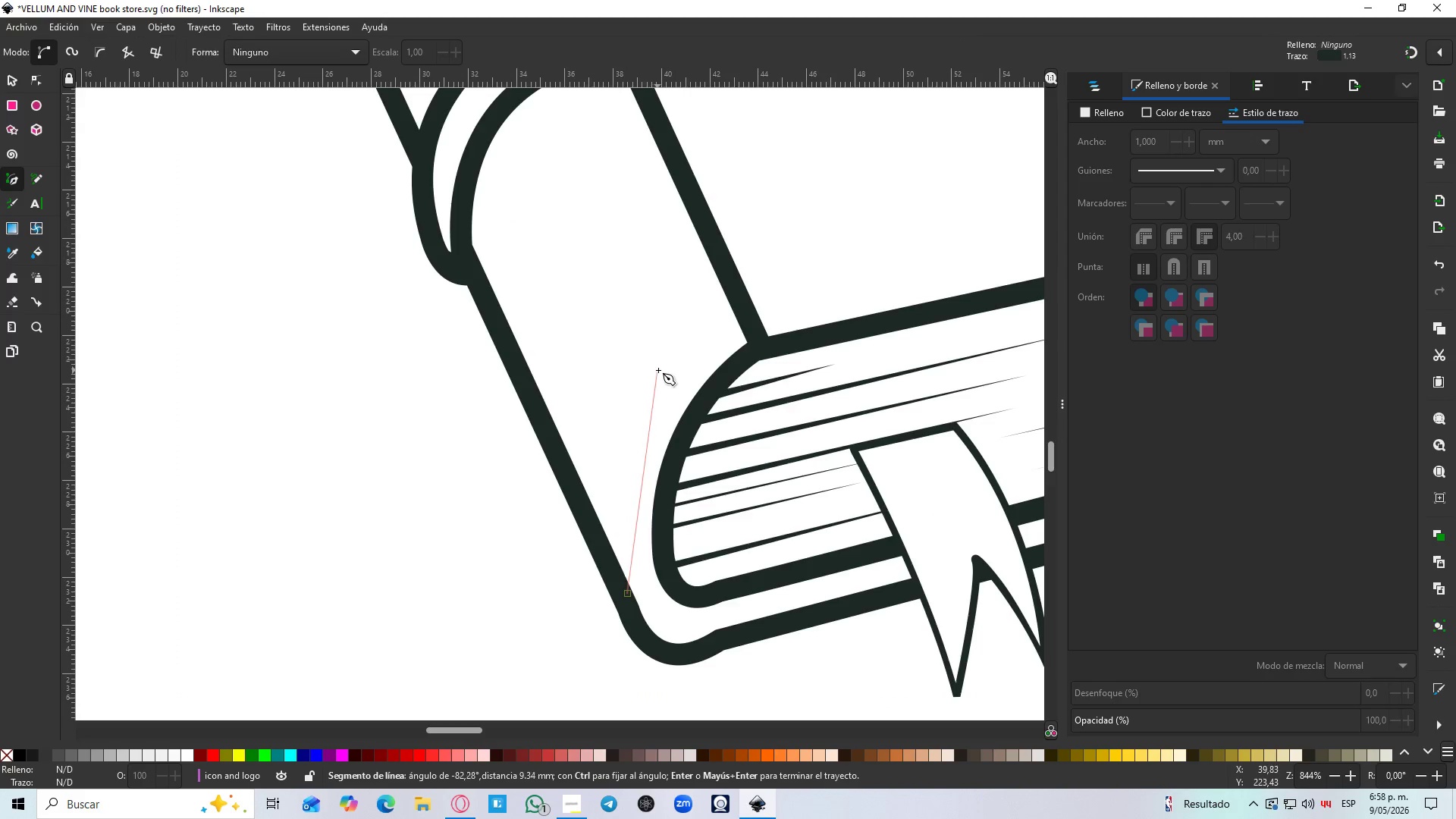 
left_click_drag(start_coordinate=[658, 370], to_coordinate=[735, 276])
 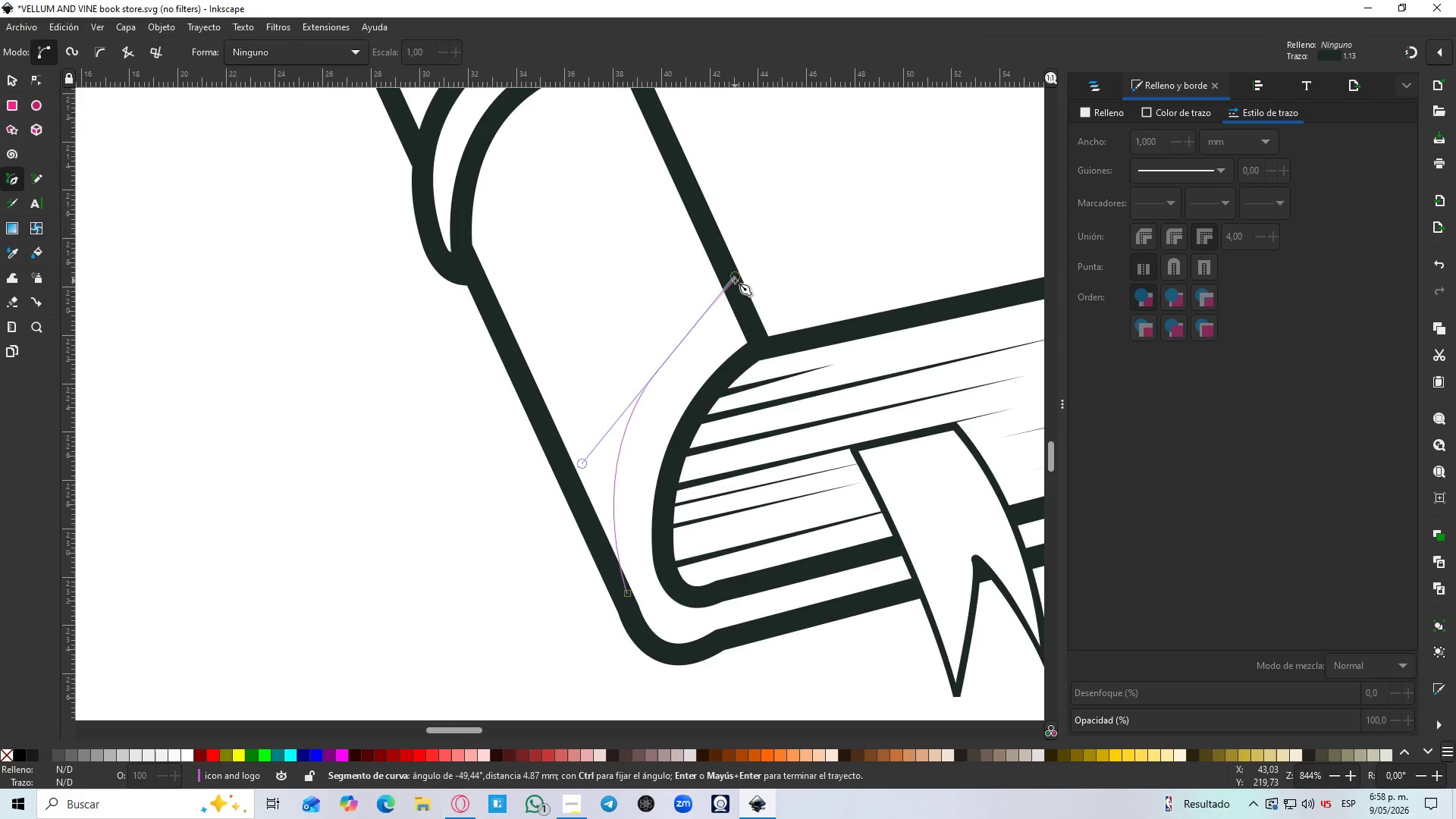 
hold_key(key=ShiftLeft, duration=0.7)
 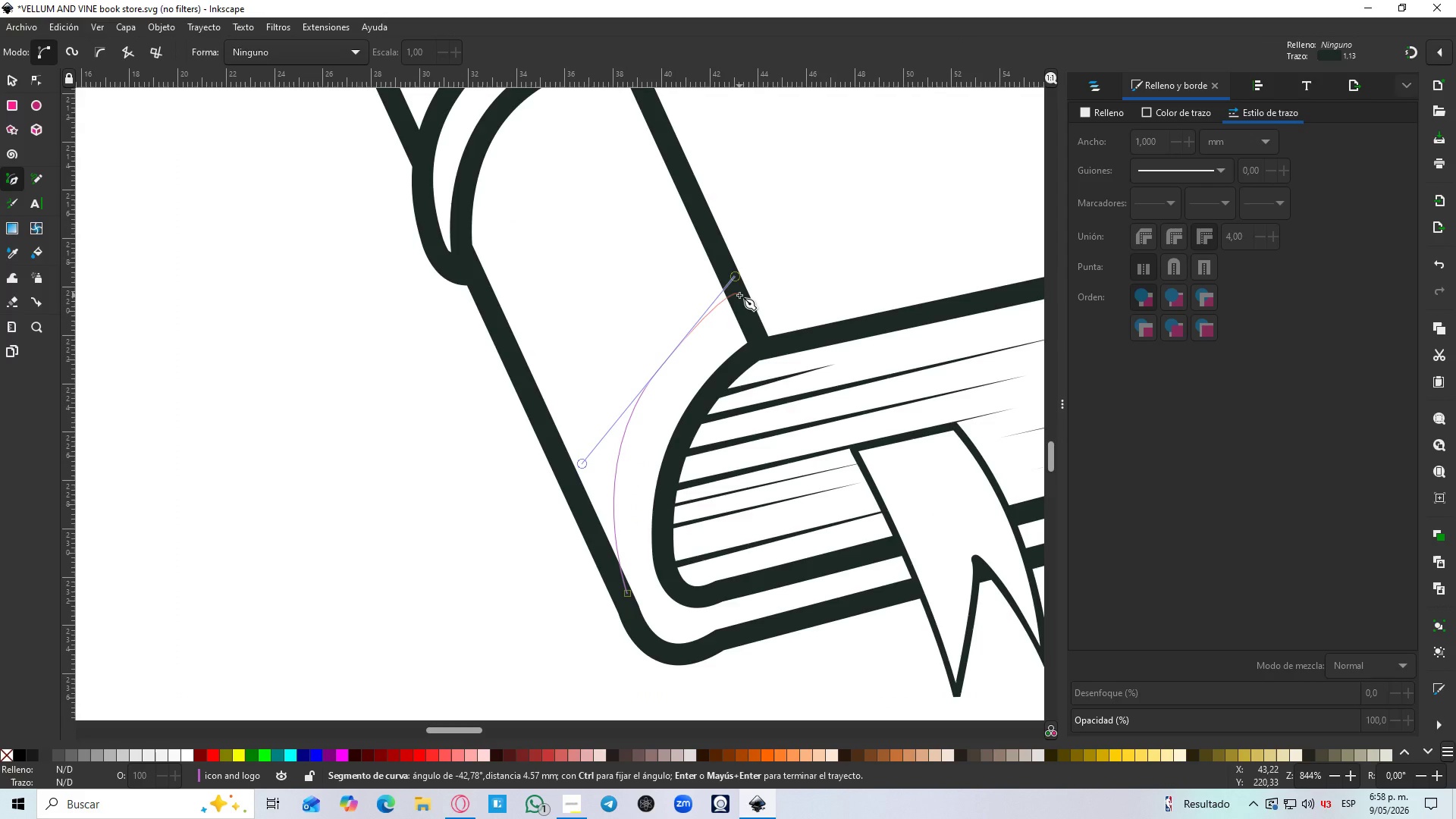 
key(Shift+L)
 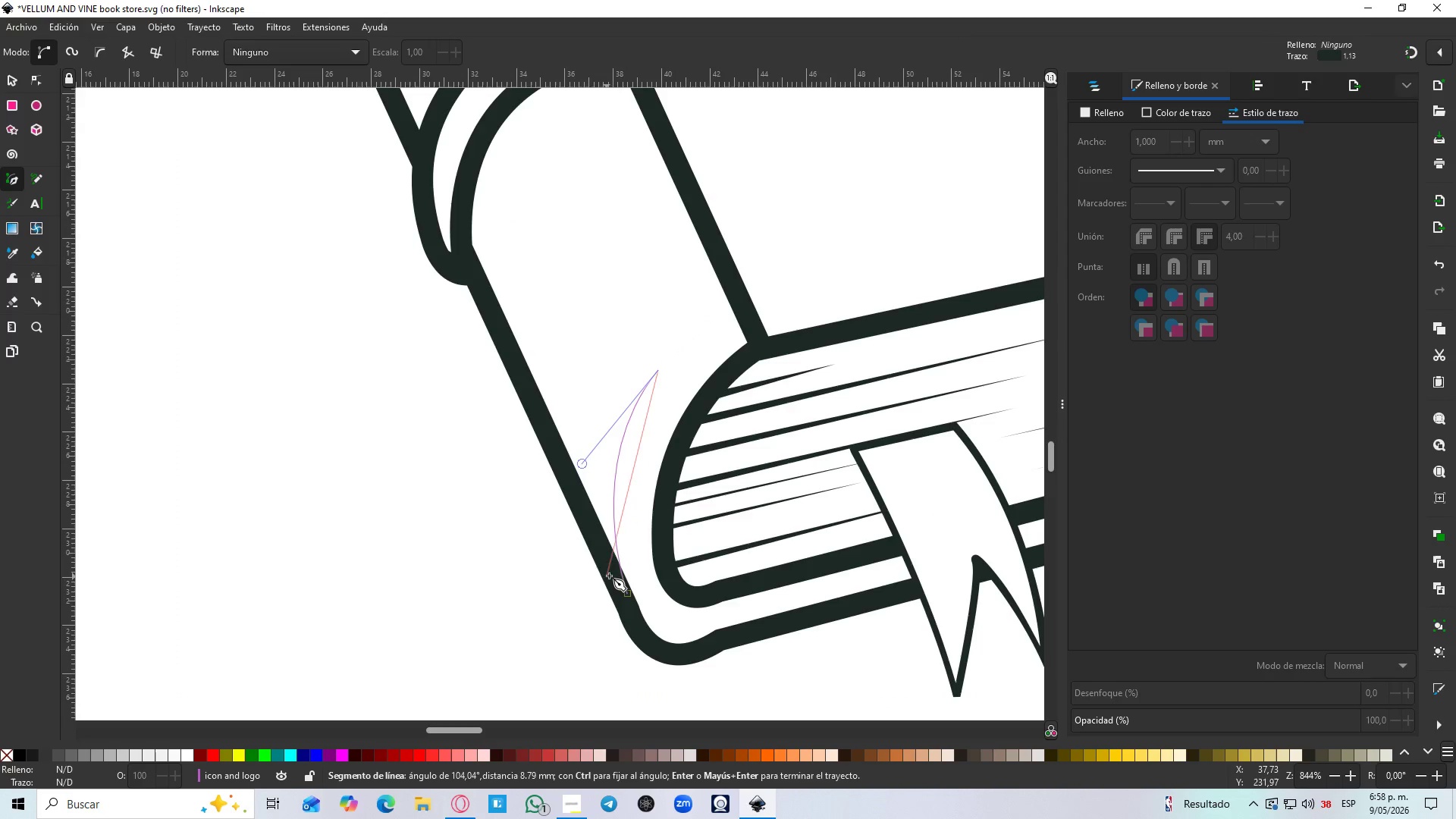 
left_click_drag(start_coordinate=[611, 574], to_coordinate=[645, 704])
 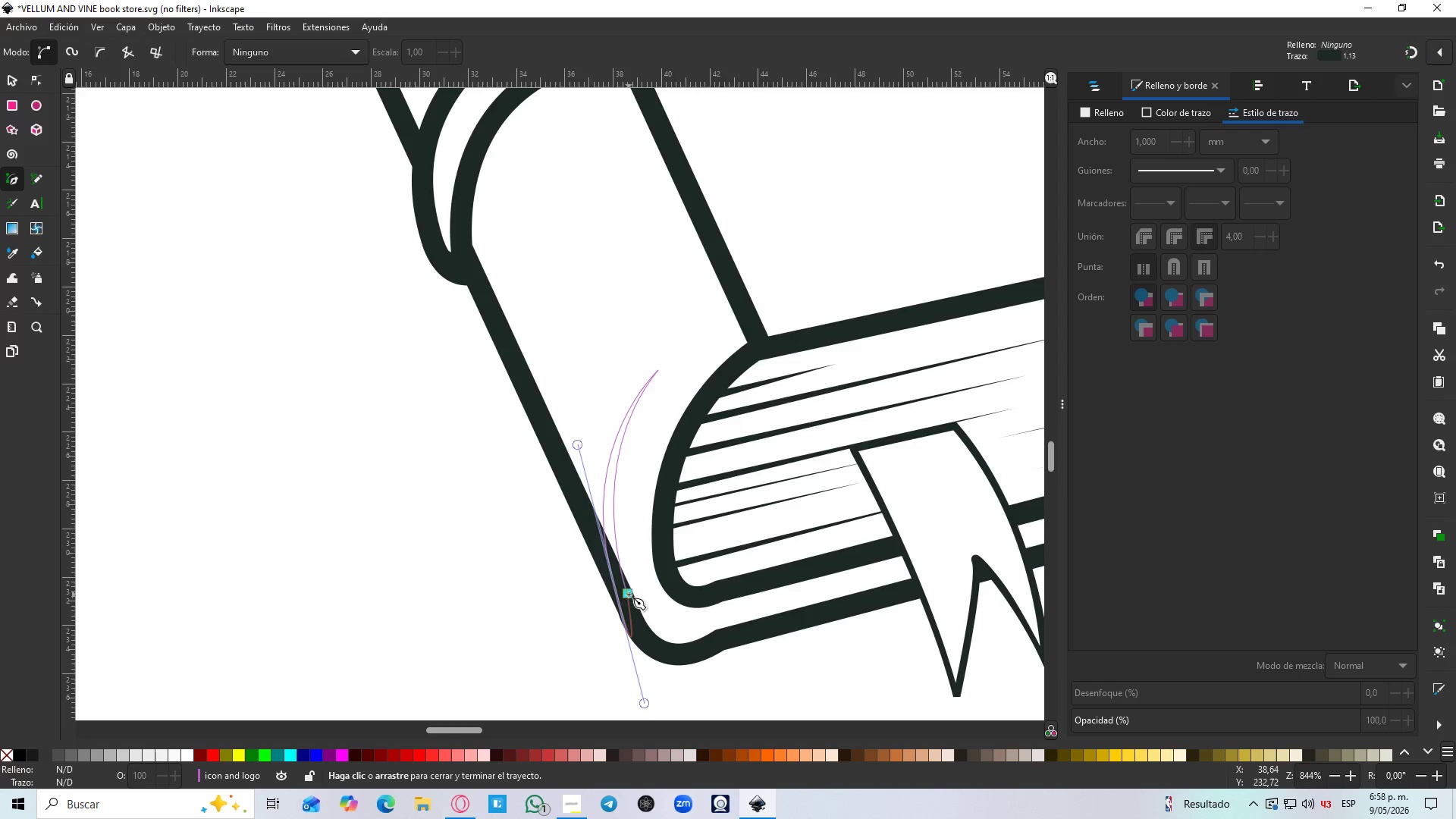 
key(Shift+L)
 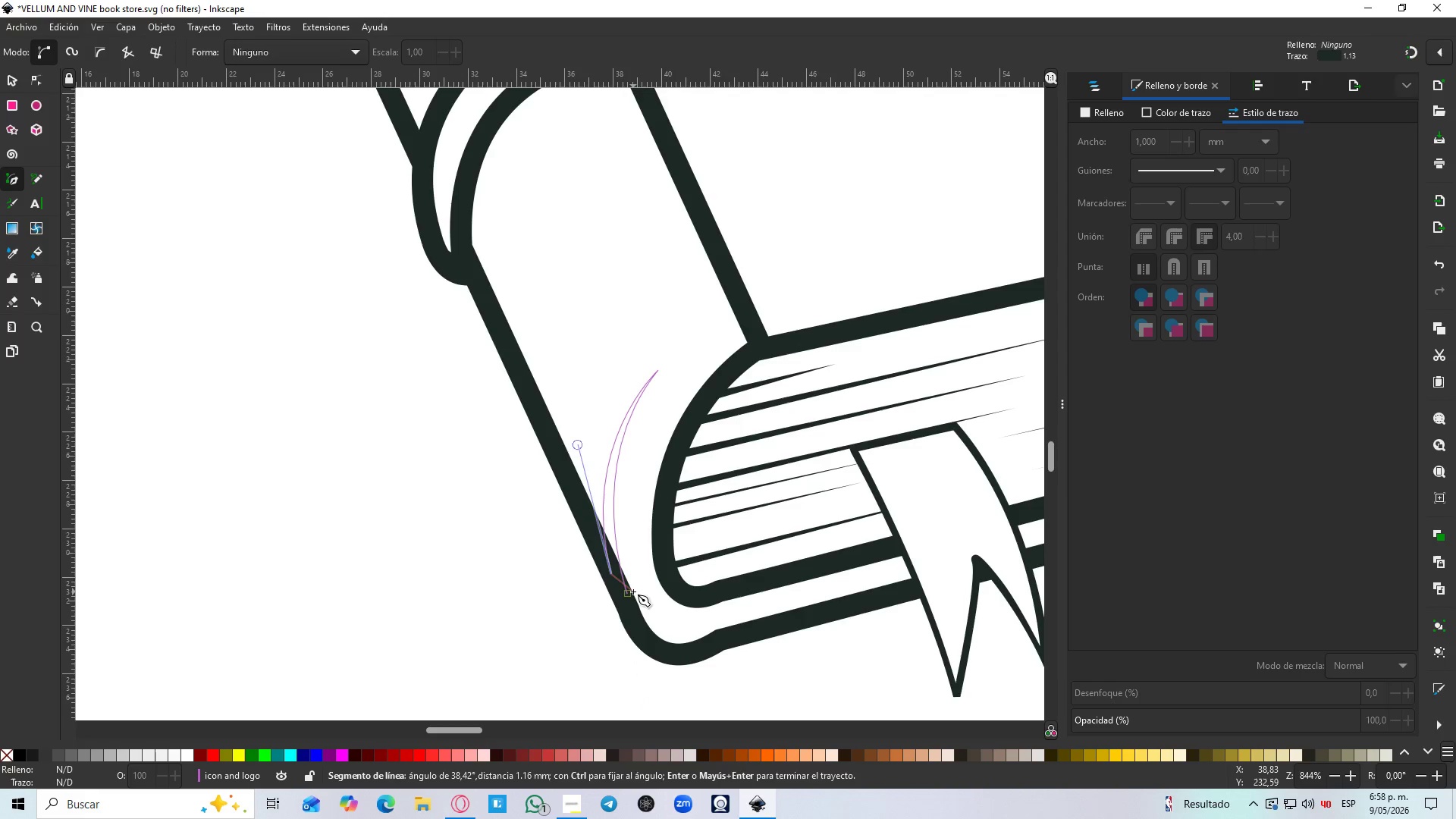 
left_click([626, 594])
 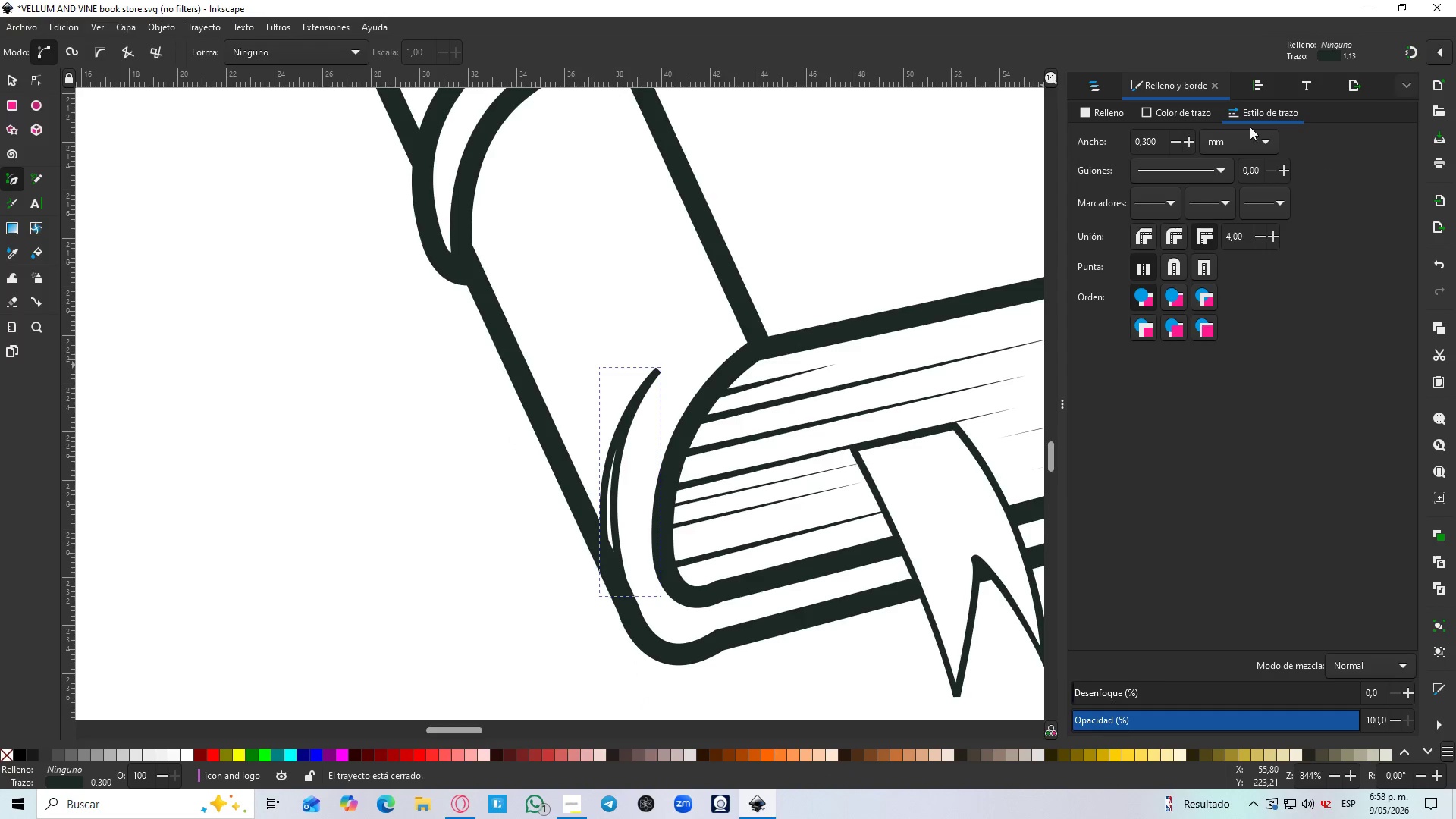 
left_click([1188, 105])
 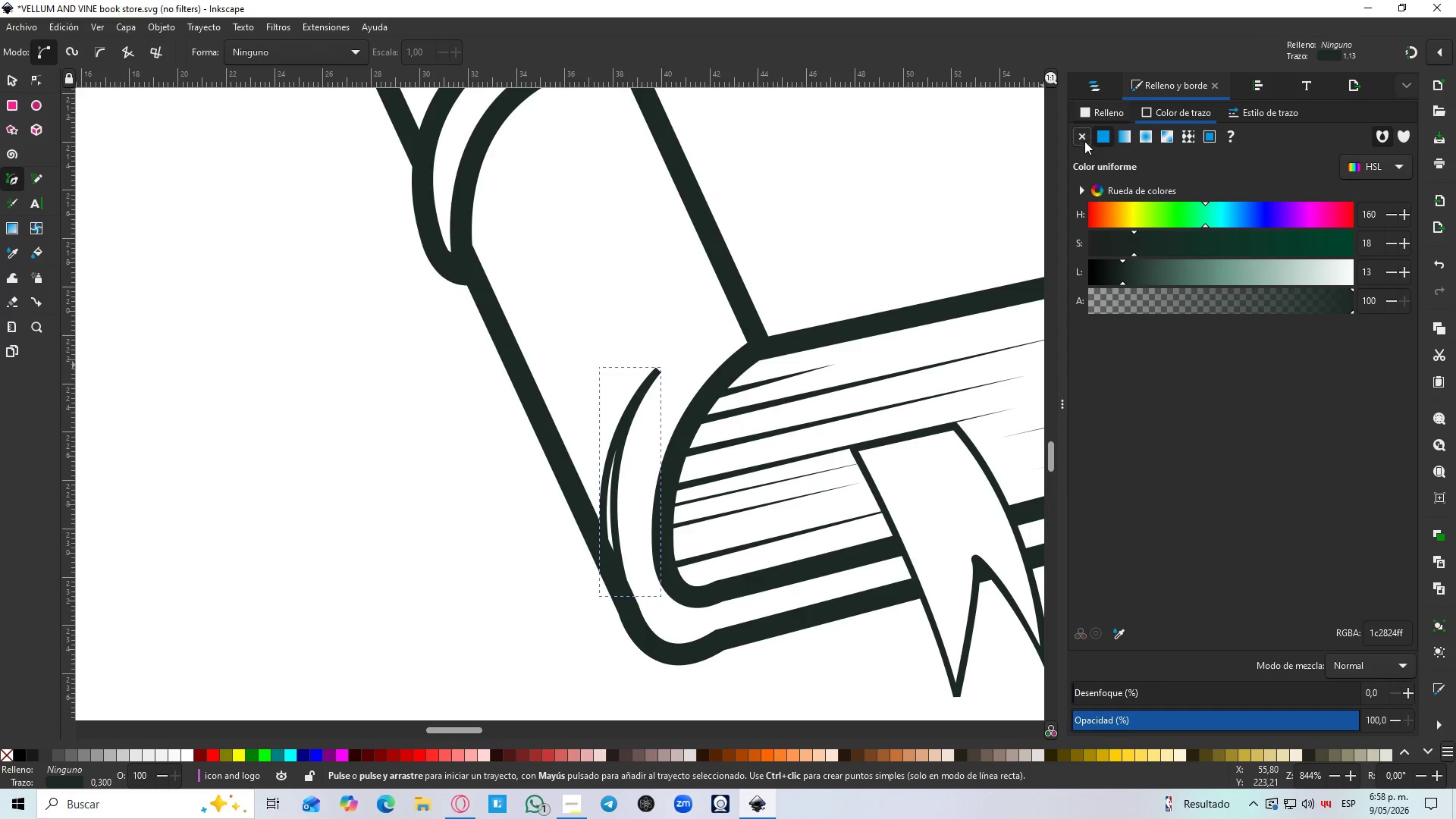 
double_click([1100, 109])
 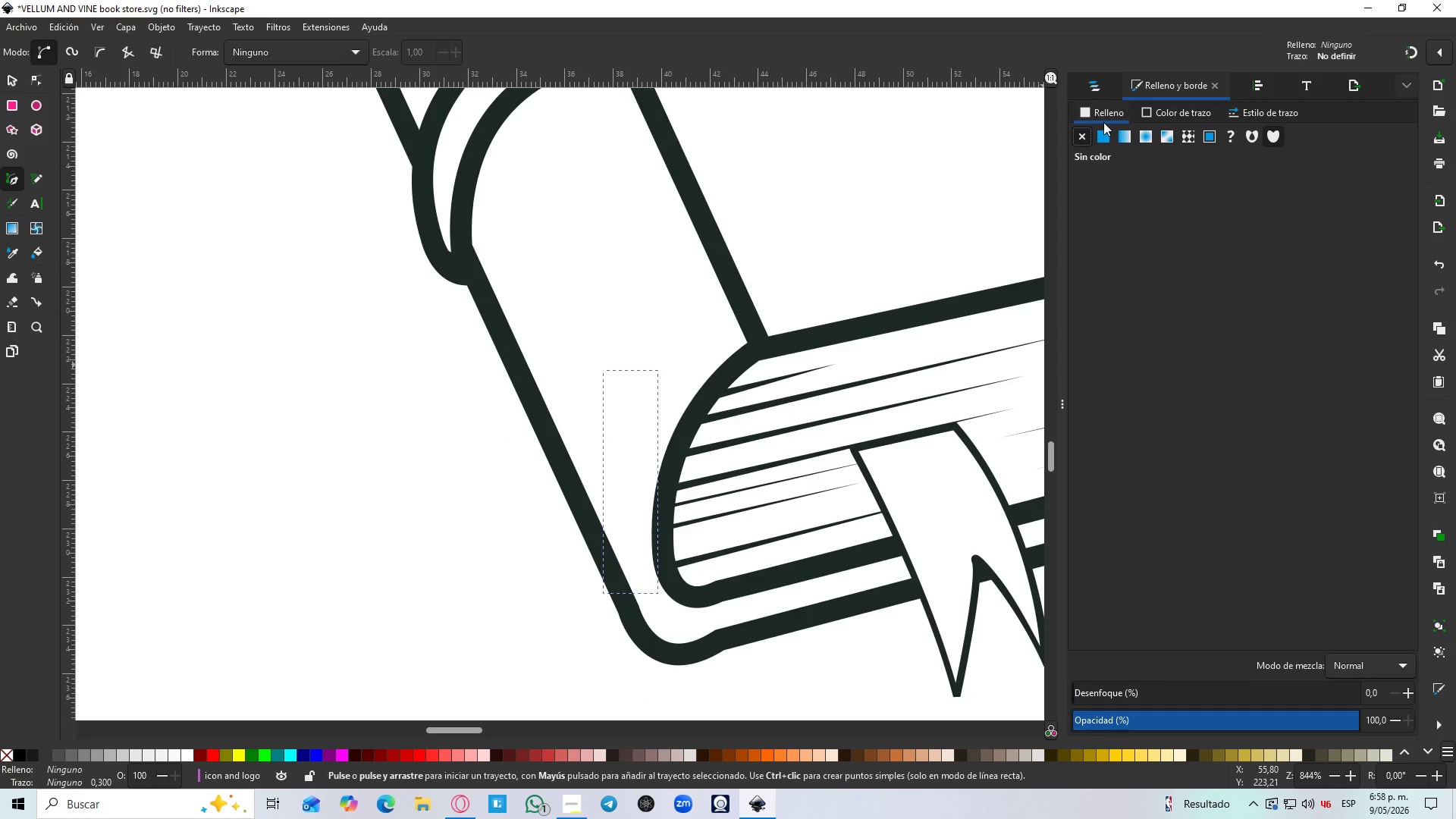 
left_click_drag(start_coordinate=[1104, 127], to_coordinate=[1104, 133])
 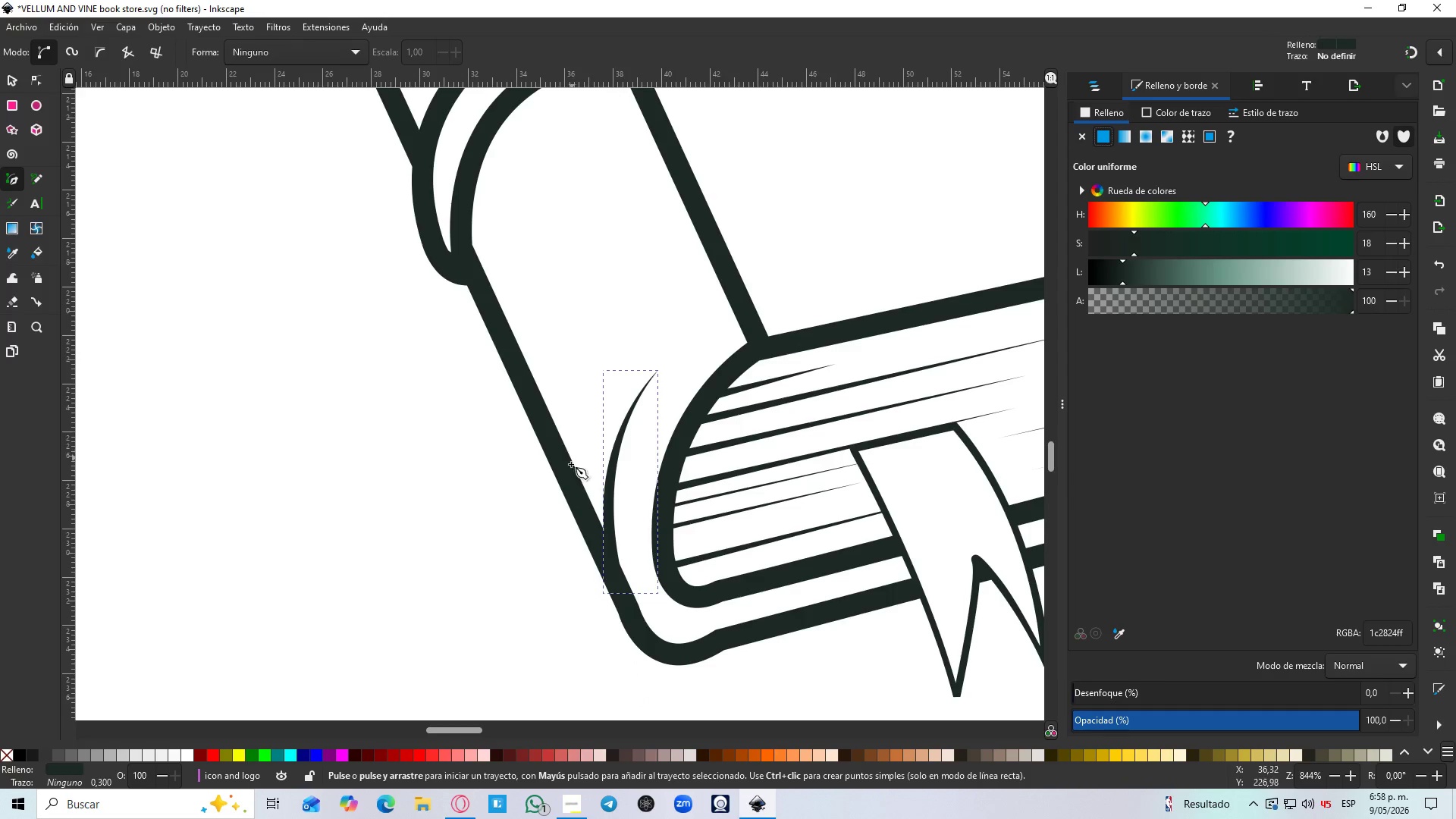 
left_click([579, 488])
 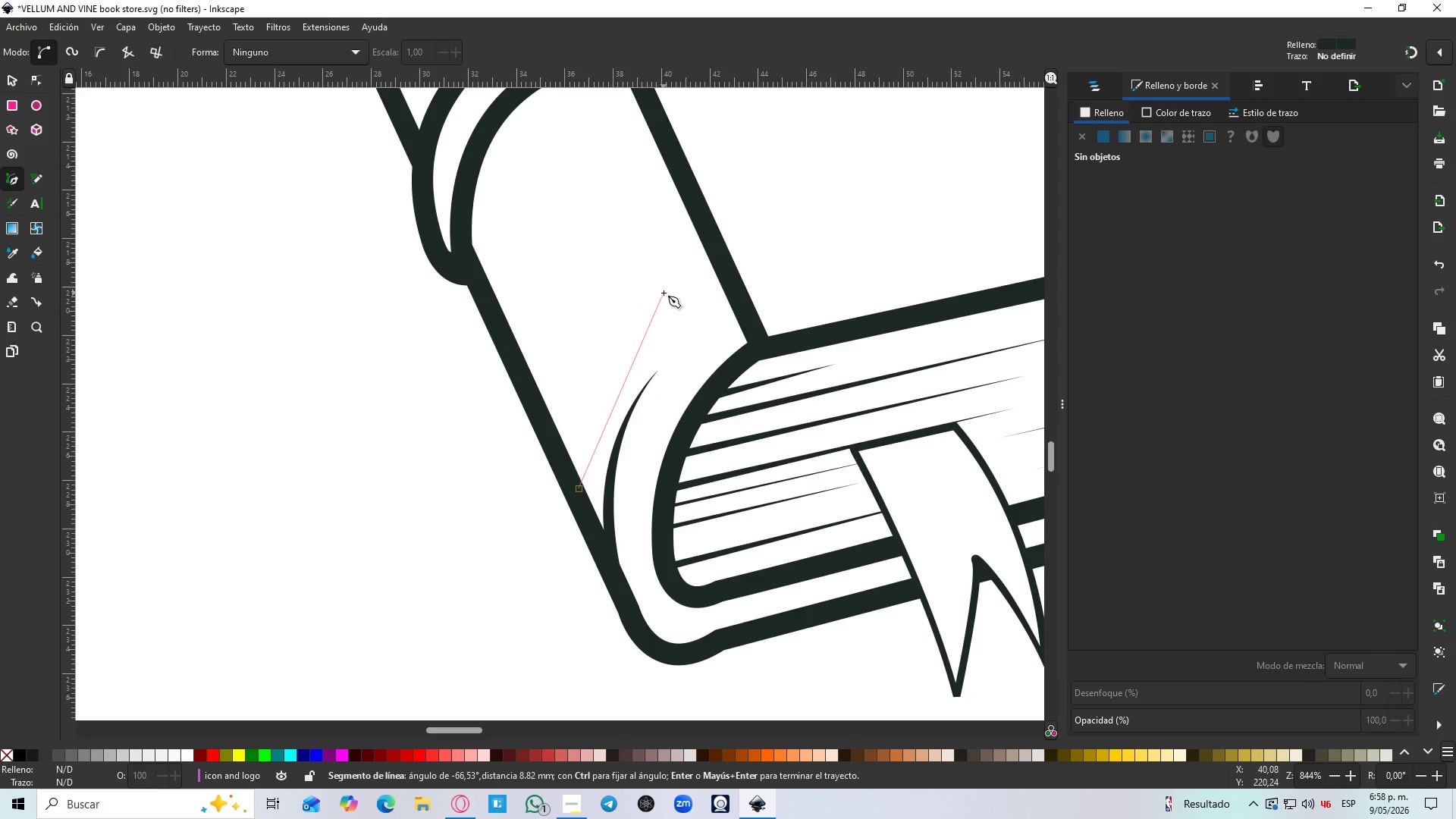 
left_click_drag(start_coordinate=[664, 293], to_coordinate=[751, 215])
 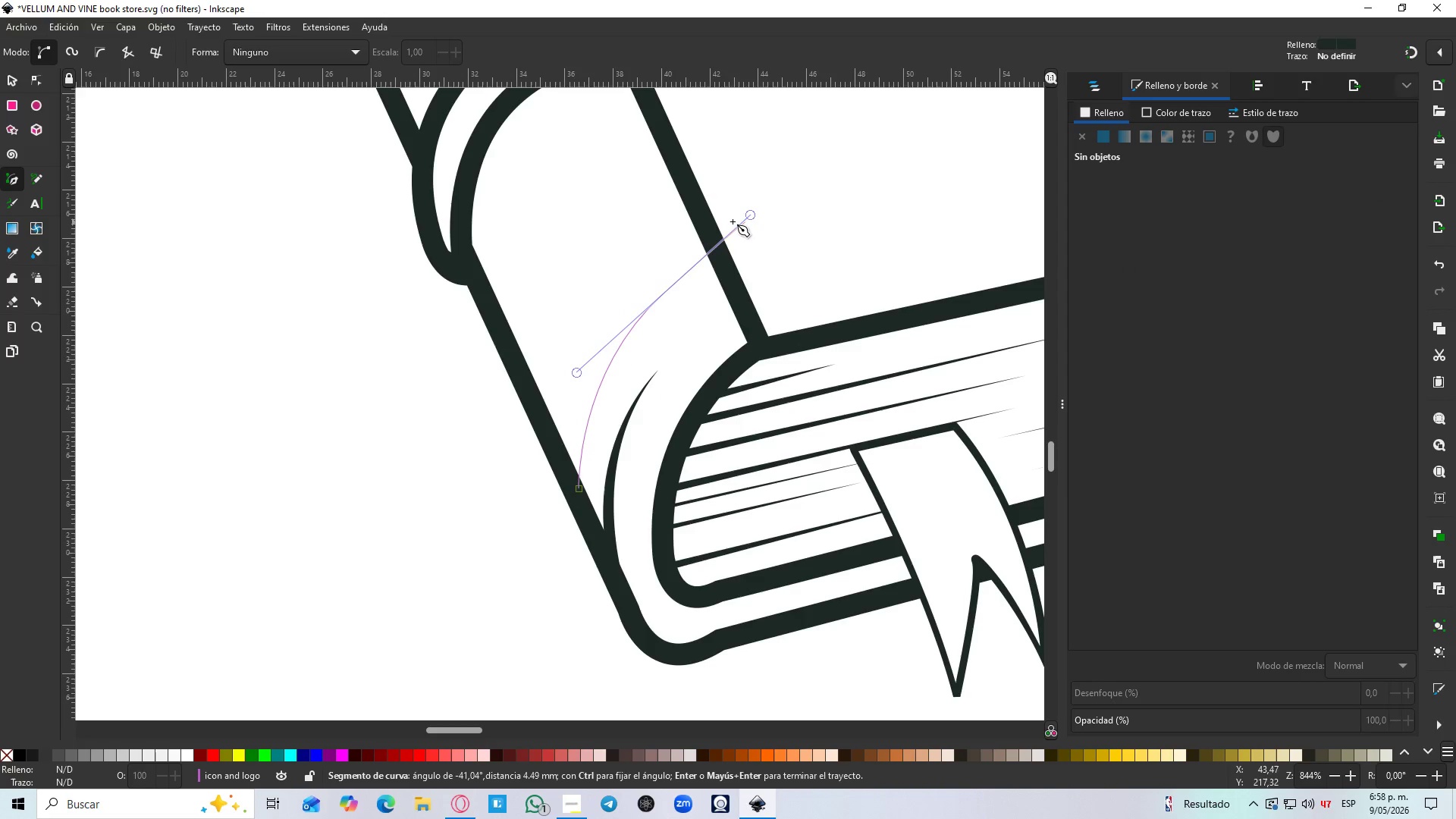 
key(Shift+L)
 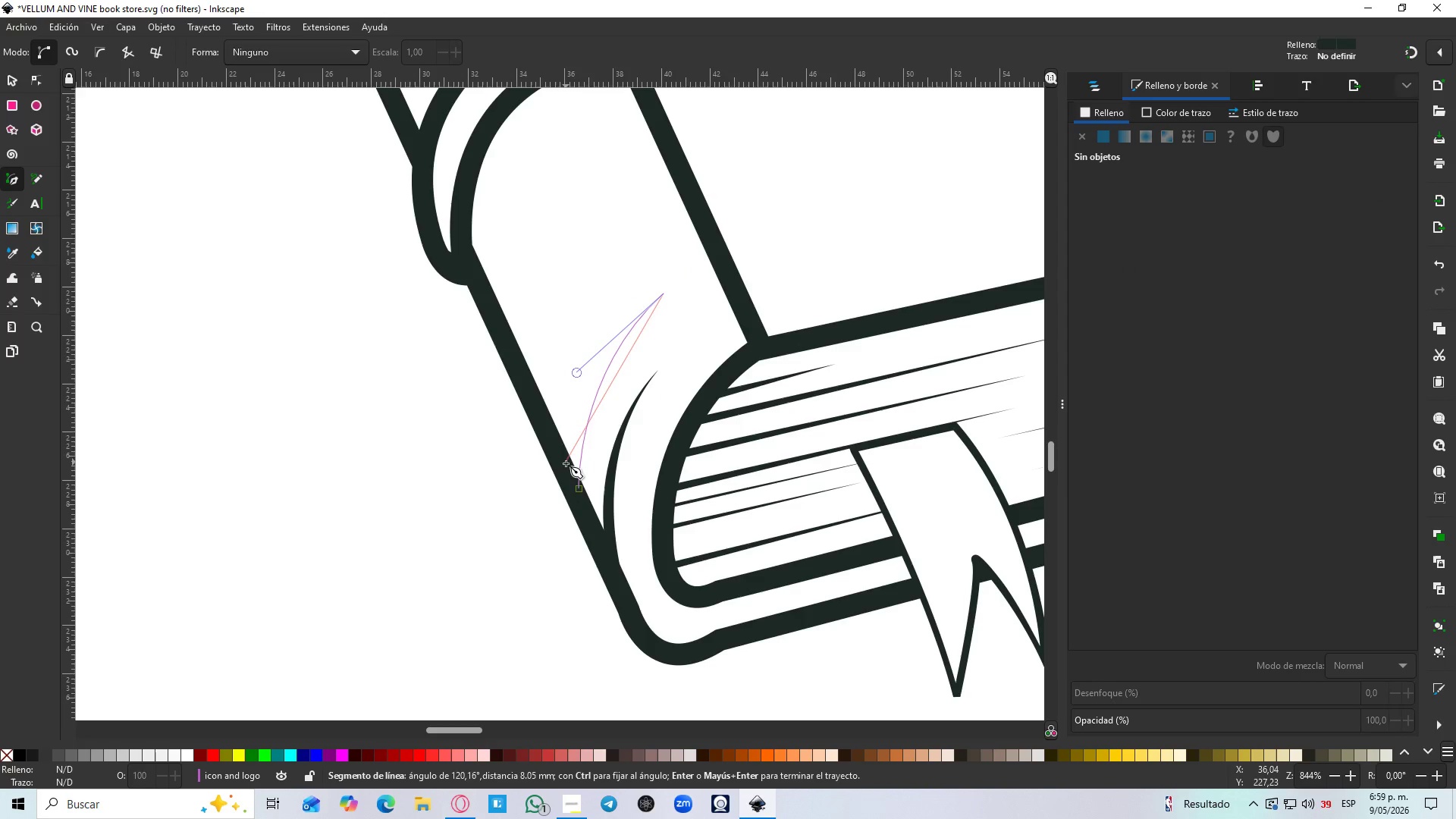 
left_click_drag(start_coordinate=[566, 469], to_coordinate=[577, 559])
 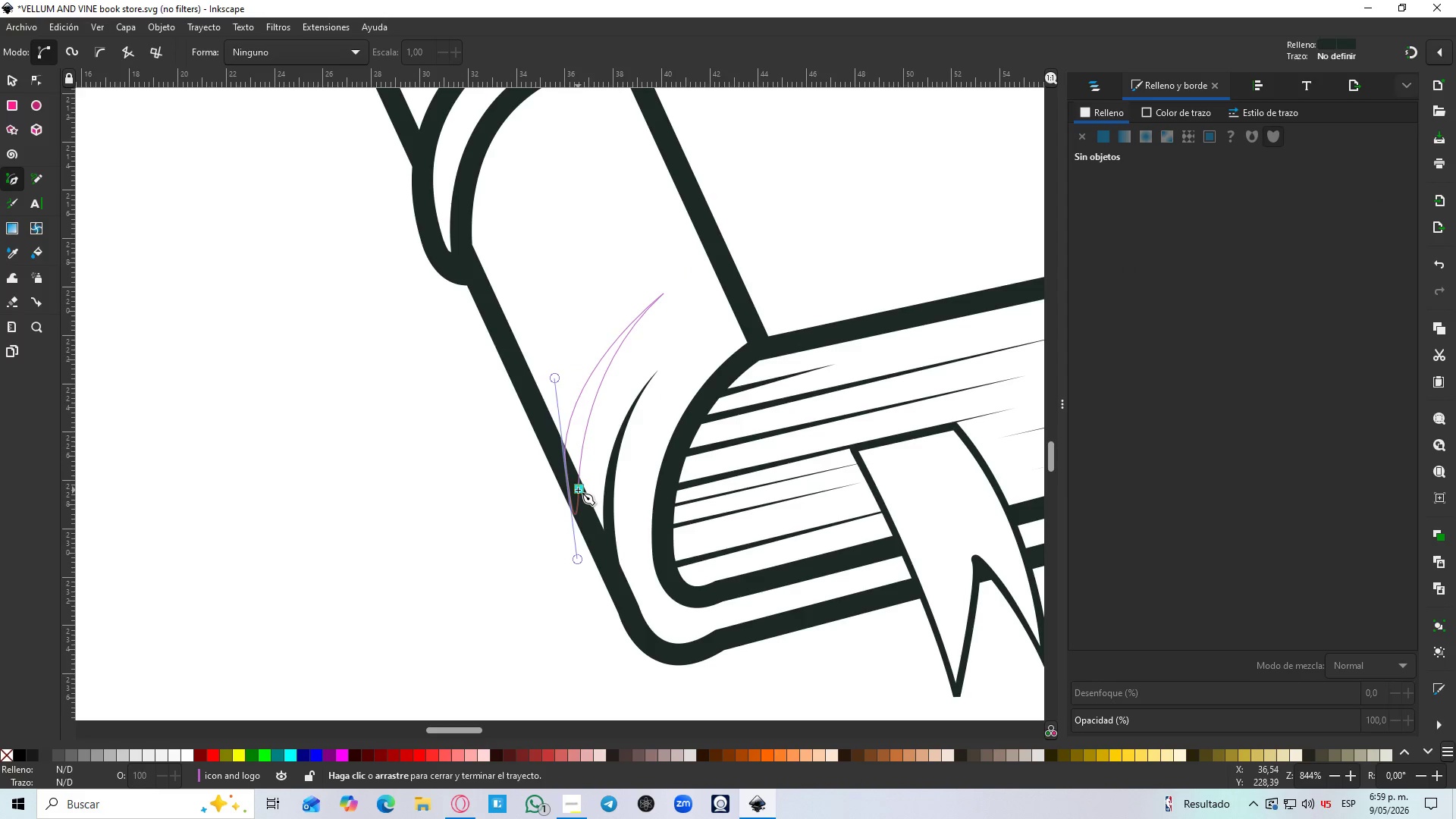 
left_click([578, 490])
 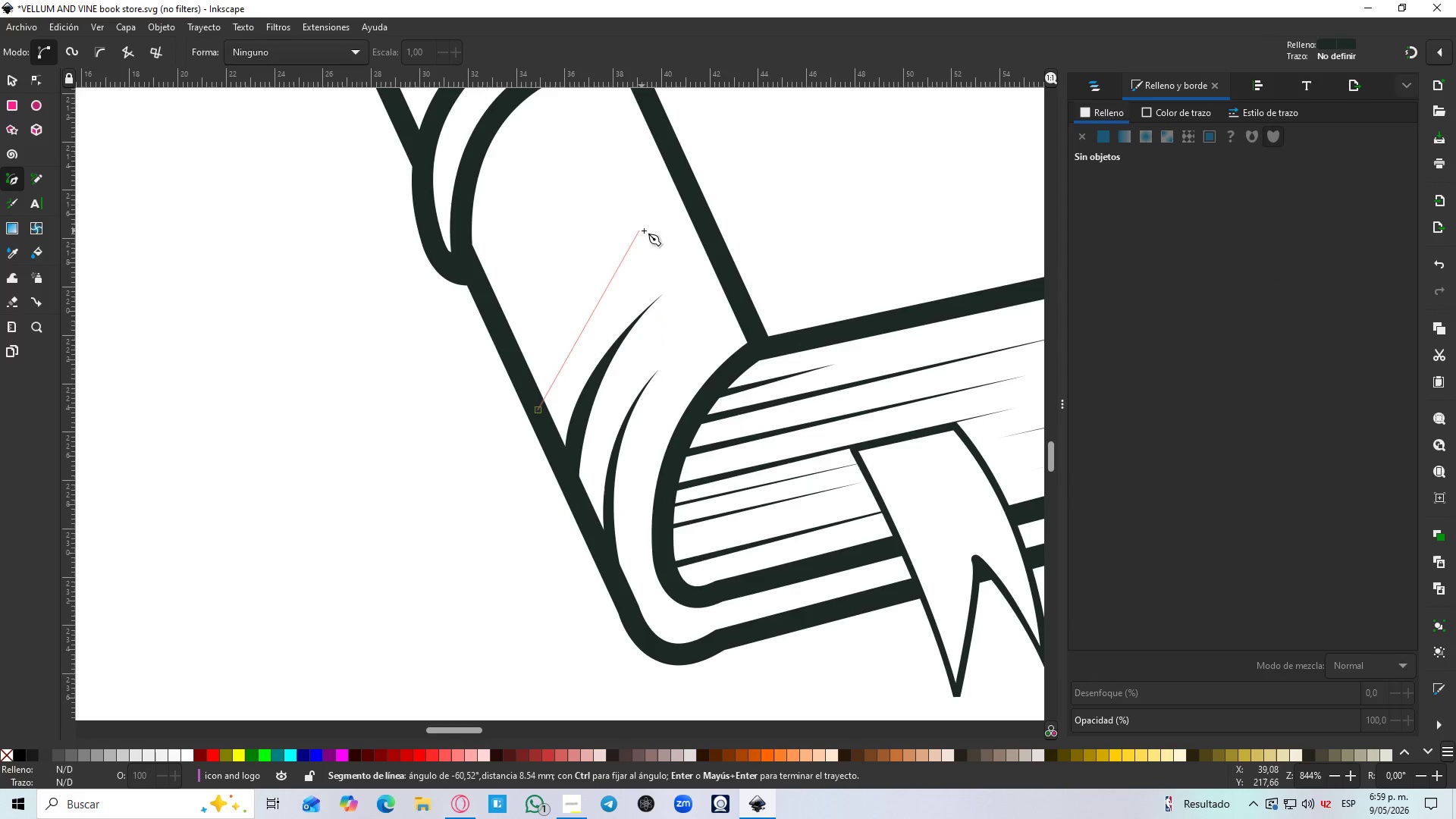 
left_click_drag(start_coordinate=[660, 224], to_coordinate=[758, 195])
 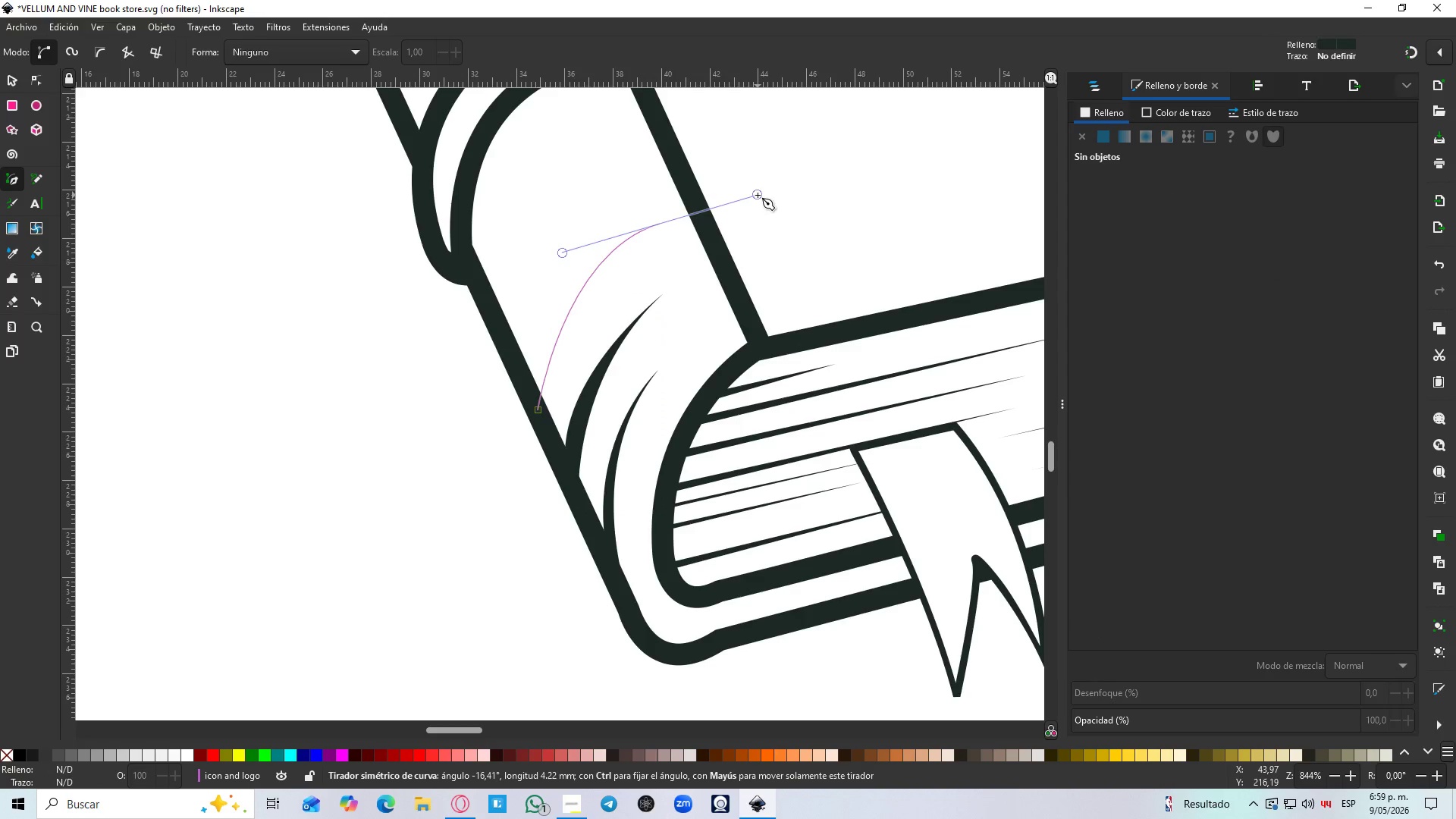 
key(Shift+L)
 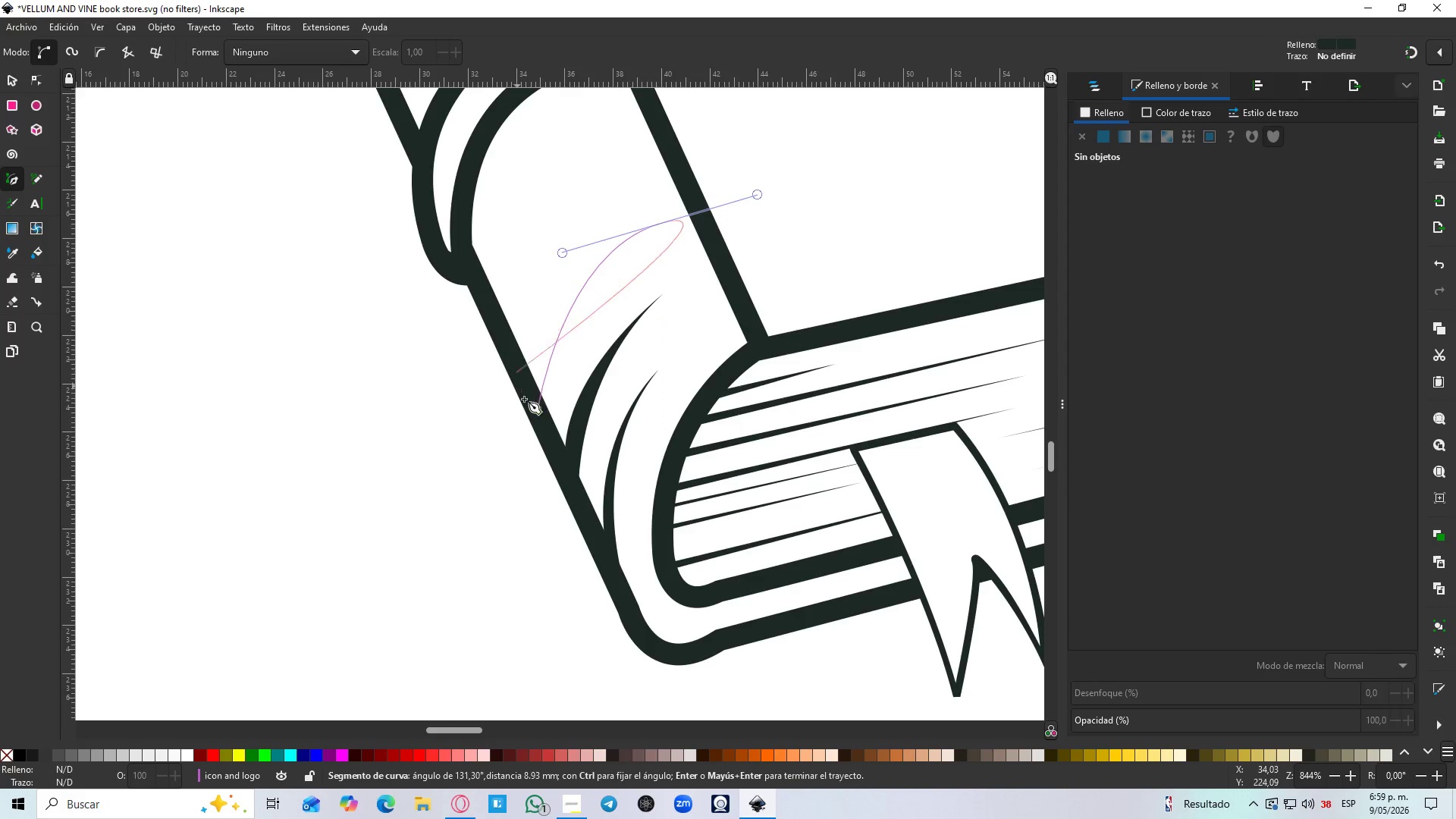 
key(Shift+L)
 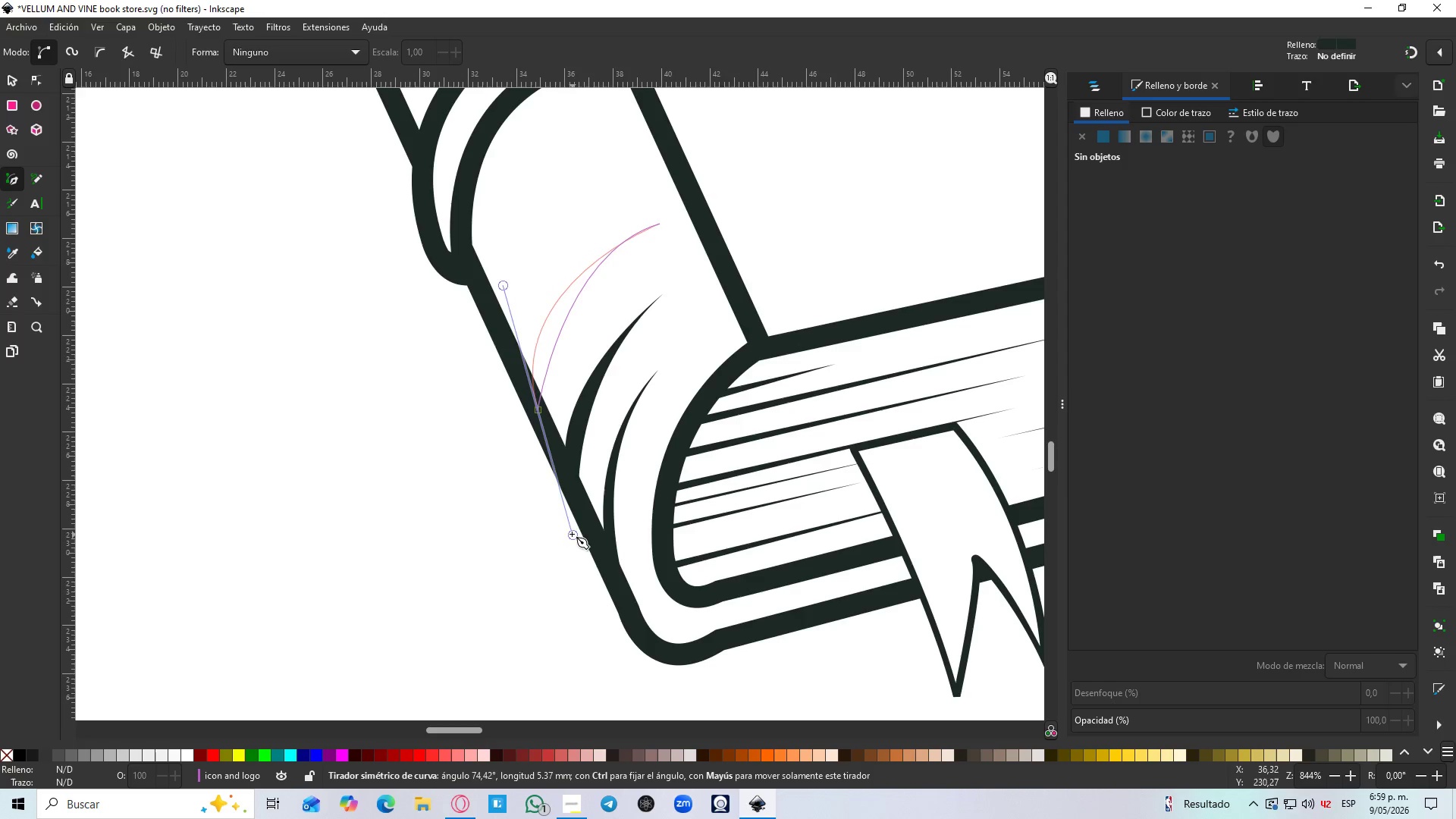 
wait(11.25)
 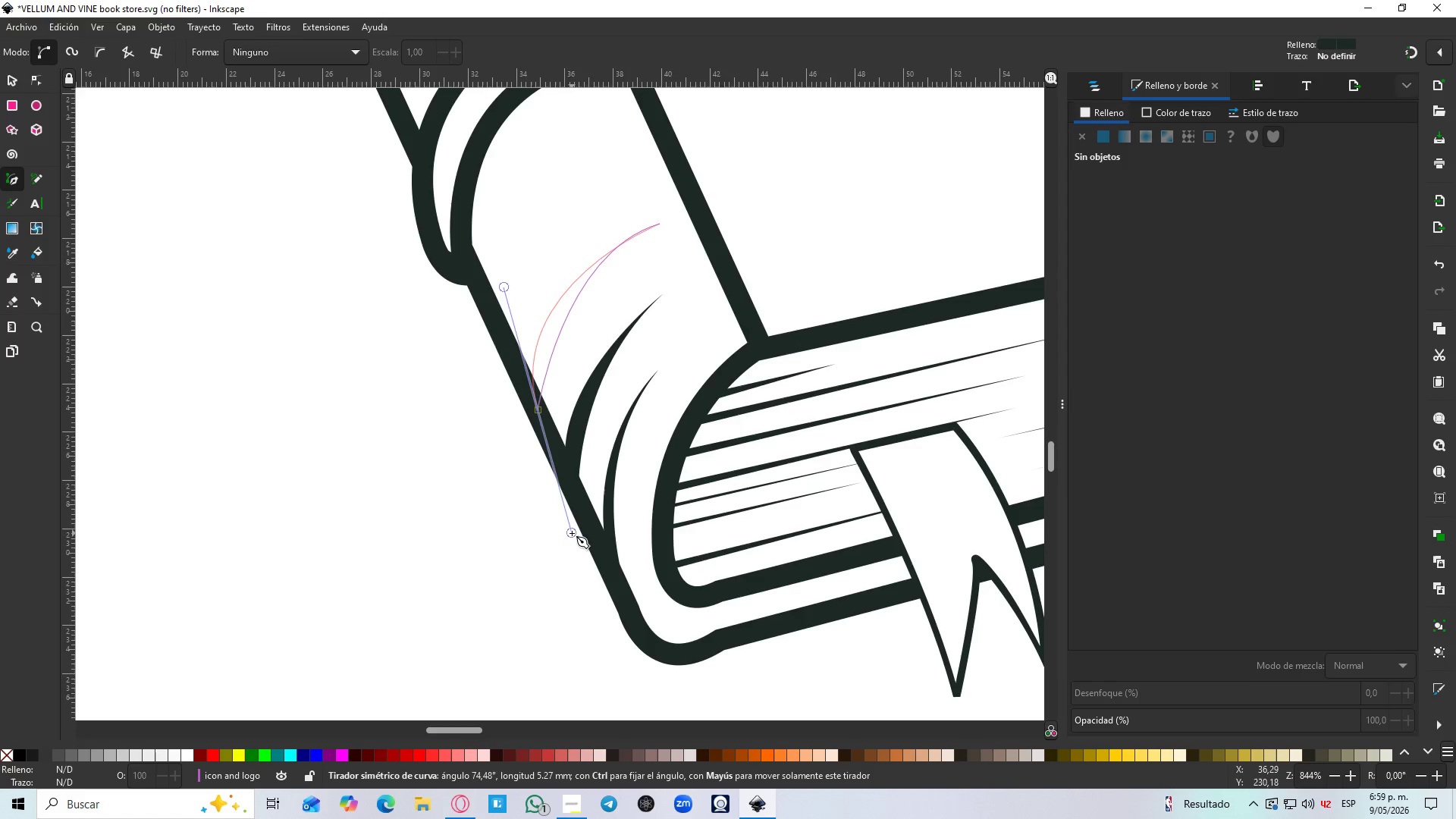 
key(Control+Z)
 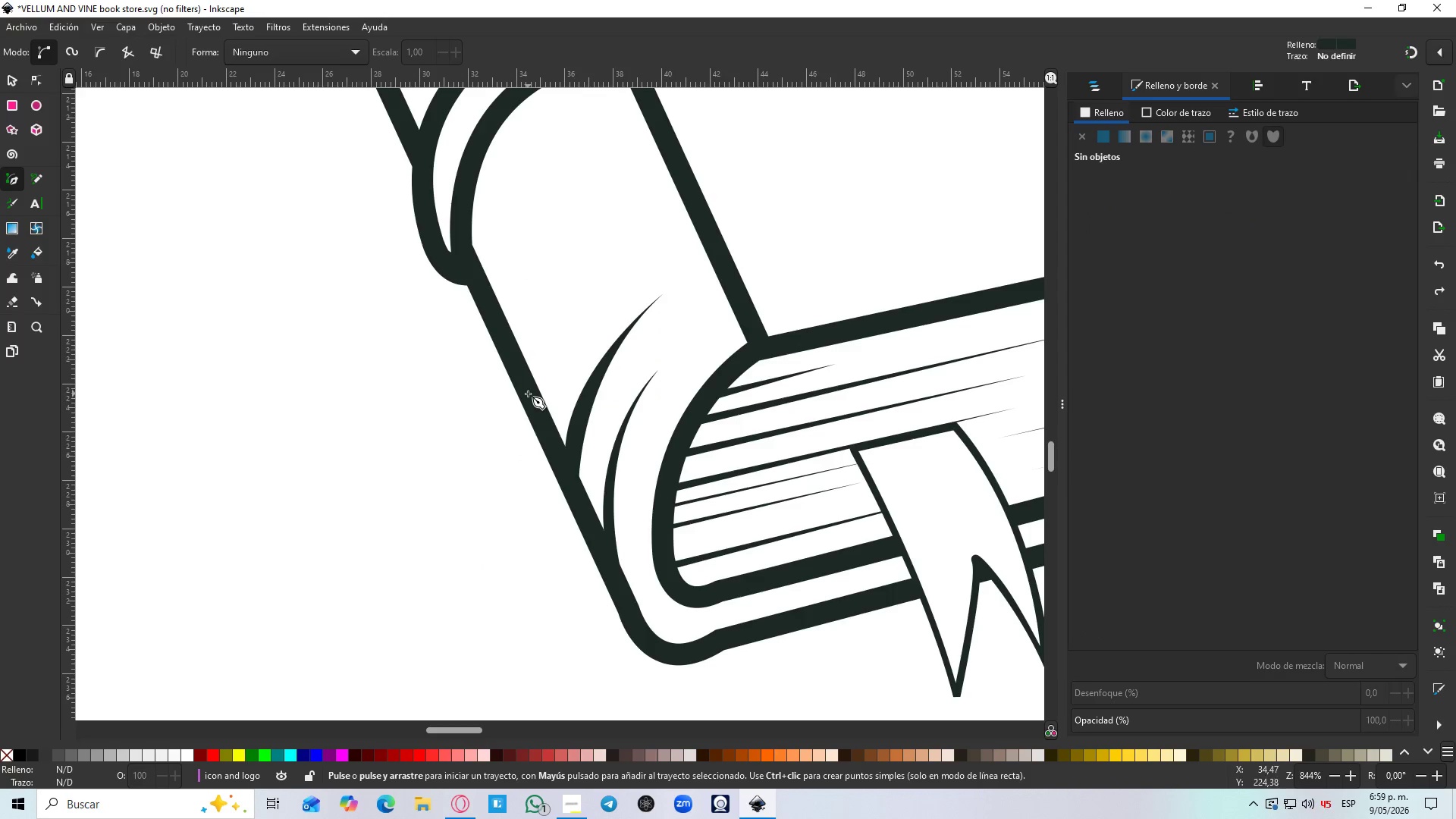 
left_click([541, 408])
 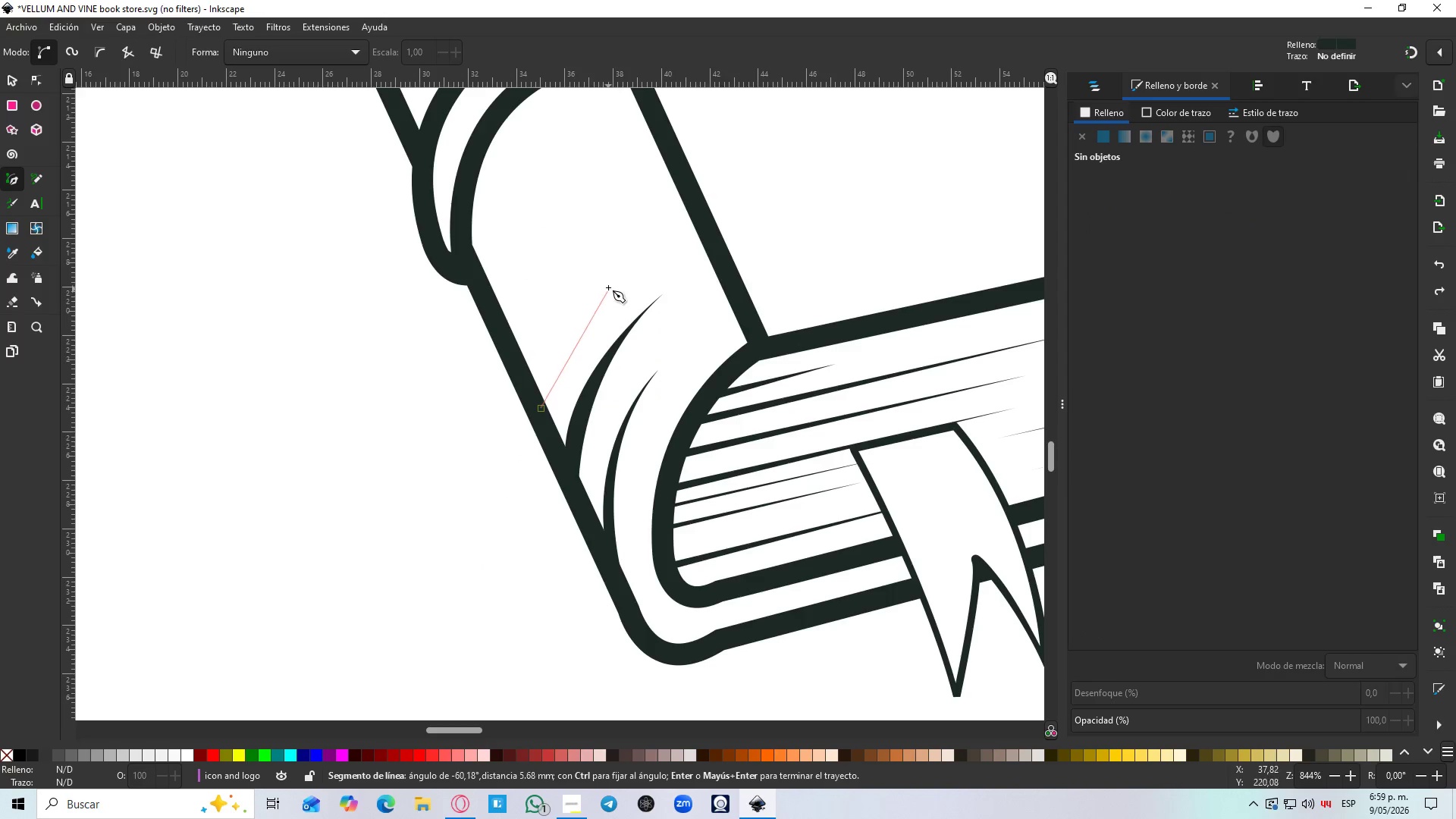 
left_click_drag(start_coordinate=[611, 287], to_coordinate=[668, 240])
 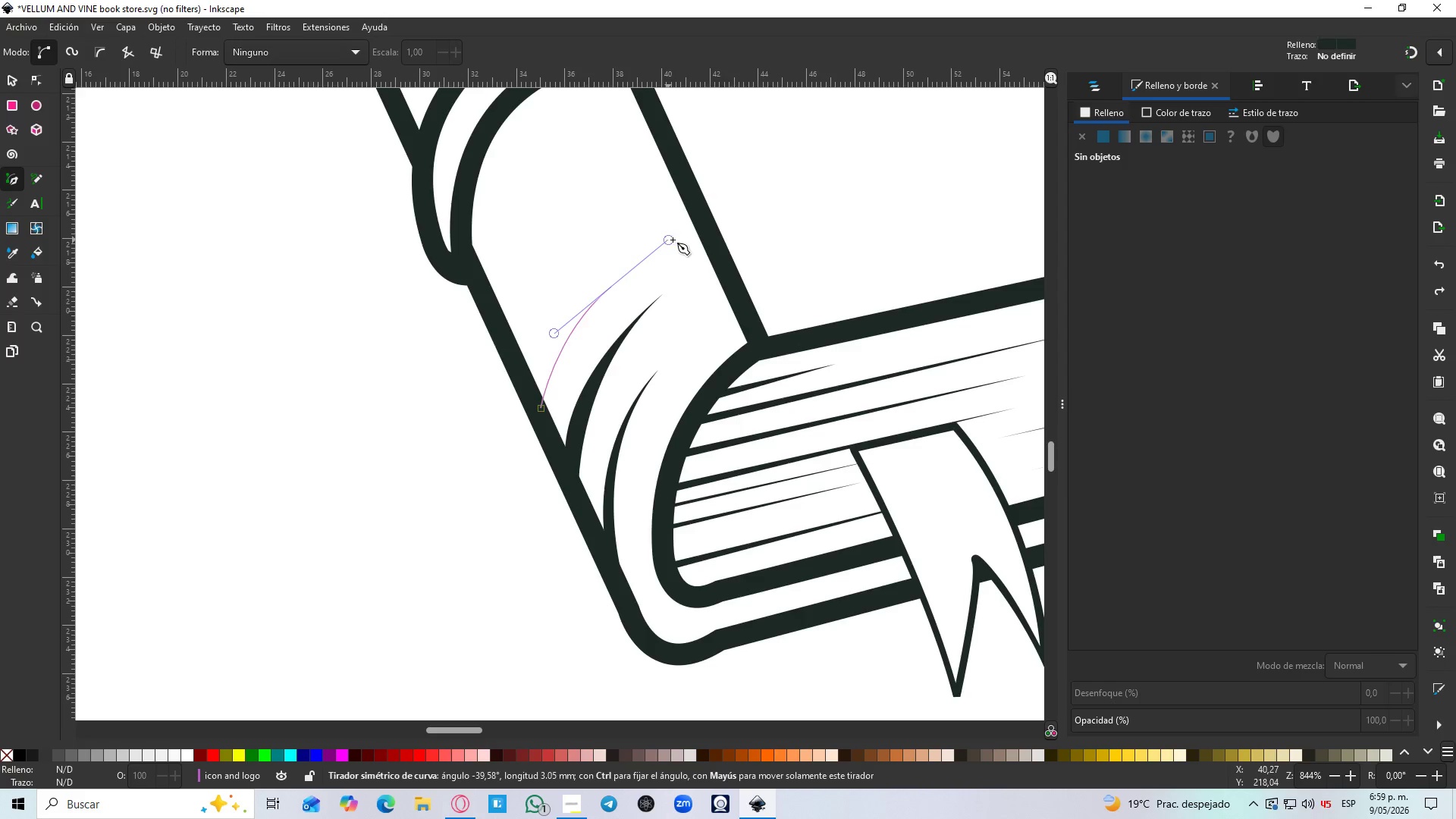 
key(Shift+L)
 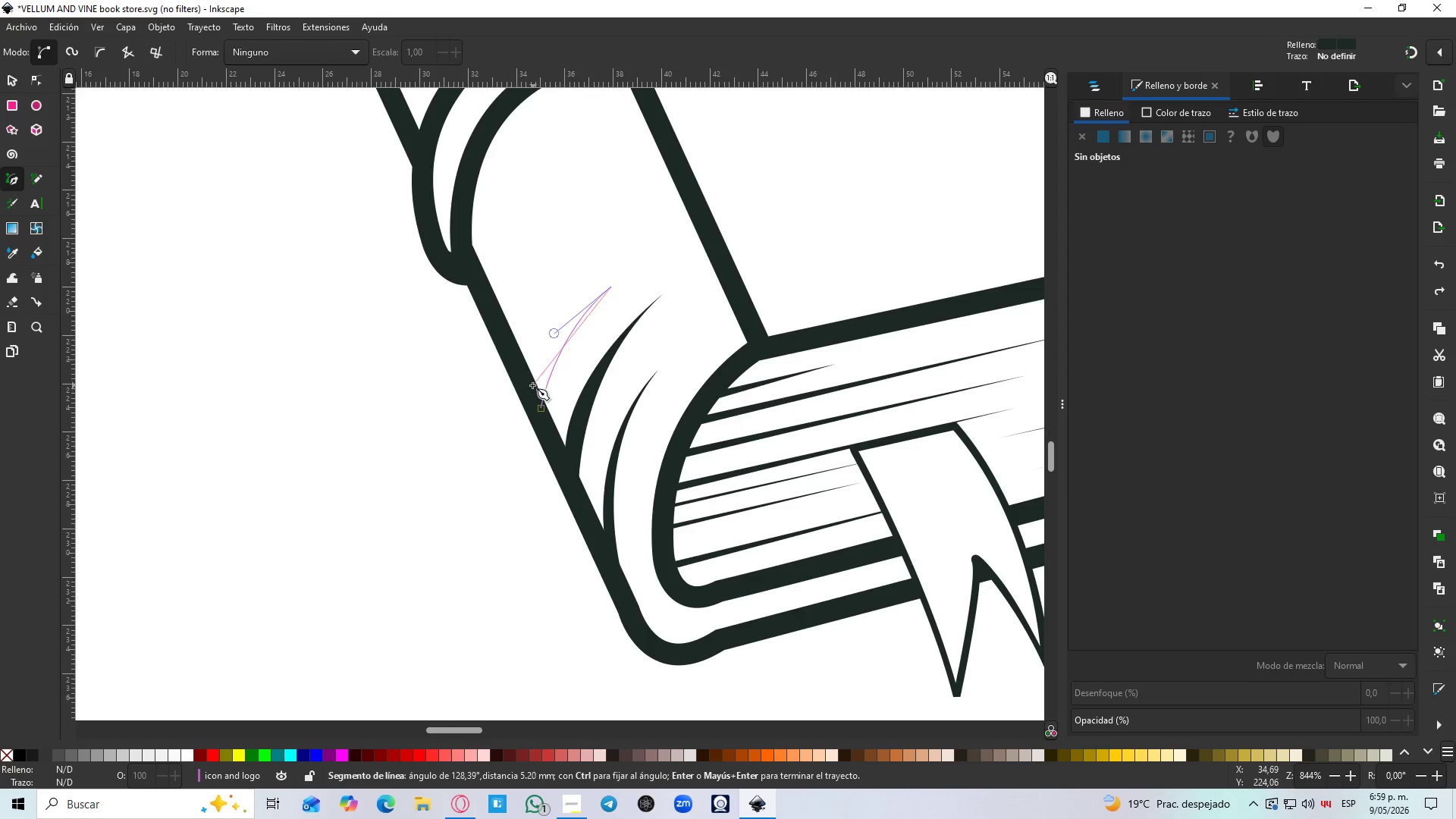 
left_click_drag(start_coordinate=[532, 385], to_coordinate=[532, 427])
 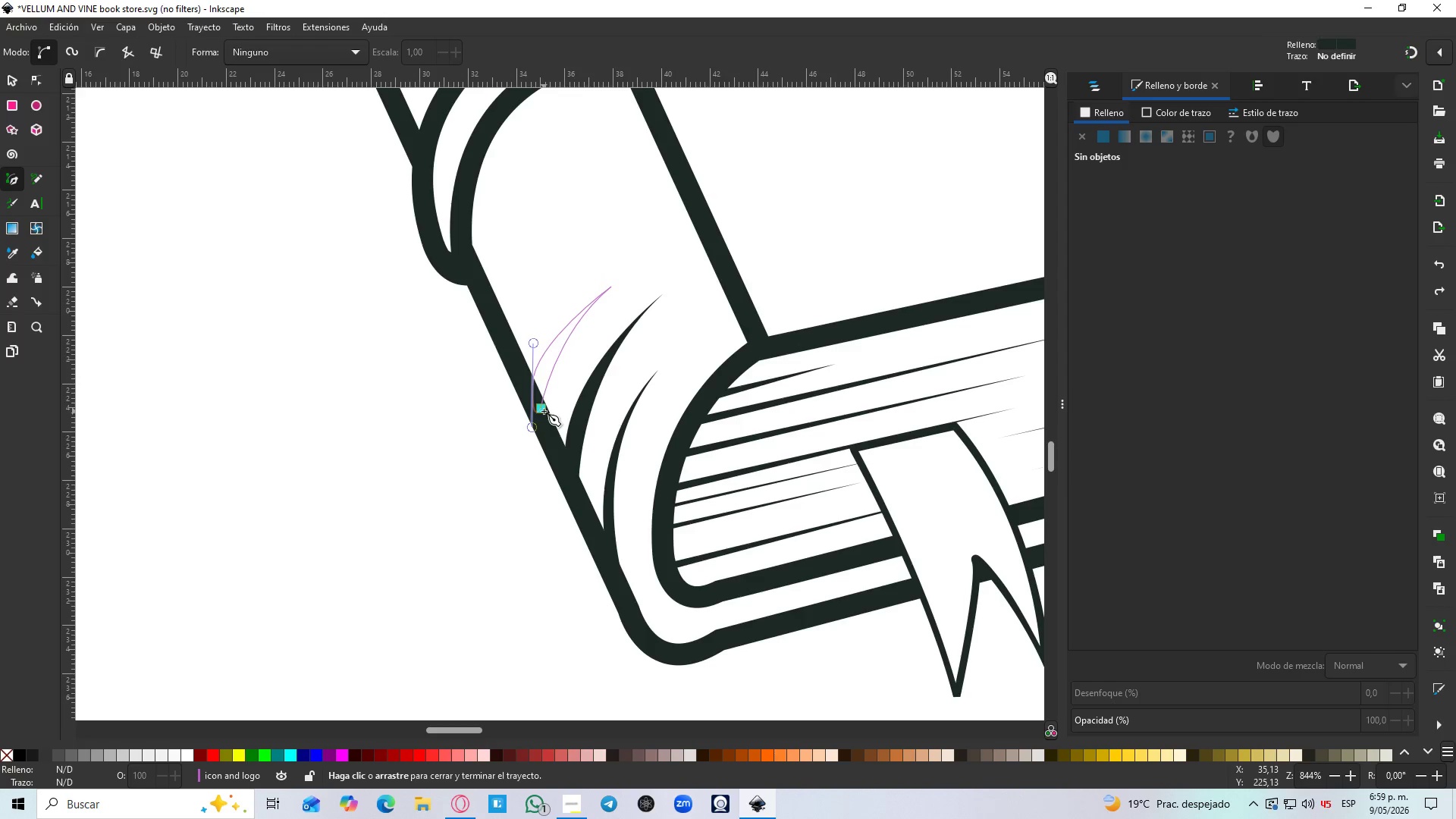 
left_click([544, 411])
 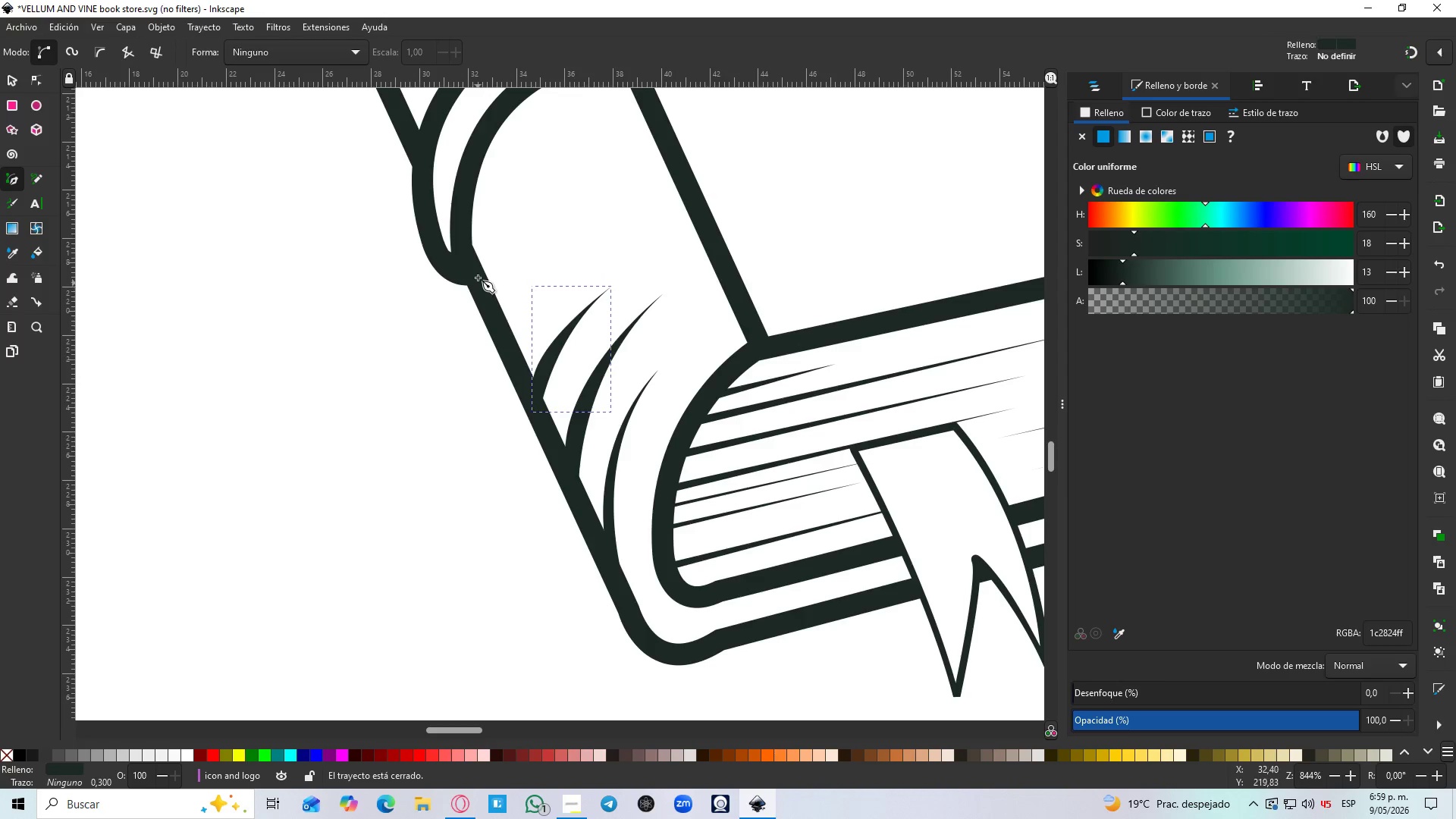 
hold_key(key=ControlLeft, duration=0.75)
scroll: coordinate [485, 269], scroll_direction: up, amount: 1.0
 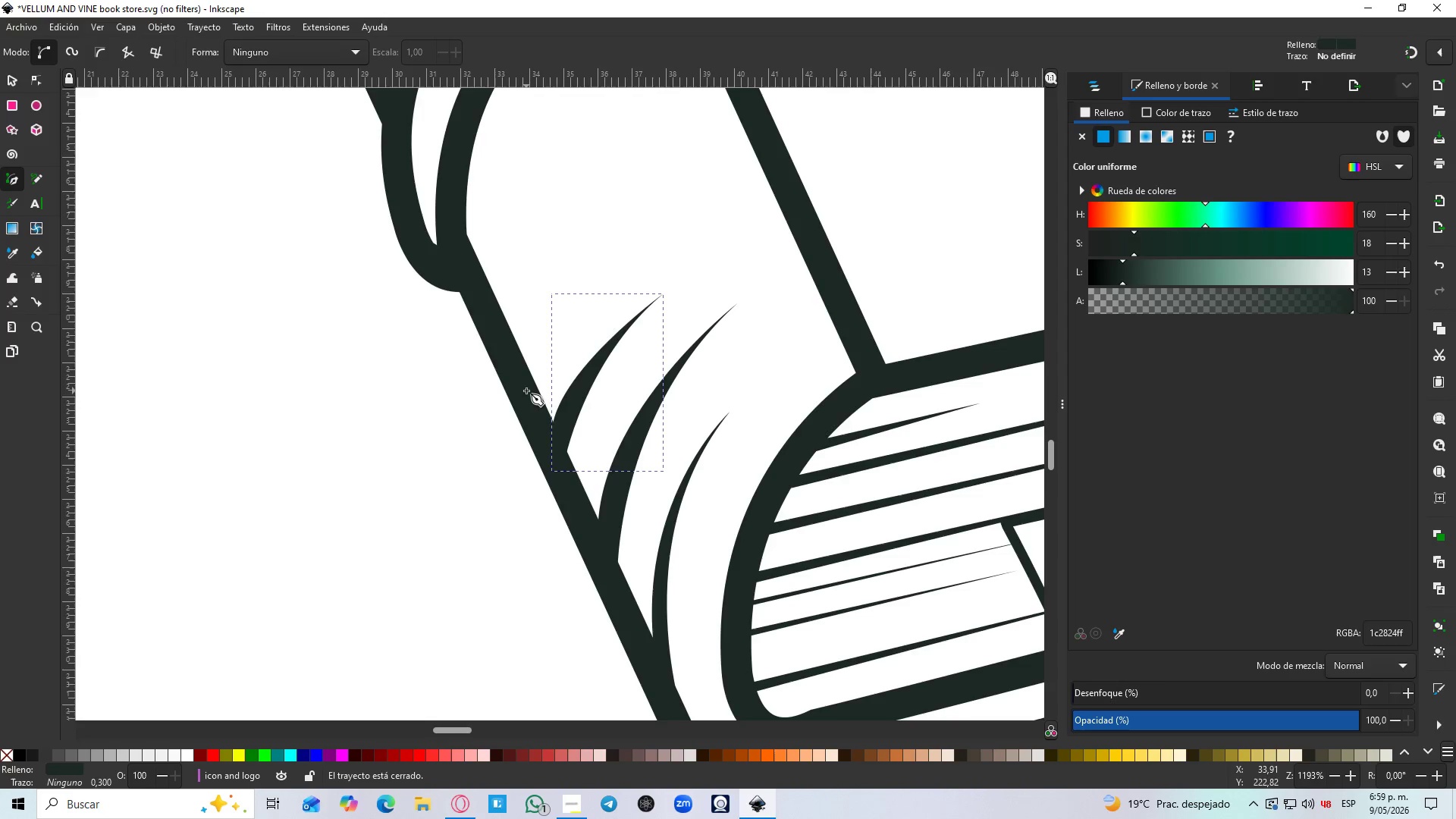 
left_click([526, 391])
 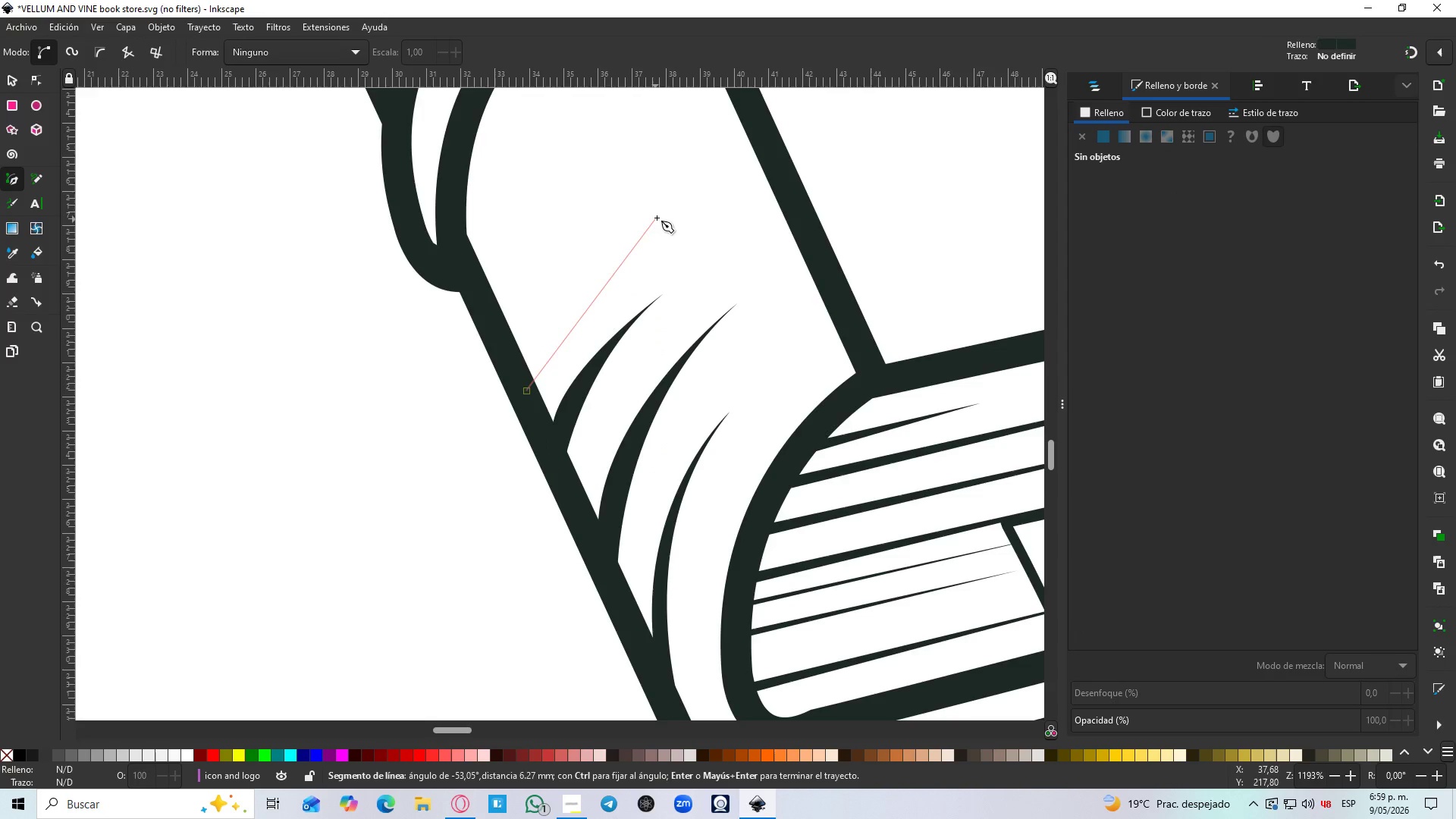 
left_click_drag(start_coordinate=[665, 213], to_coordinate=[763, 177])
 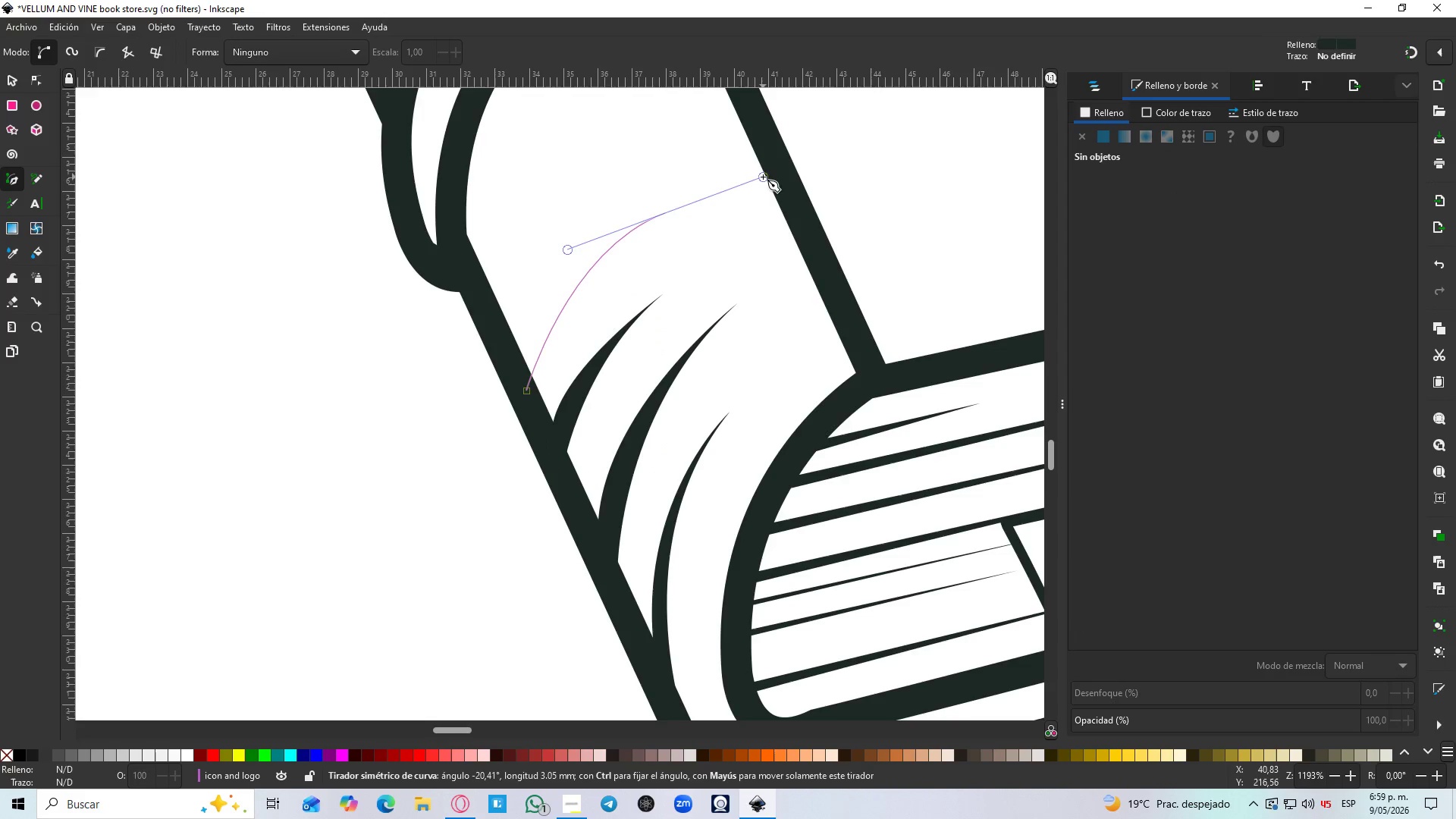 
key(Control+ControlLeft)
 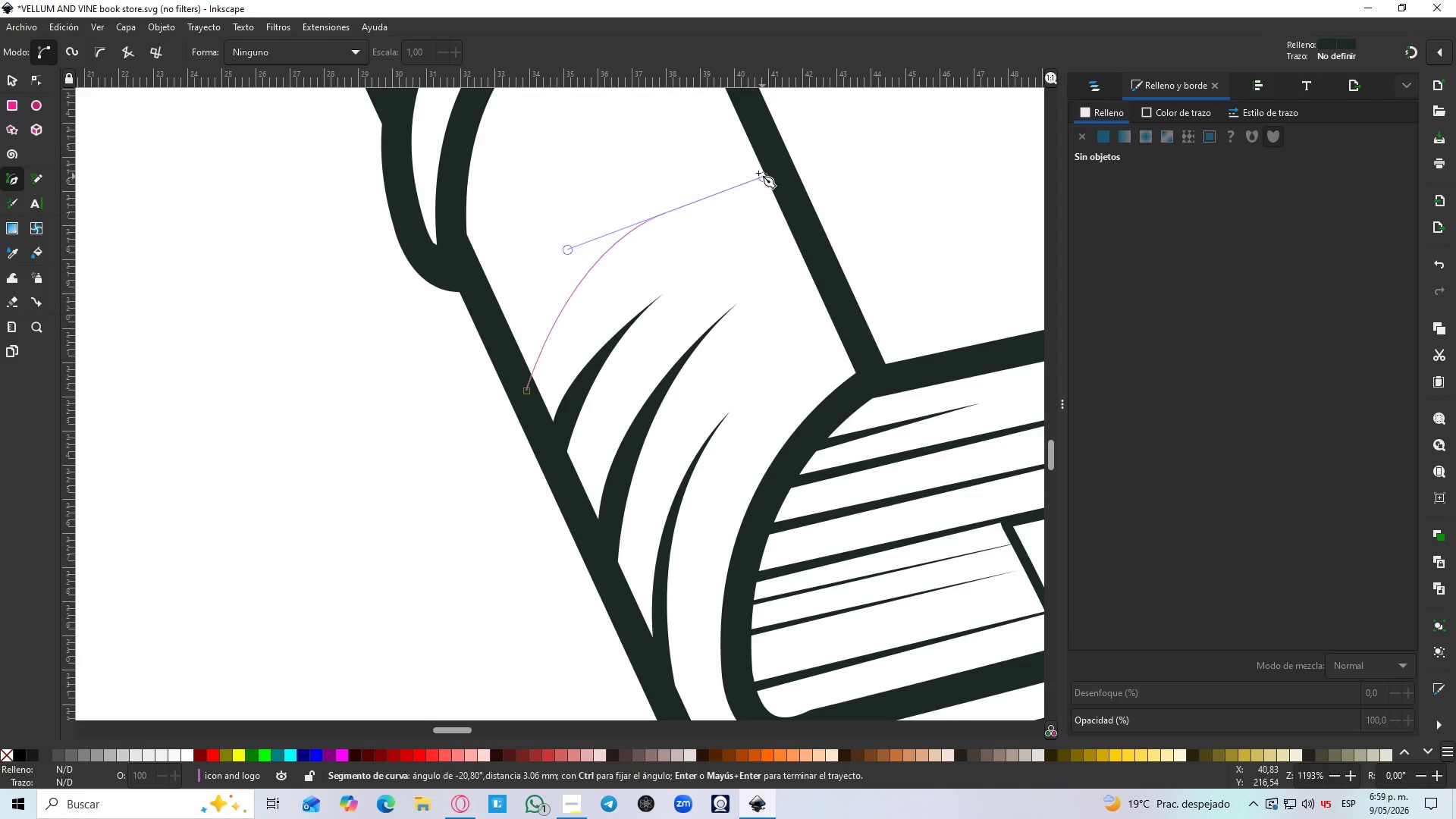 
key(Control+Z)
 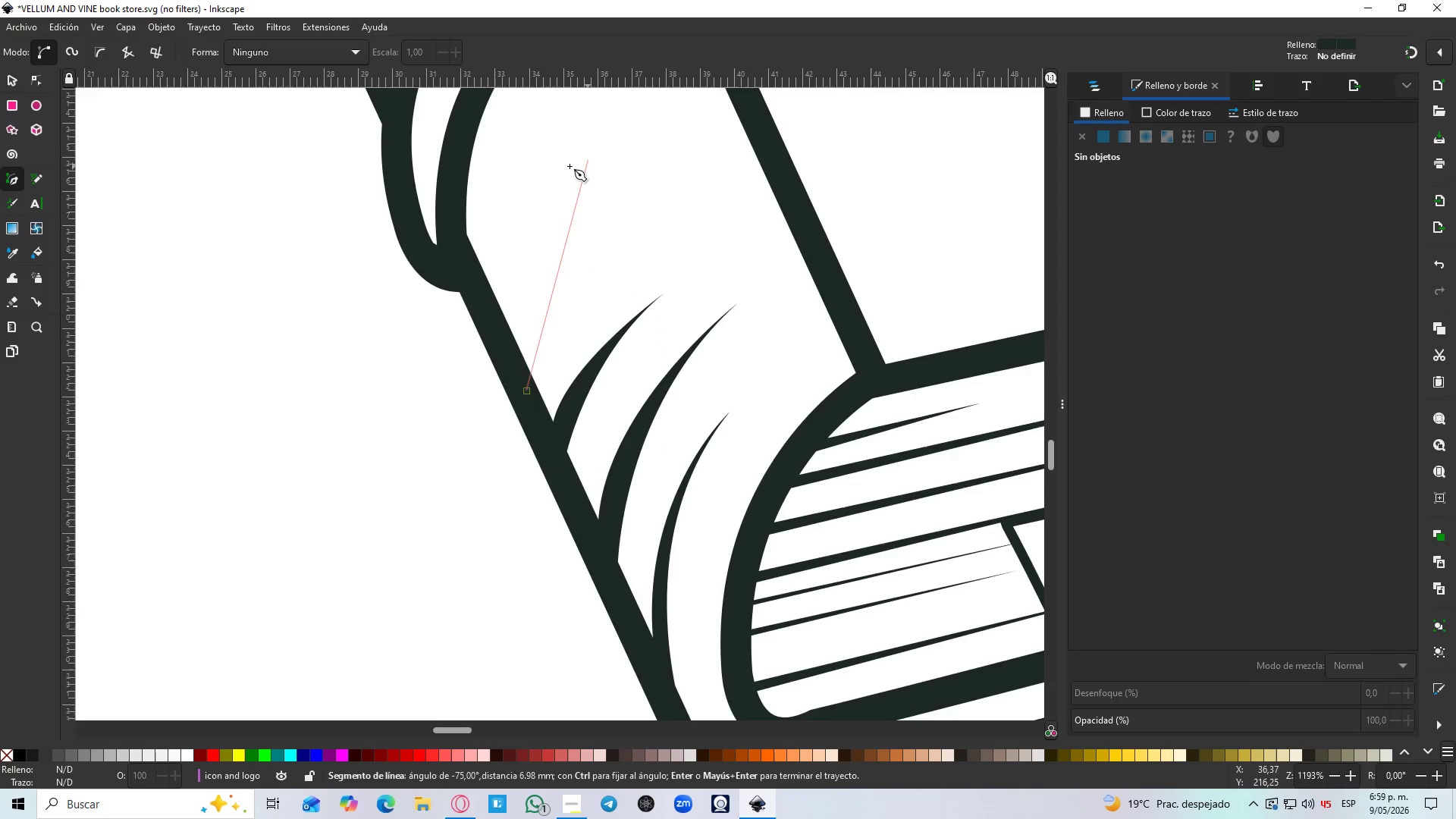 
scroll: coordinate [566, 166], scroll_direction: up, amount: 2.0
 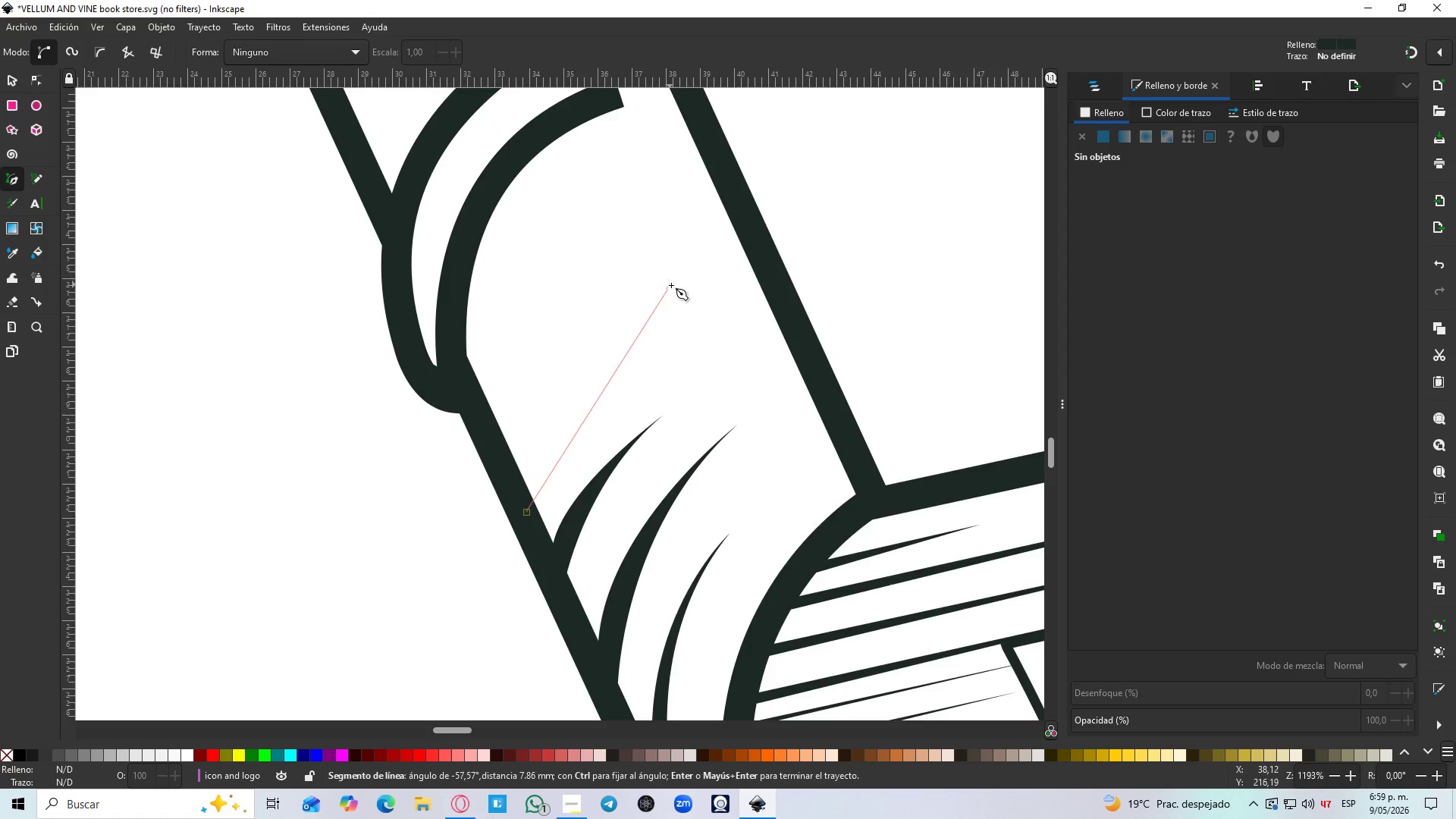 
left_click_drag(start_coordinate=[673, 287], to_coordinate=[785, 216])
 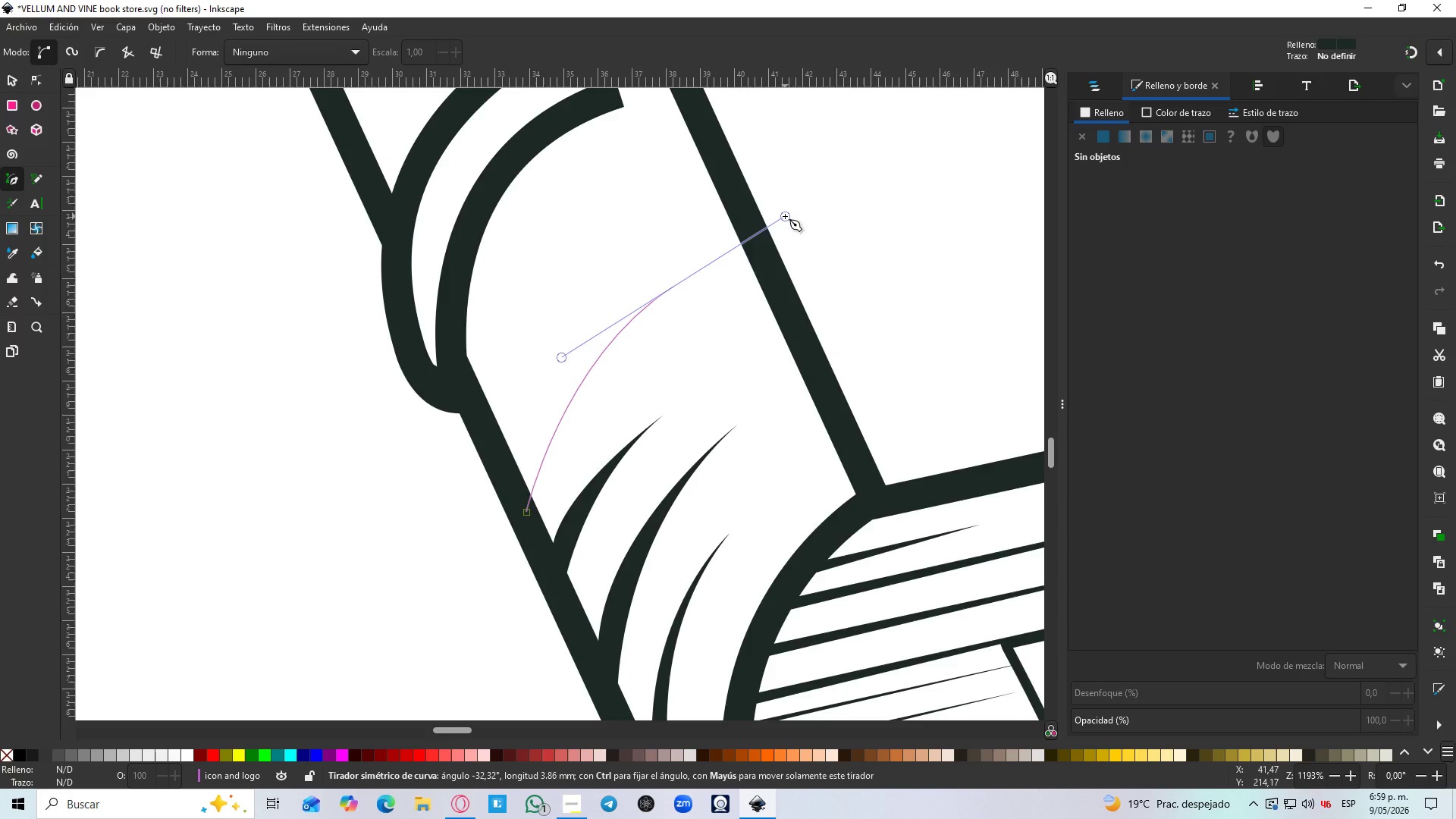 
key(Shift+L)
 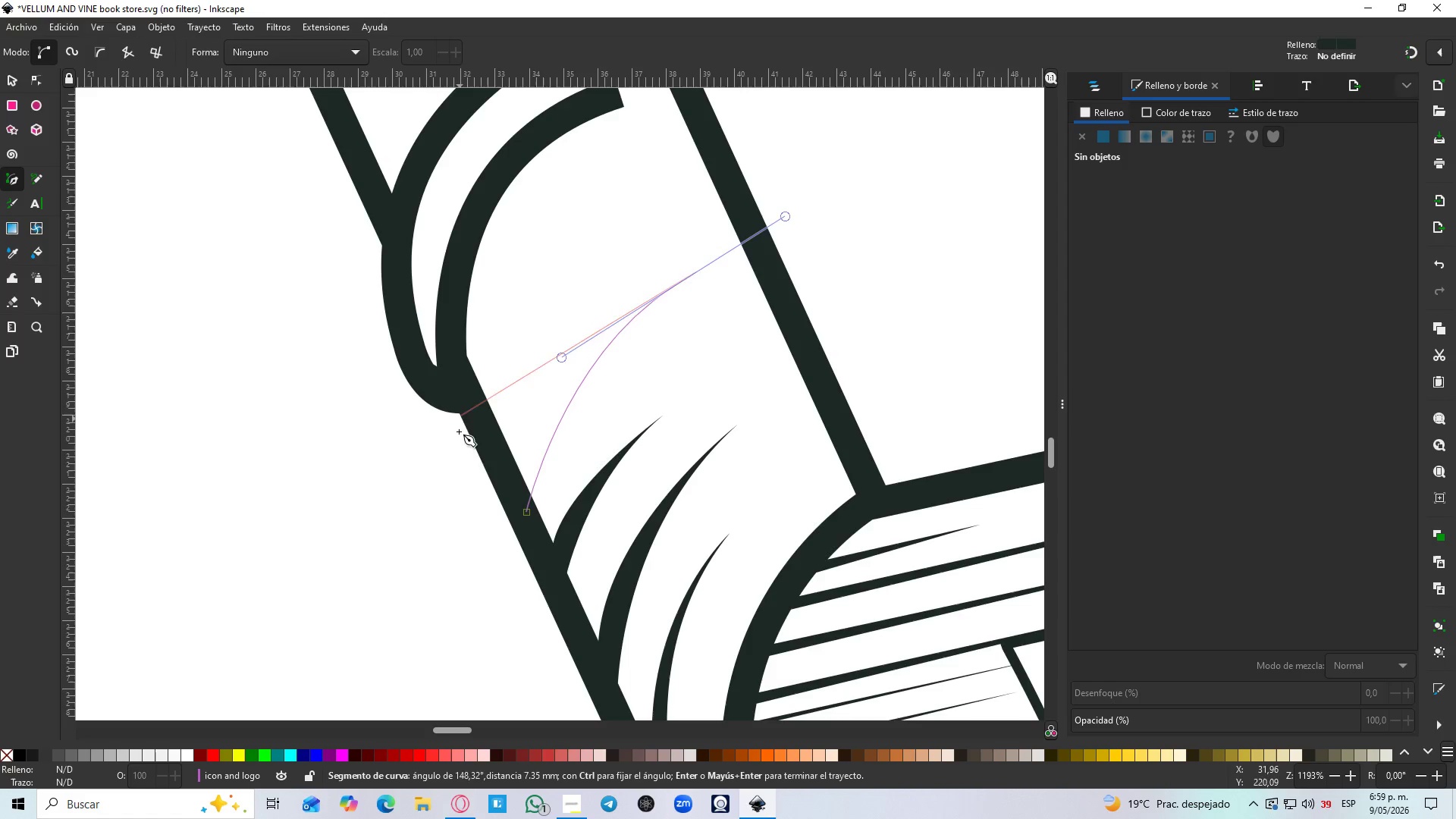 
key(Shift+L)
 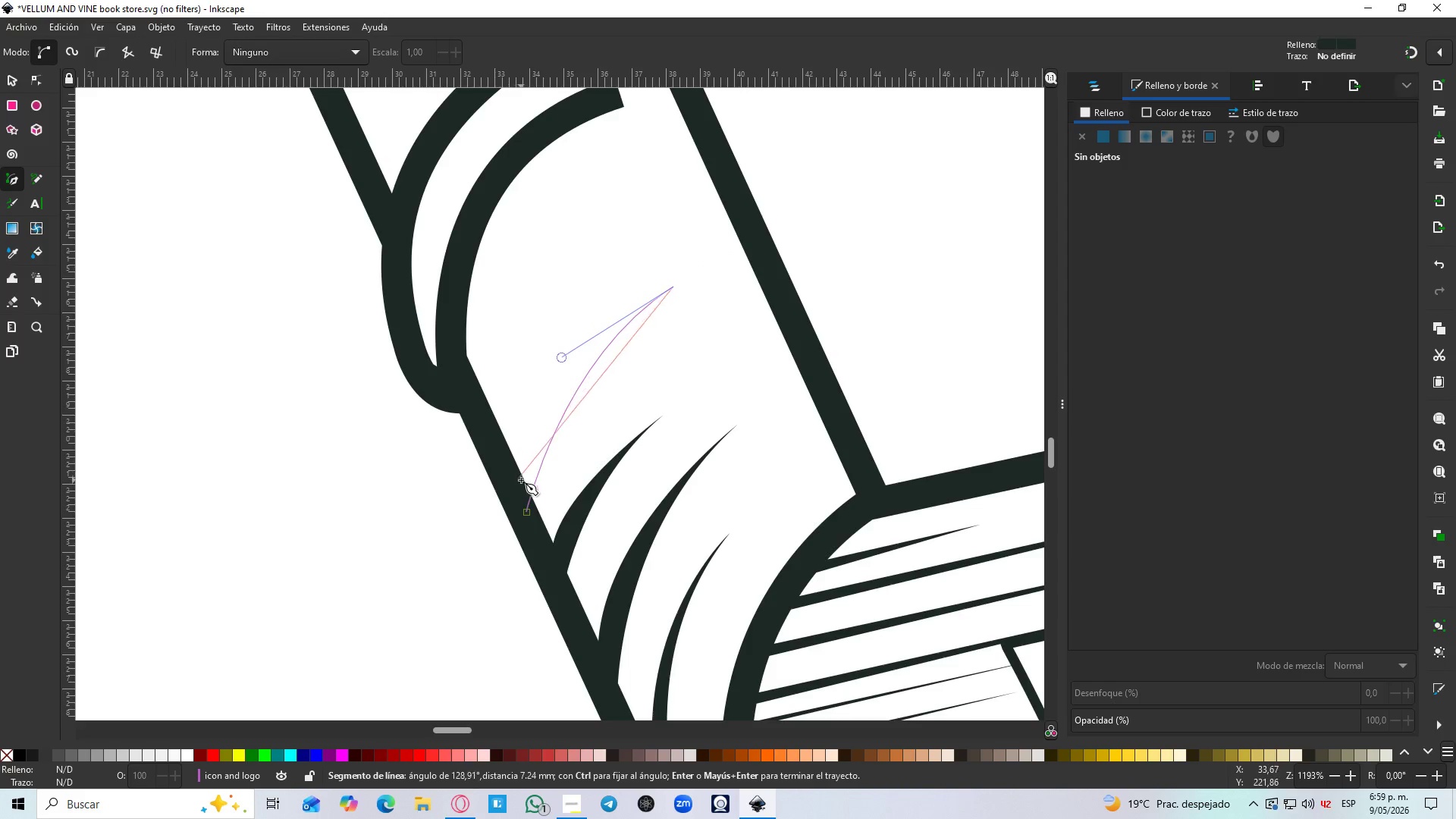 
left_click_drag(start_coordinate=[515, 491], to_coordinate=[469, 639])
 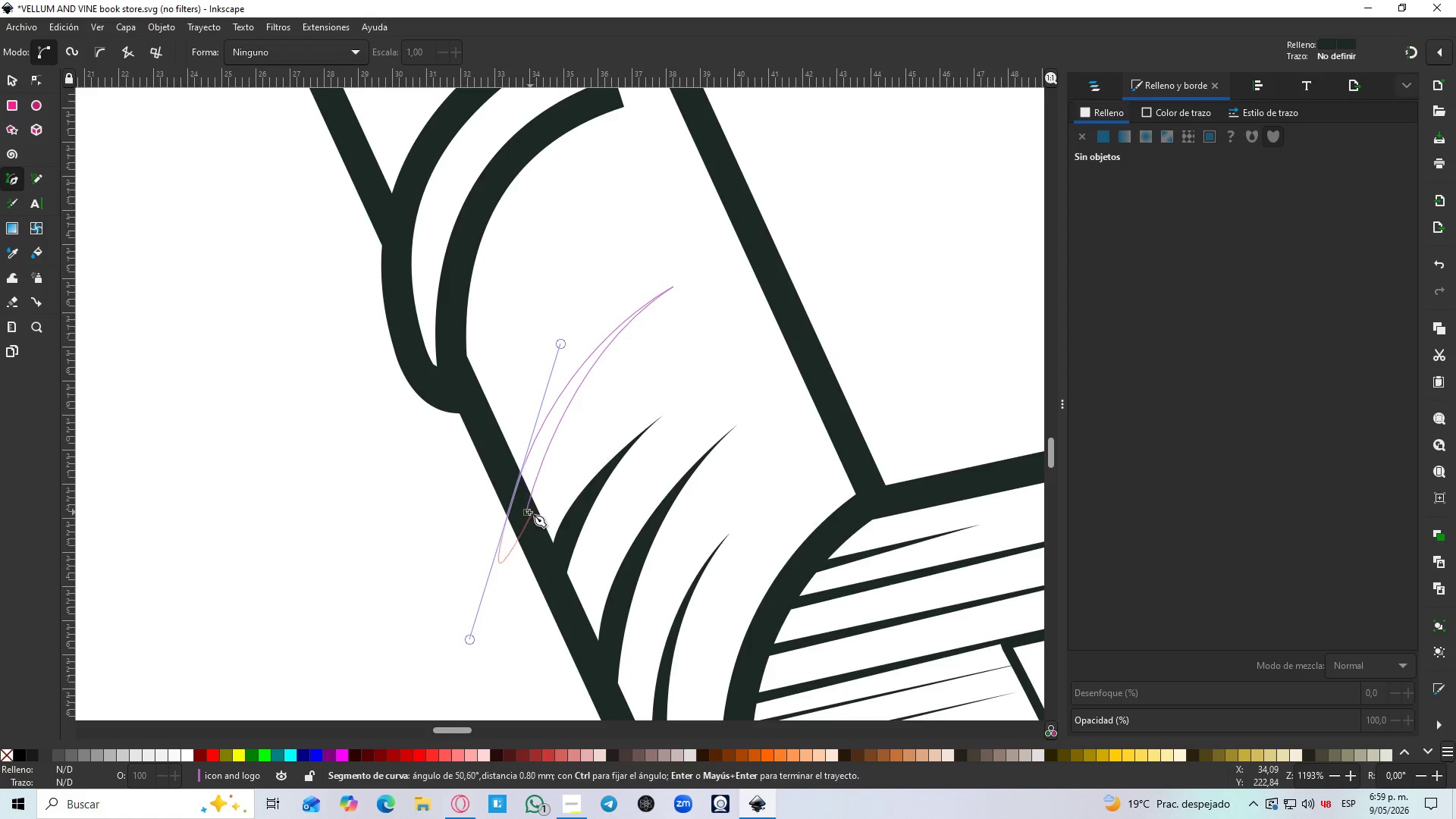 
key(Shift+L)
 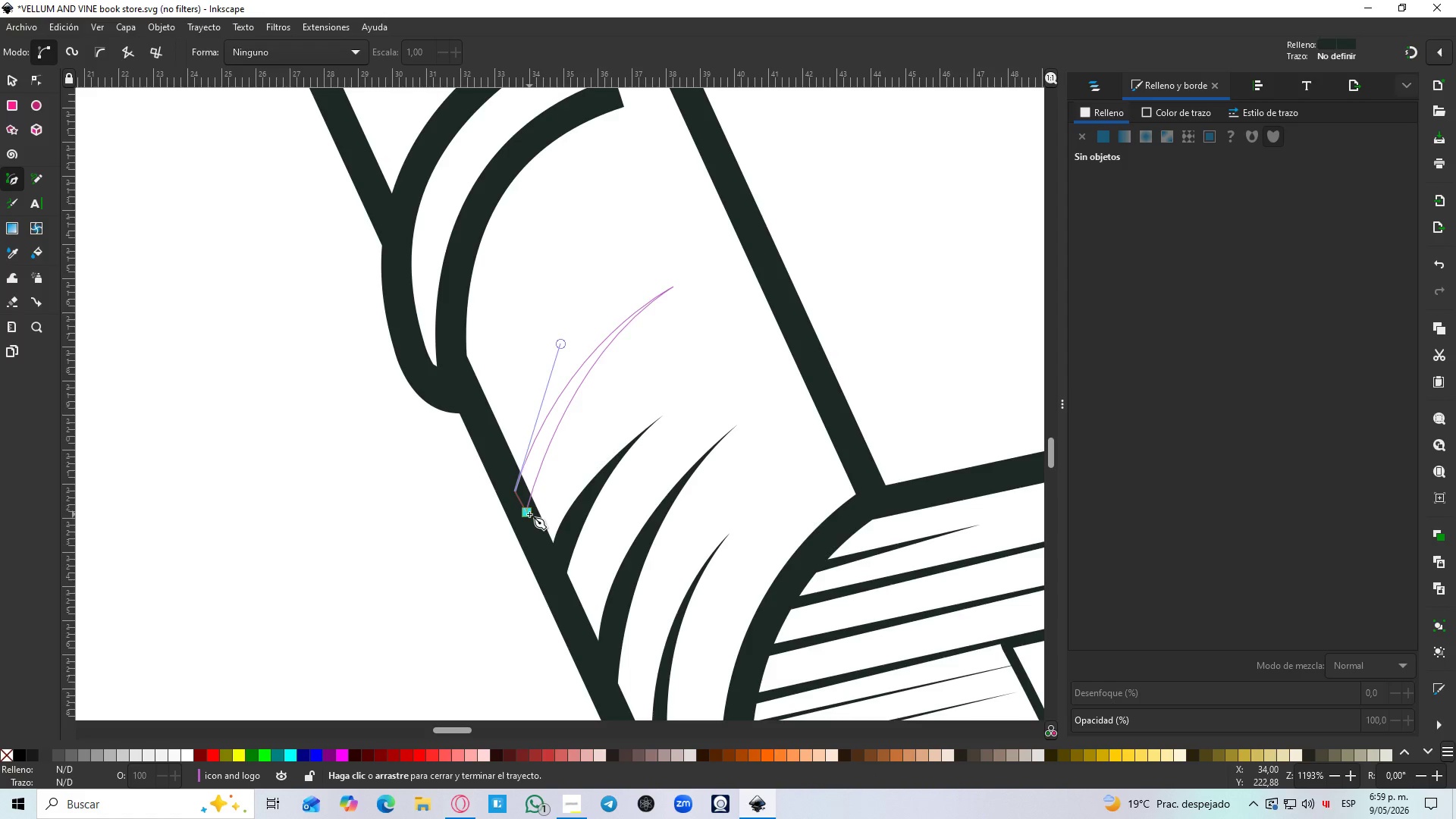 
left_click([529, 514])
 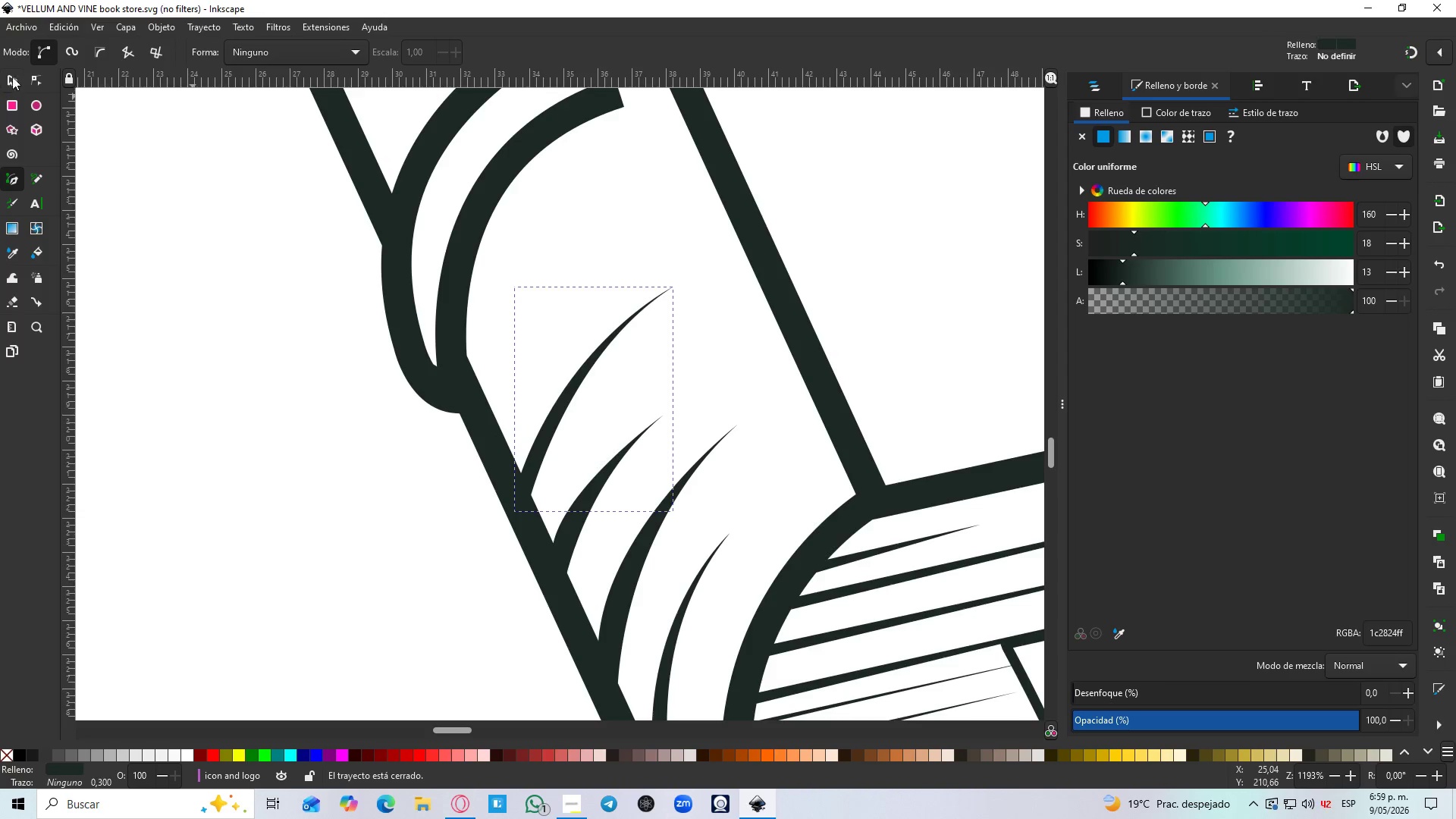 
left_click([18, 77])
 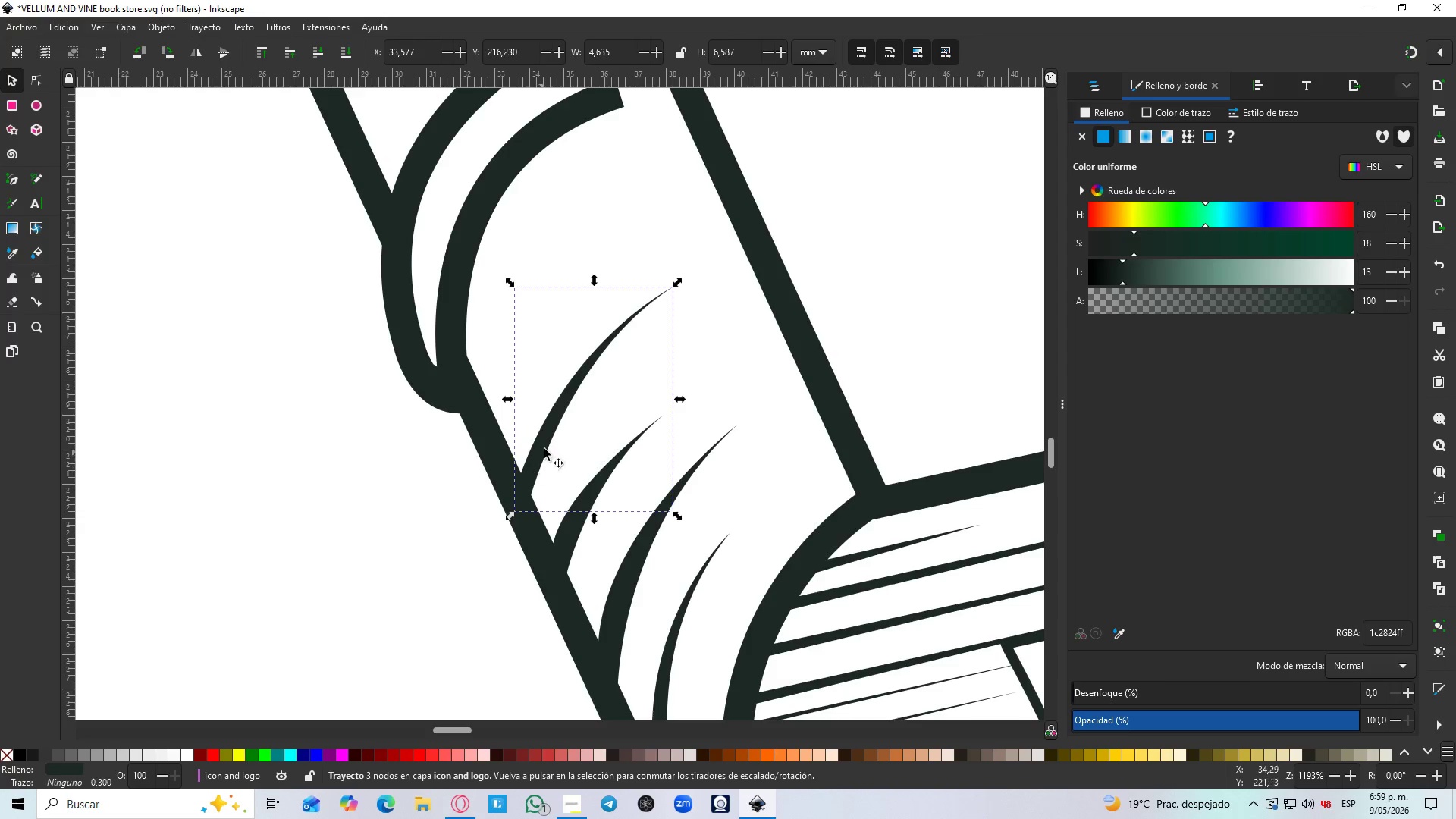 
left_click_drag(start_coordinate=[546, 437], to_coordinate=[485, 340])
 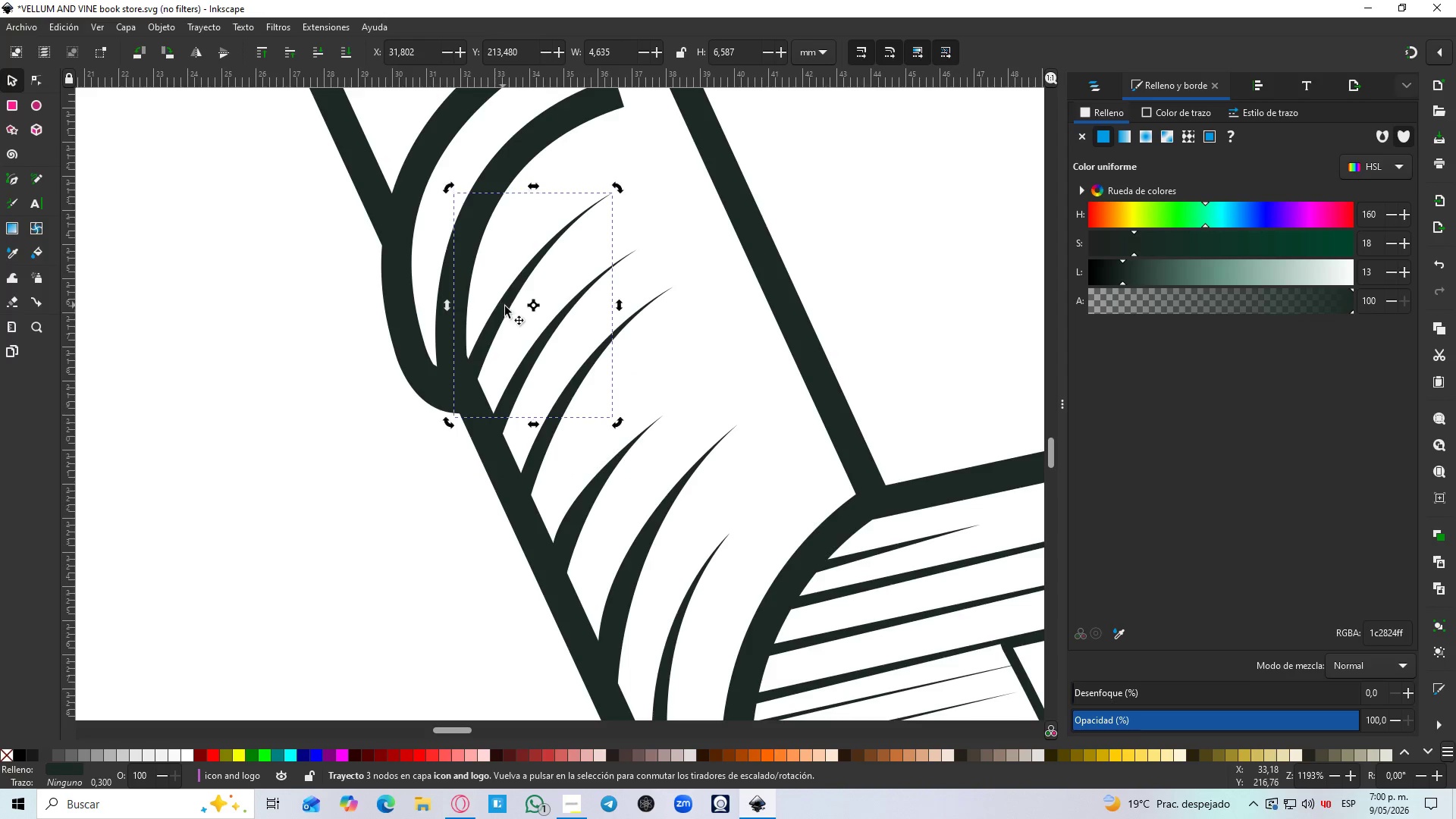 
key(Space)
 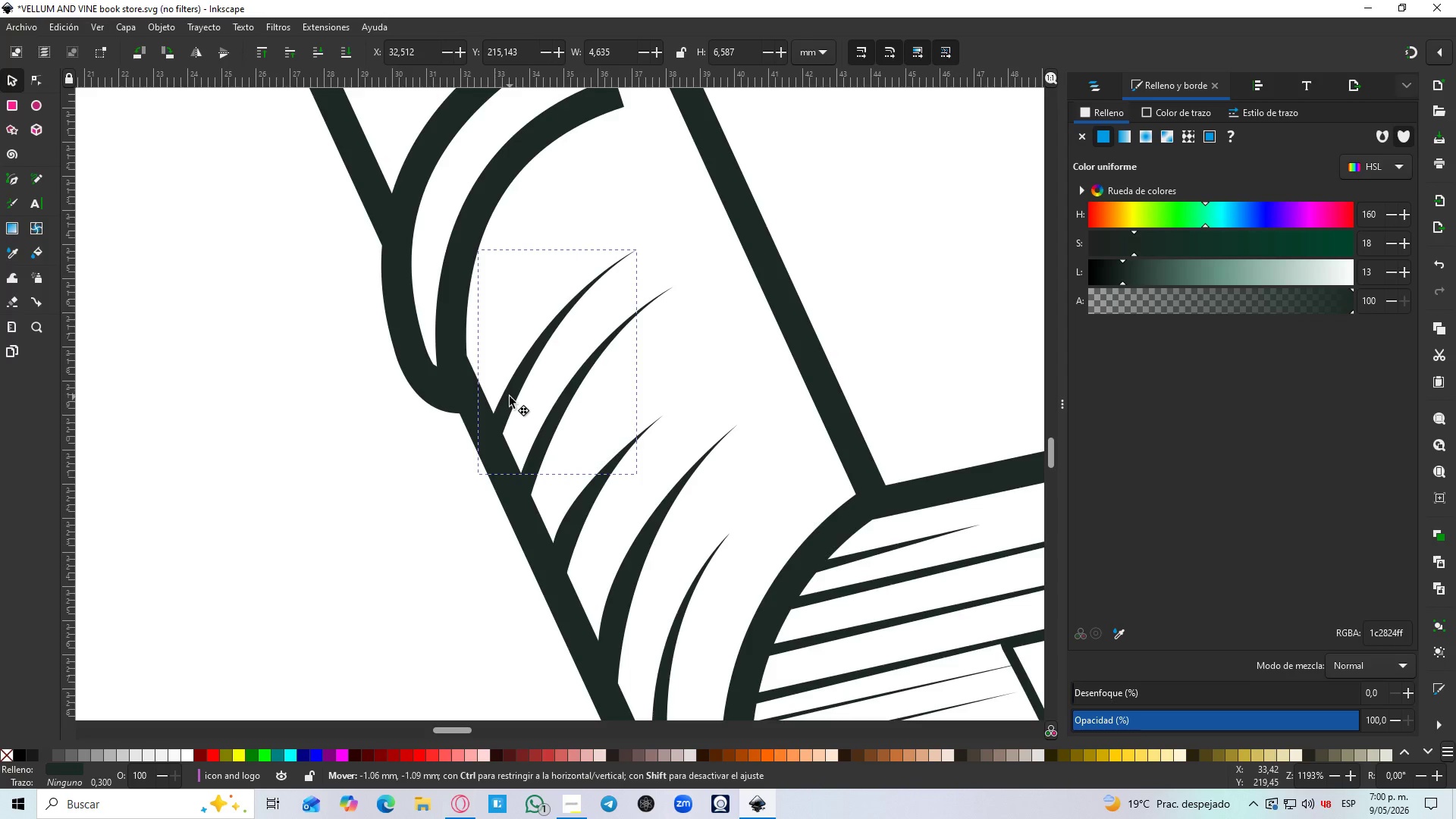 
key(Space)
 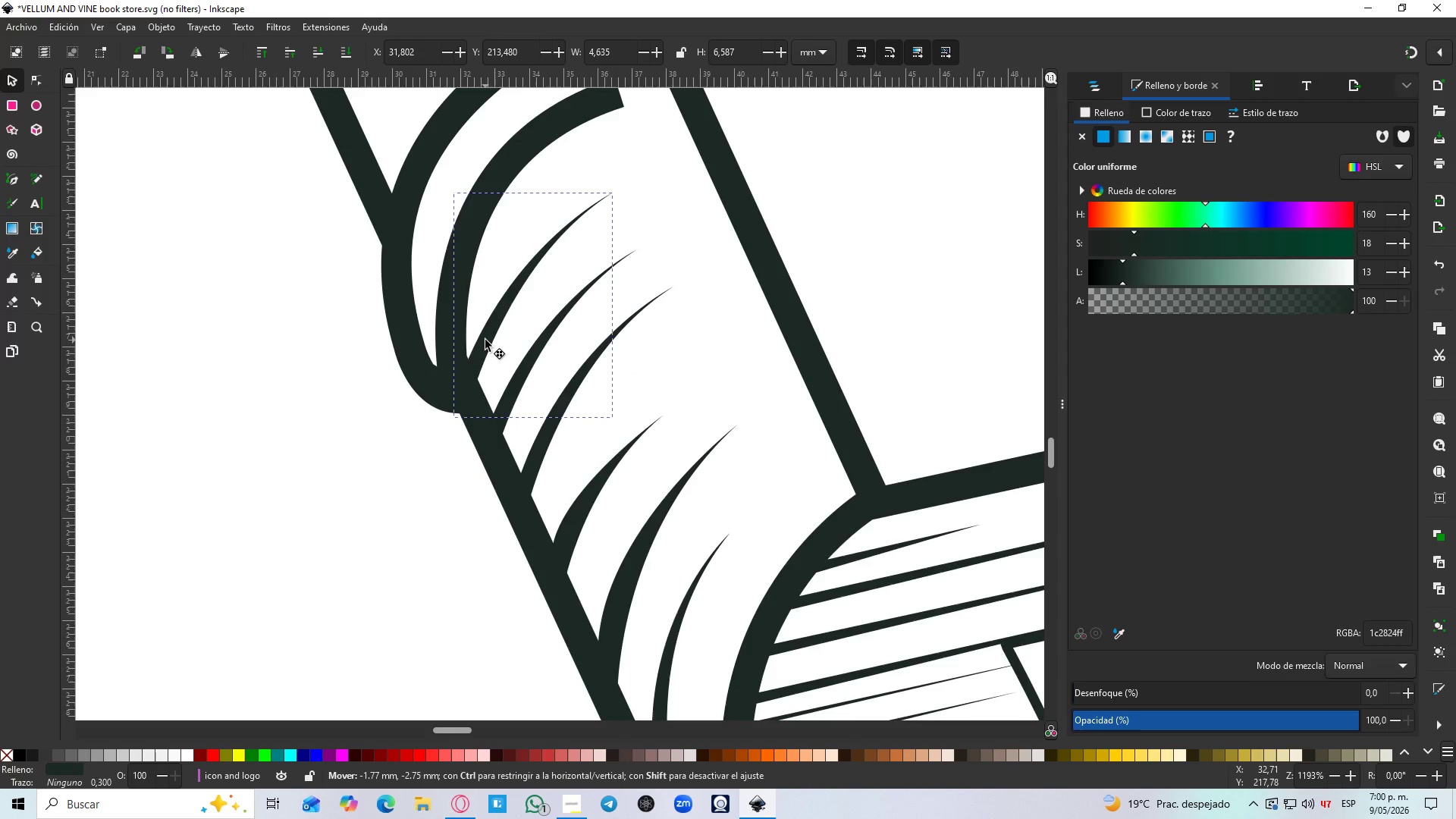 
left_click([501, 305])
 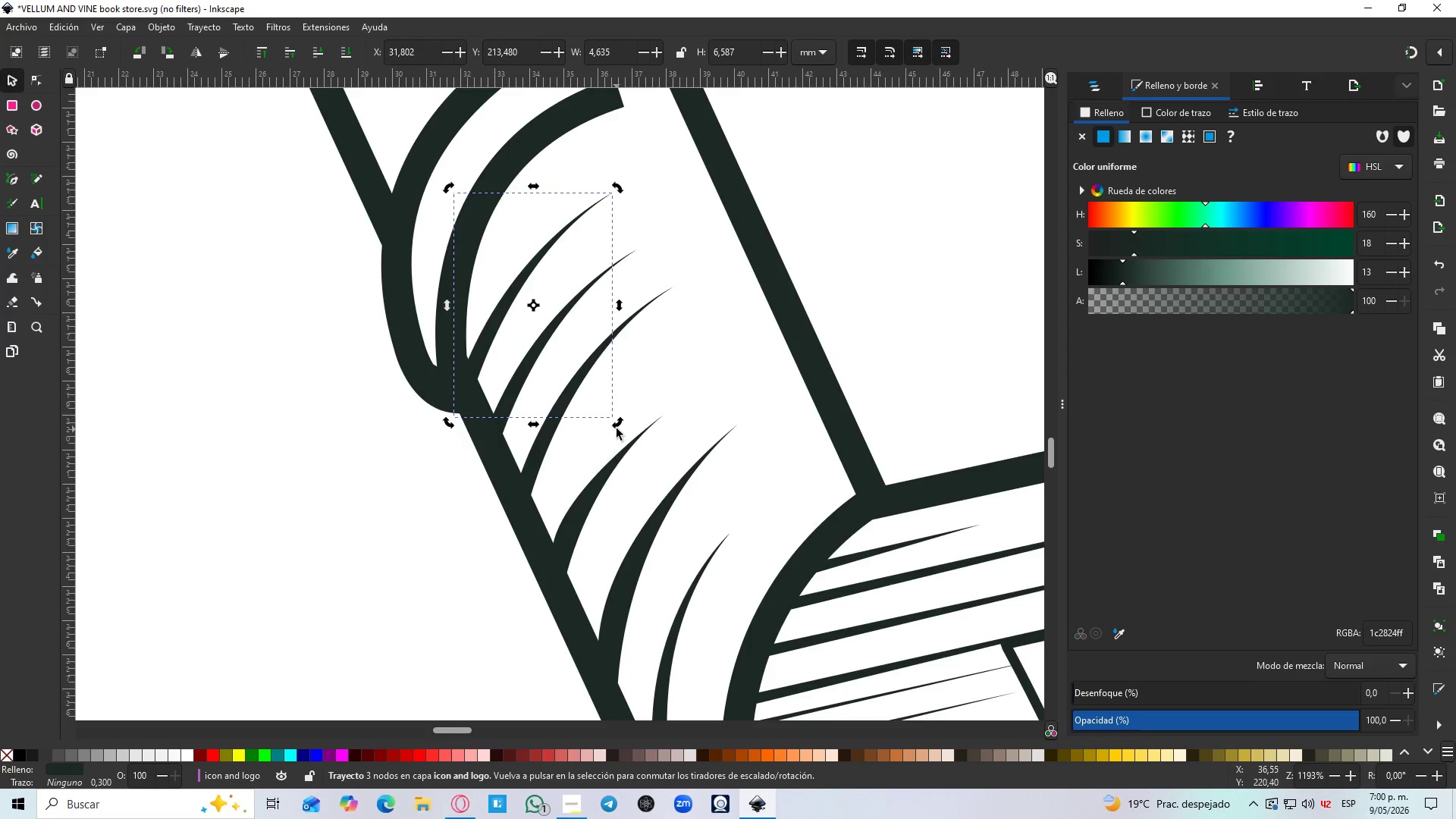 
left_click_drag(start_coordinate=[617, 423], to_coordinate=[624, 403])
 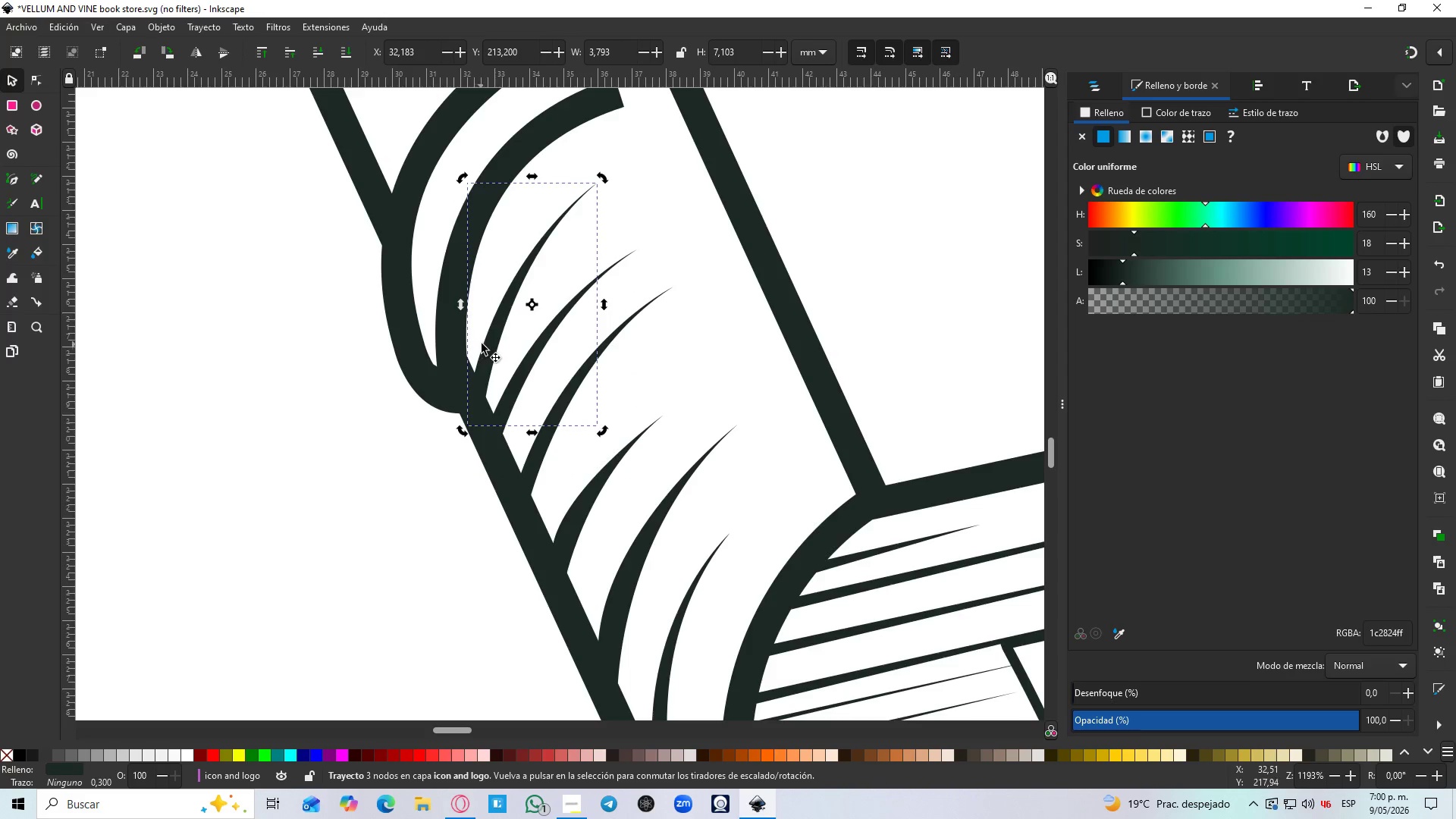 
left_click_drag(start_coordinate=[485, 344], to_coordinate=[476, 334])
 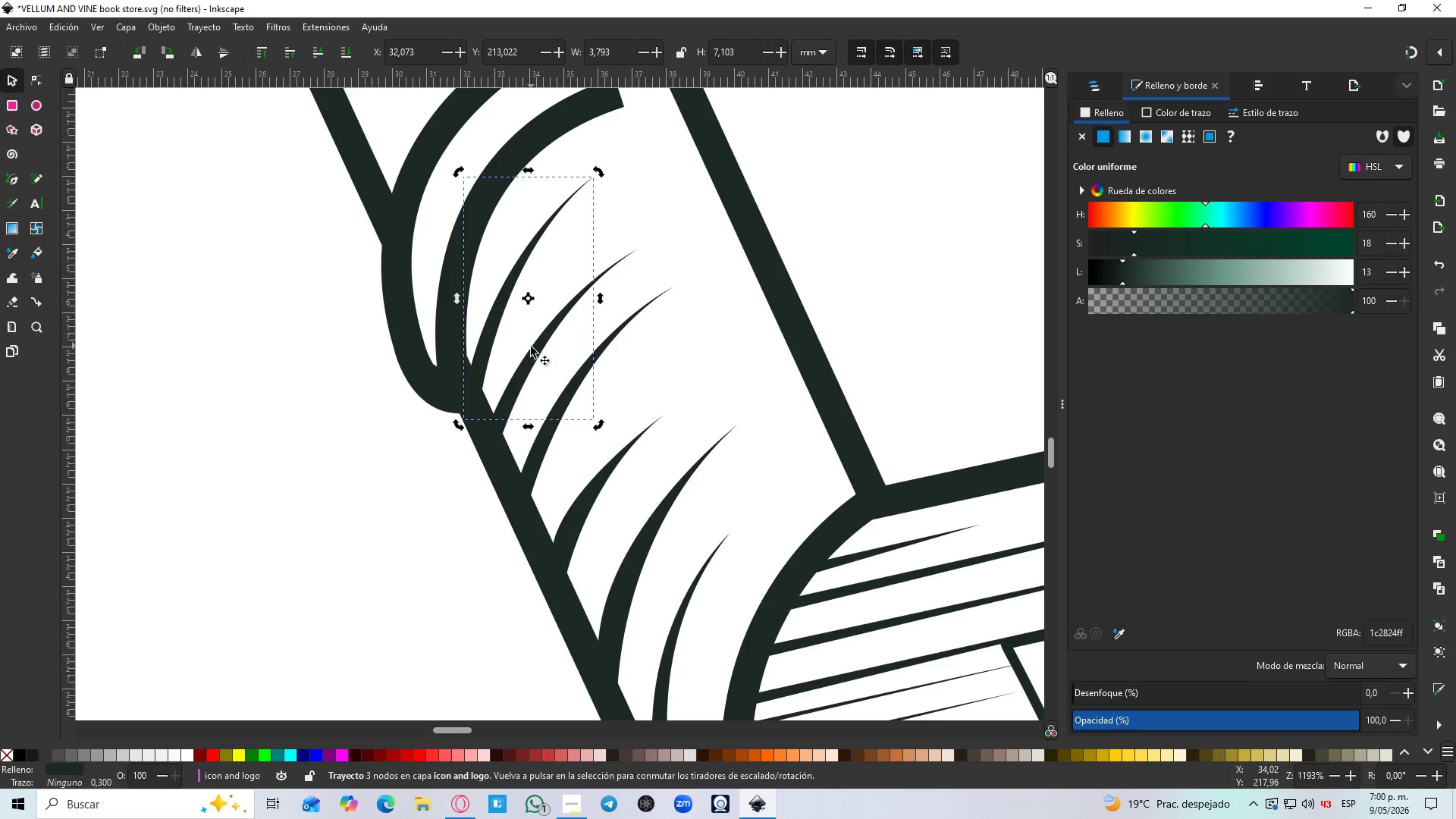 
left_click([533, 347])
 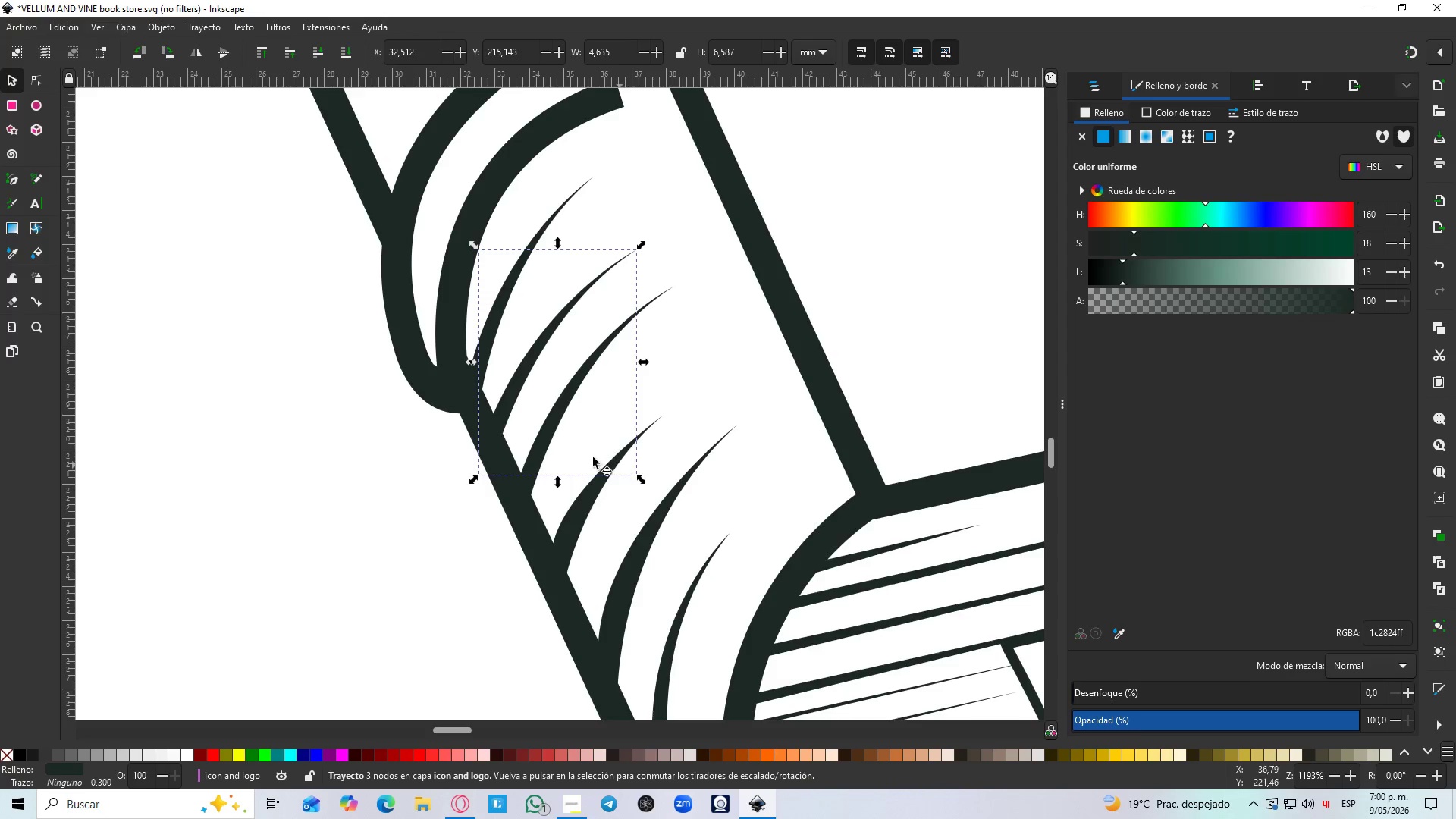 
left_click([514, 383])
 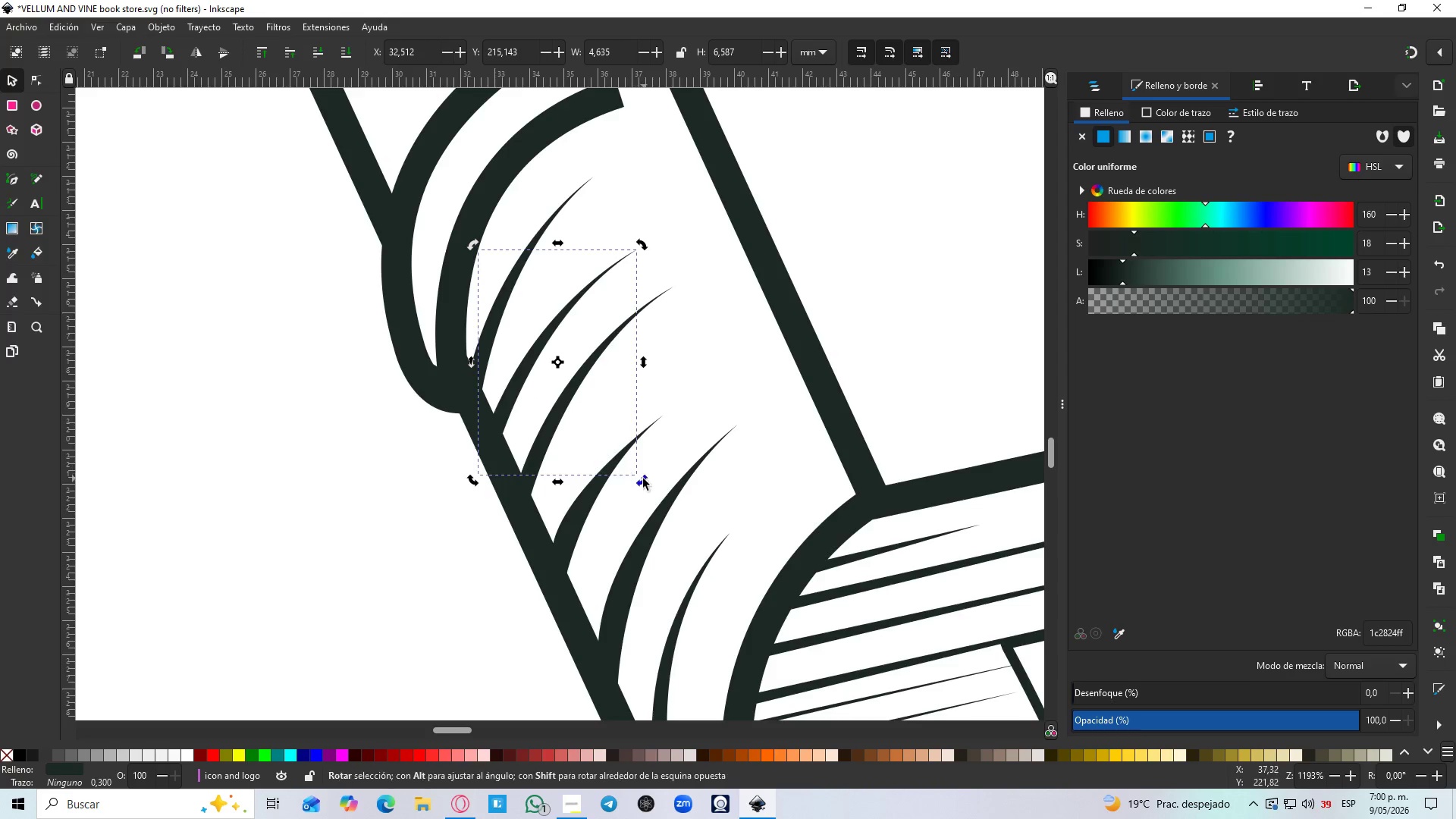 
left_click_drag(start_coordinate=[643, 480], to_coordinate=[648, 469])
 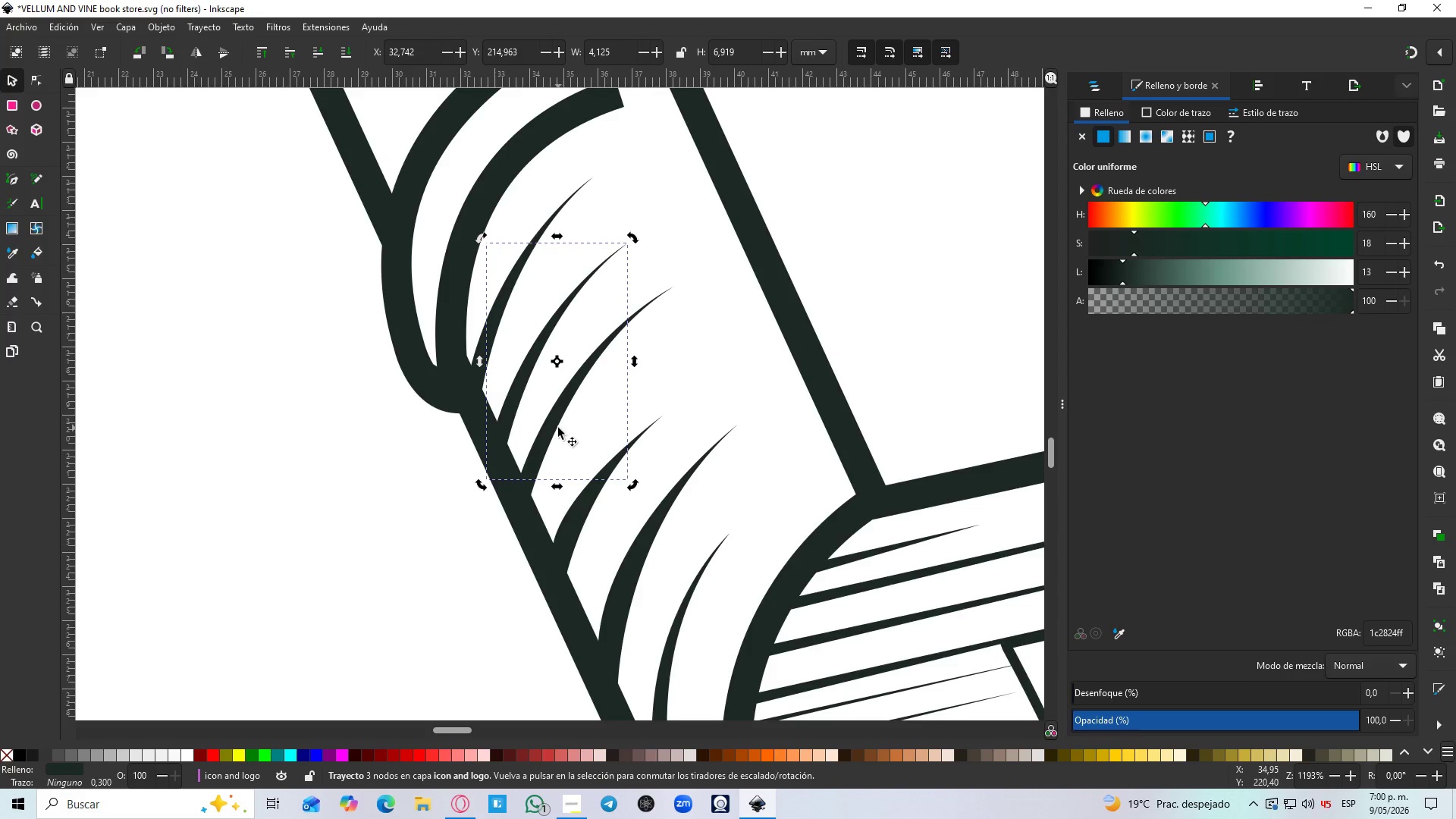 
left_click([560, 428])
 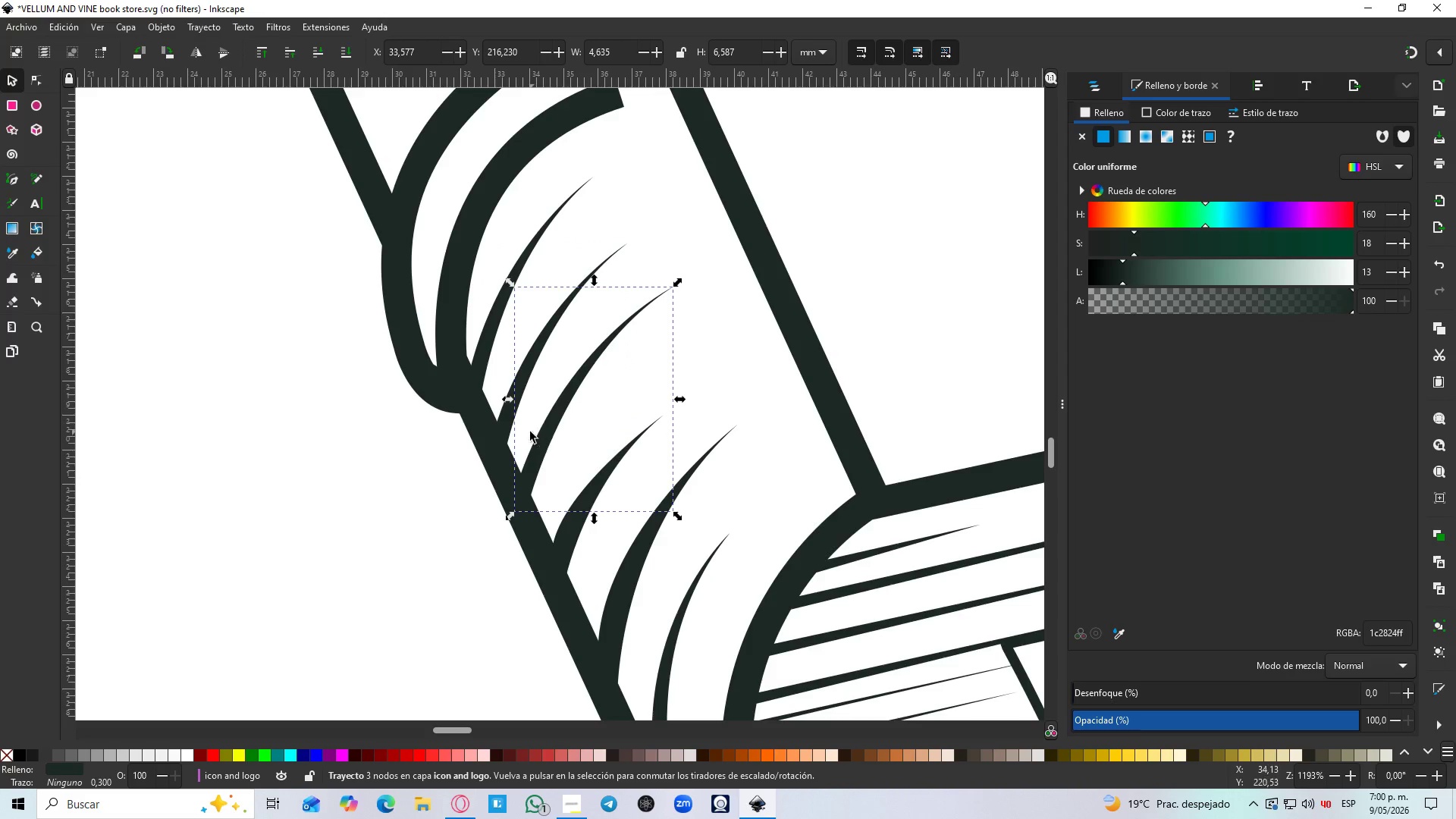 
double_click([542, 434])
 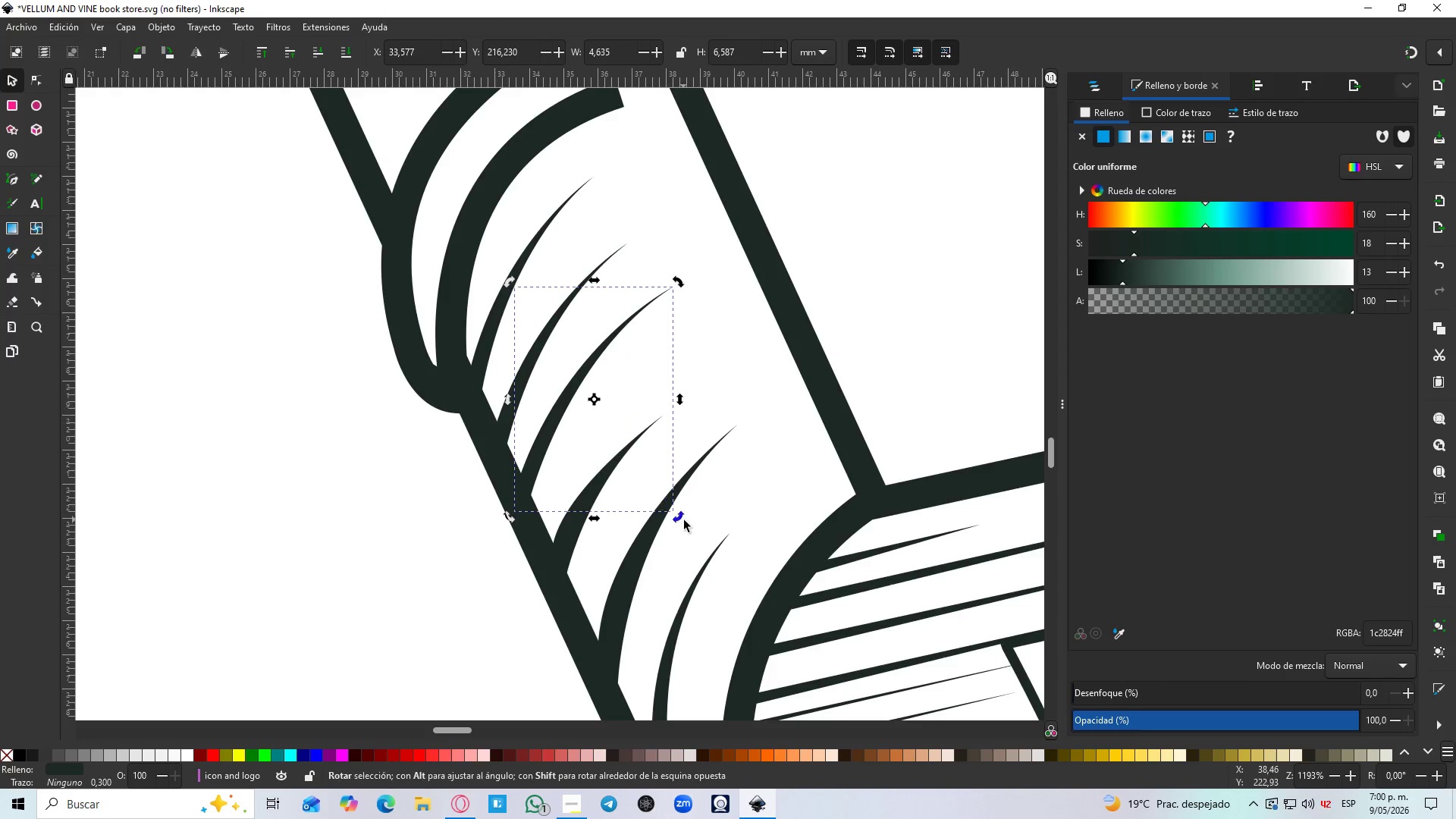 
left_click_drag(start_coordinate=[677, 519], to_coordinate=[682, 506])
 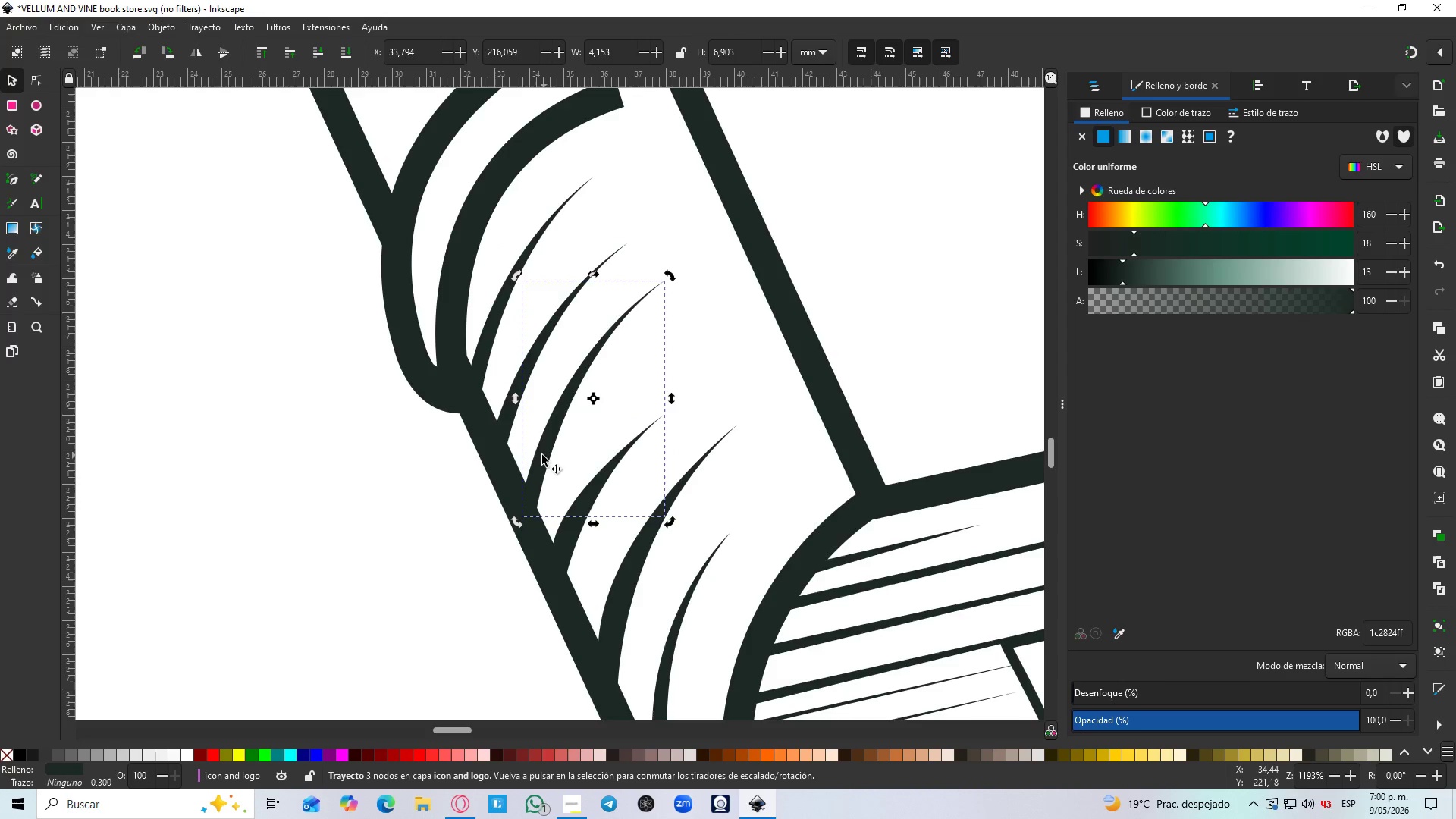 
left_click_drag(start_coordinate=[541, 455], to_coordinate=[547, 467])
 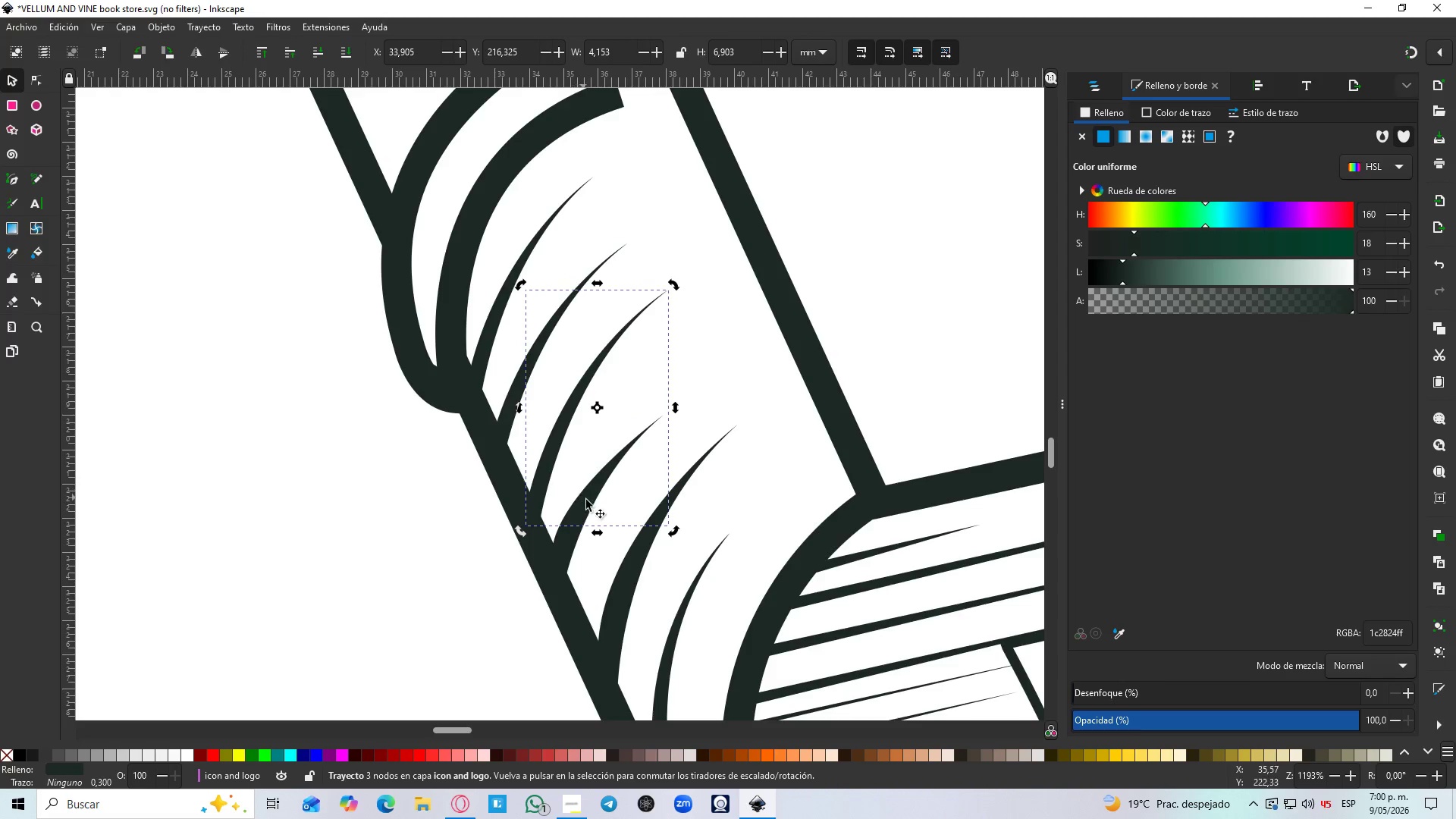 
left_click([592, 506])
 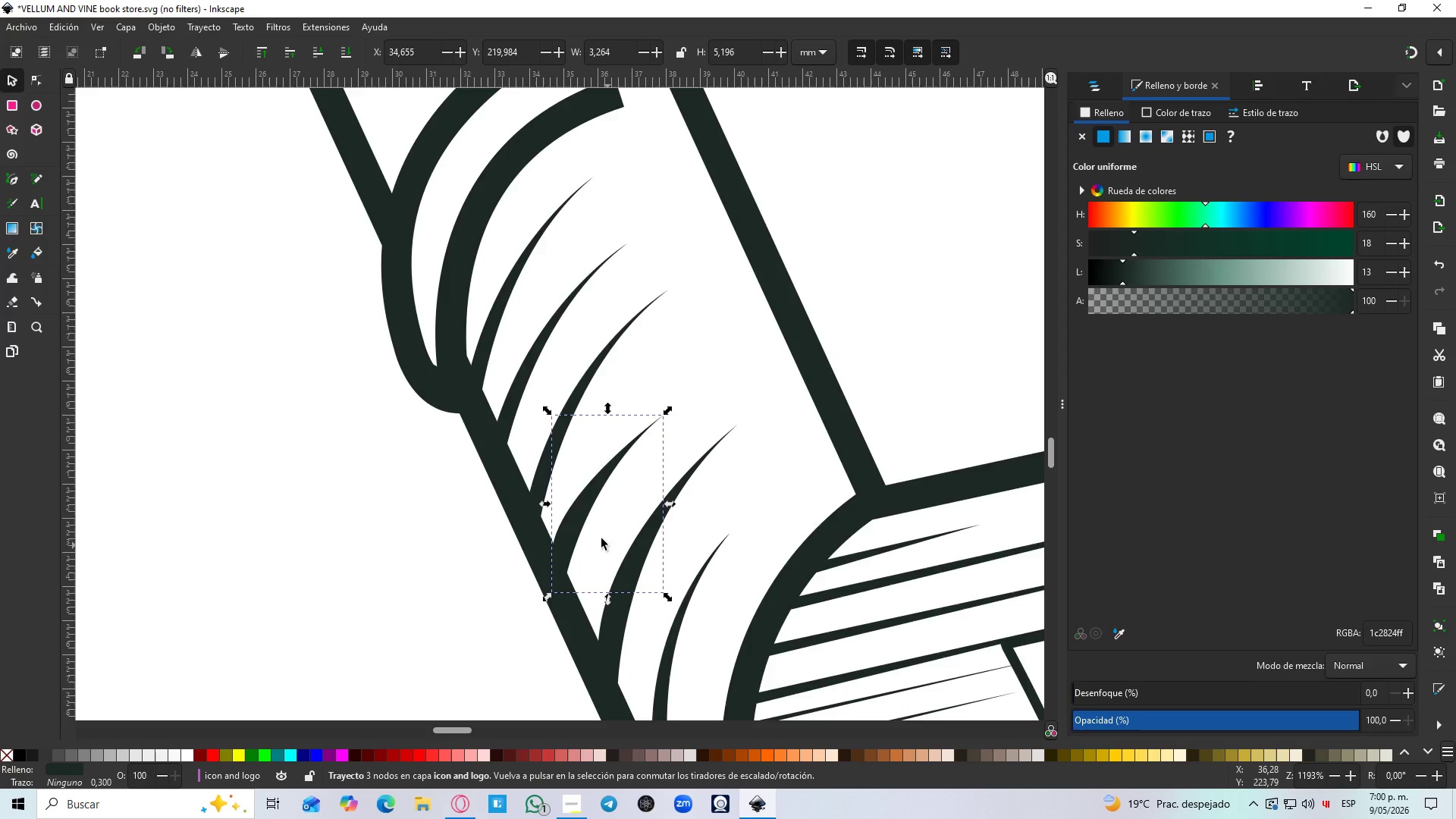 
left_click([571, 532])
 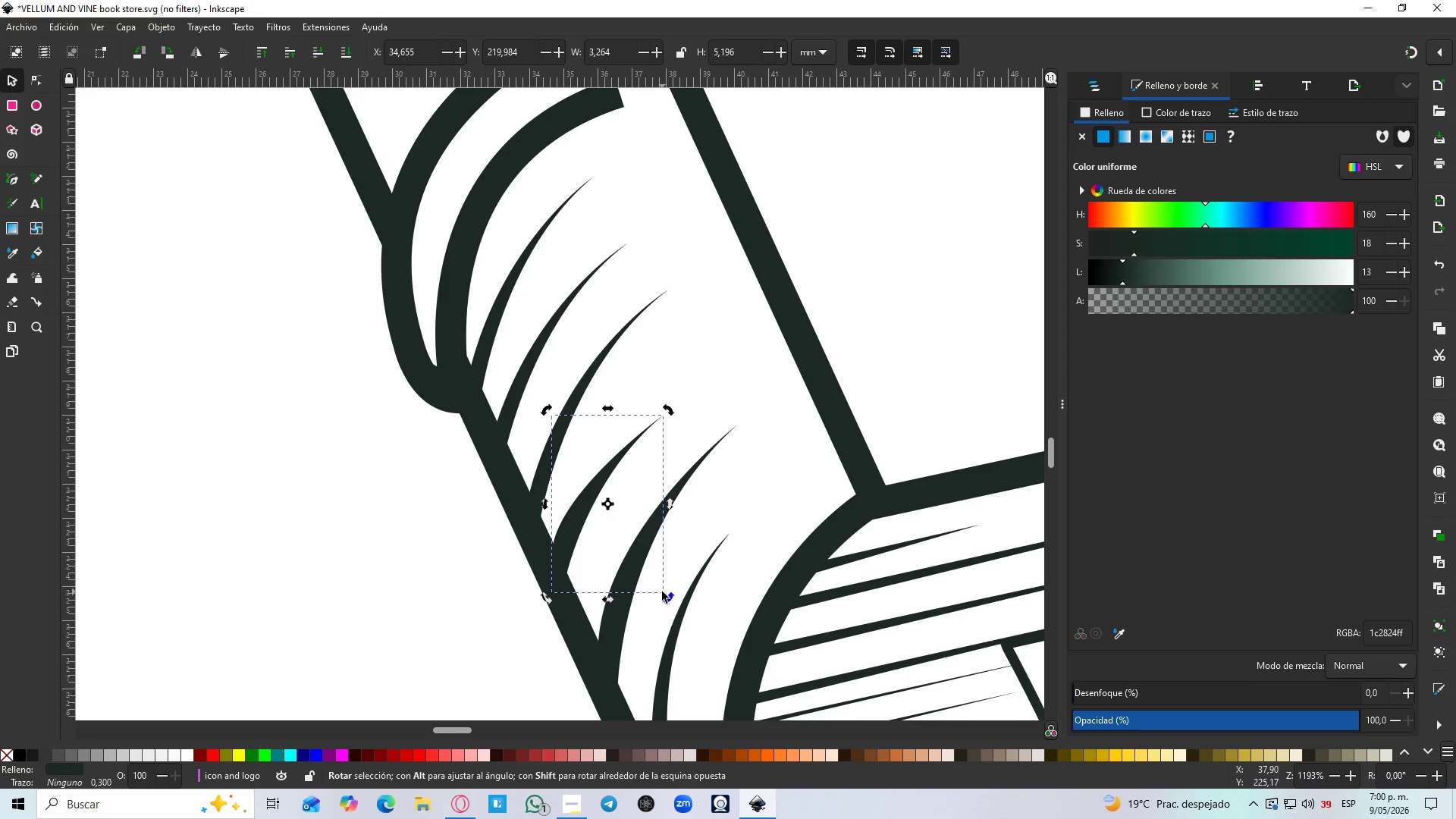 
left_click_drag(start_coordinate=[667, 595], to_coordinate=[674, 583])
 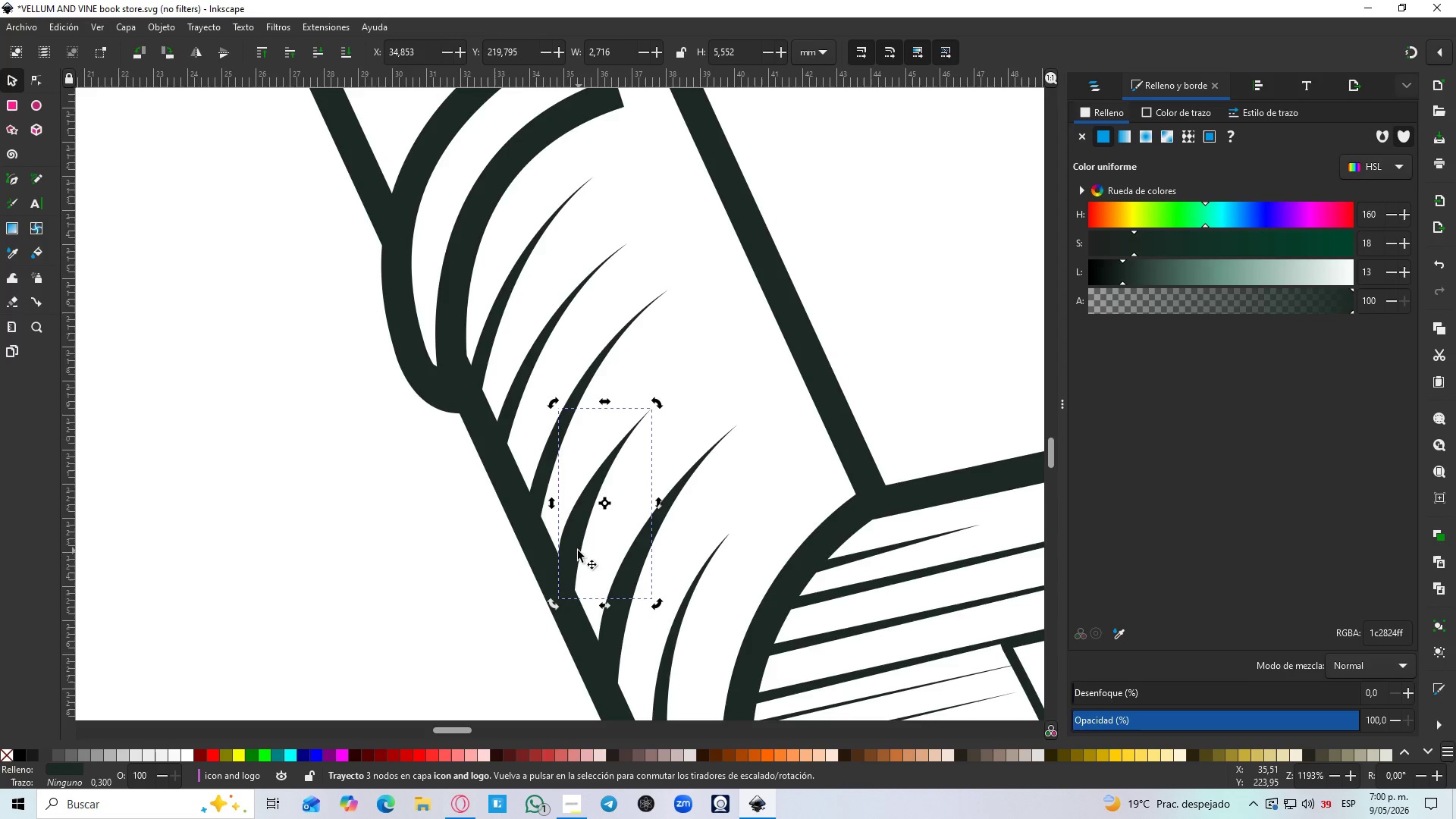 
left_click_drag(start_coordinate=[577, 551], to_coordinate=[580, 560])
 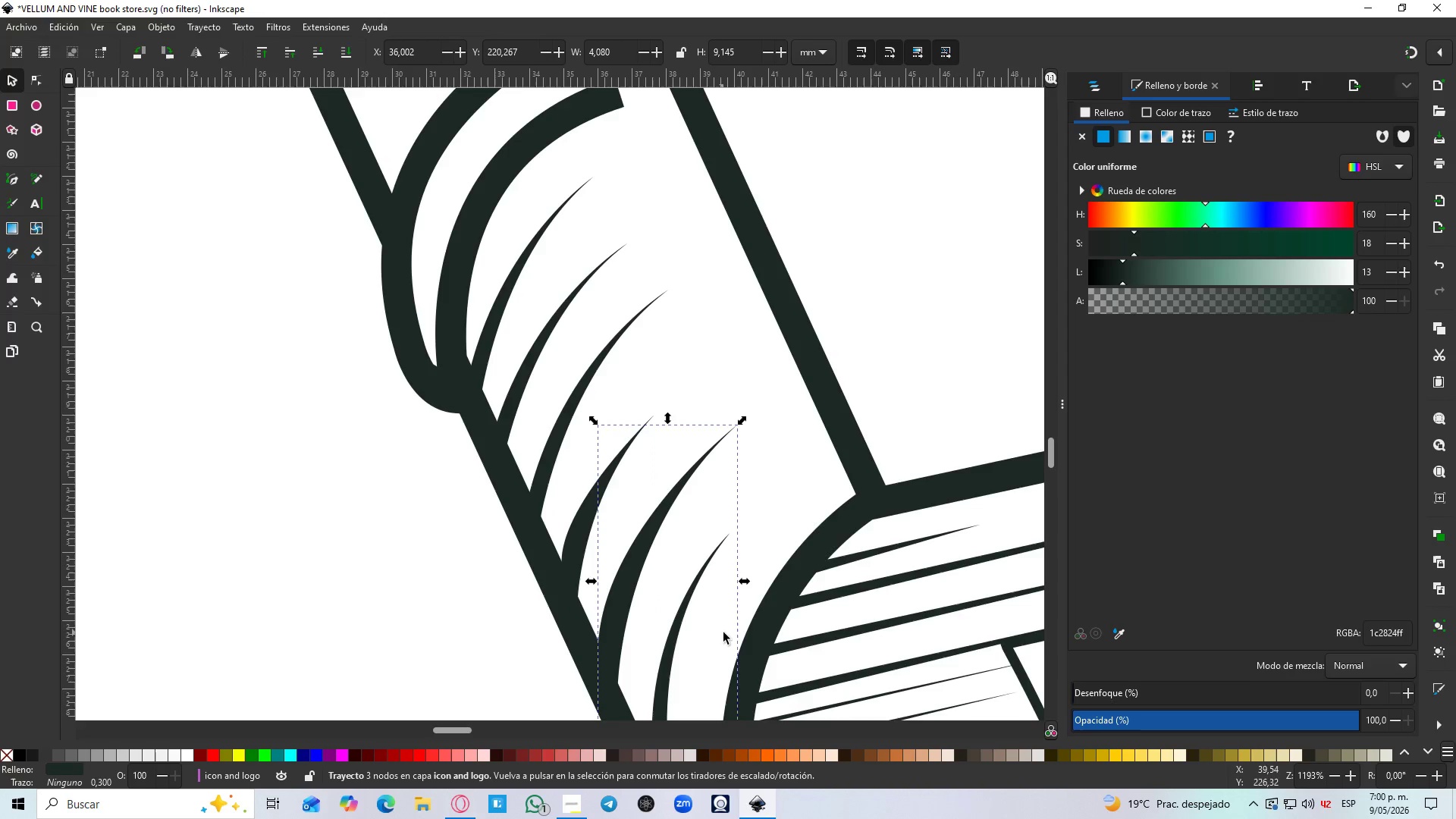 
hold_key(key=ControlLeft, duration=0.81)
scroll: coordinate [654, 528], scroll_direction: down, amount: 6.0
 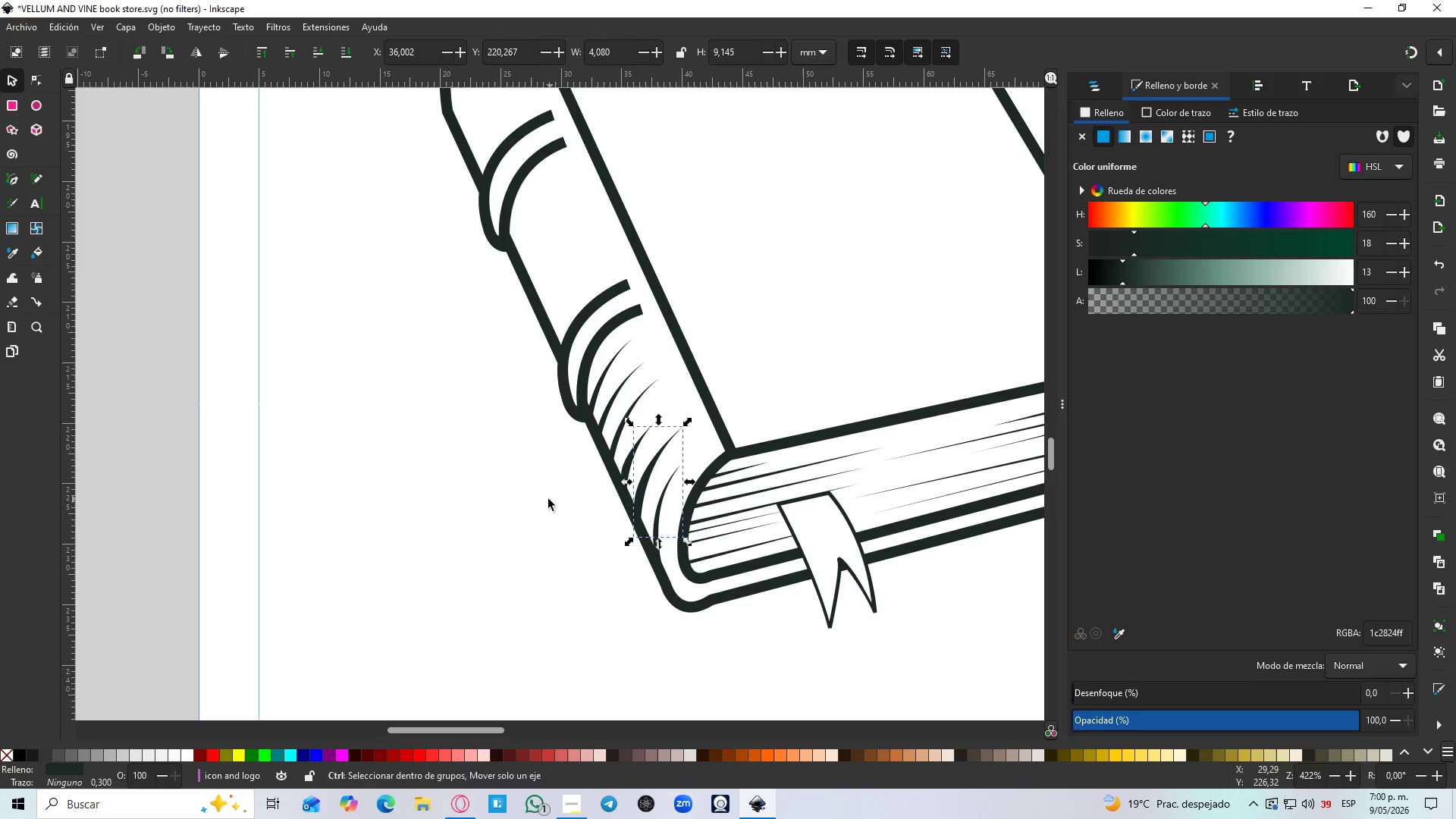 
left_click([546, 497])
 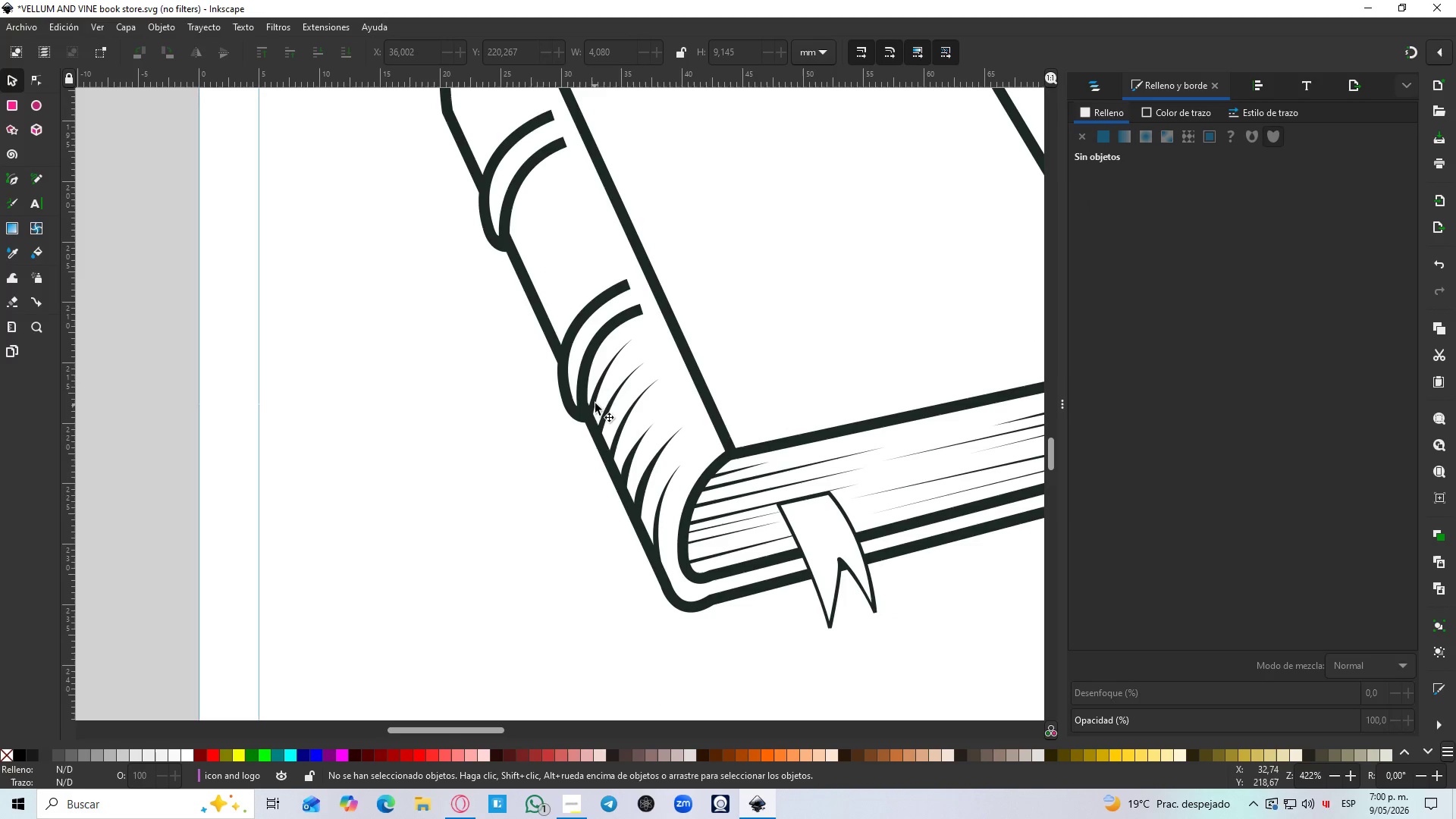 
left_click([598, 385])
 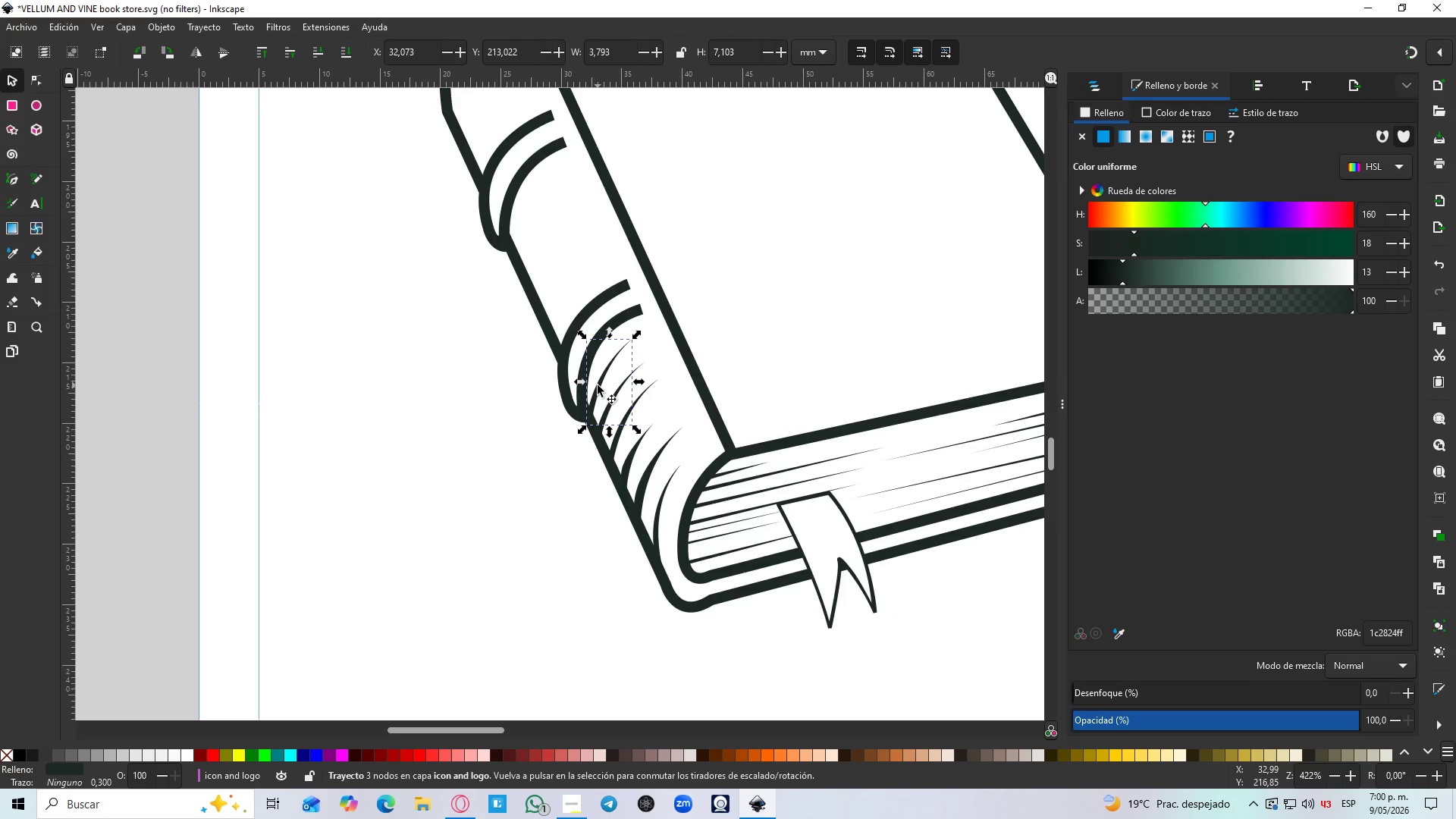 
left_click_drag(start_coordinate=[598, 385], to_coordinate=[466, 110])
 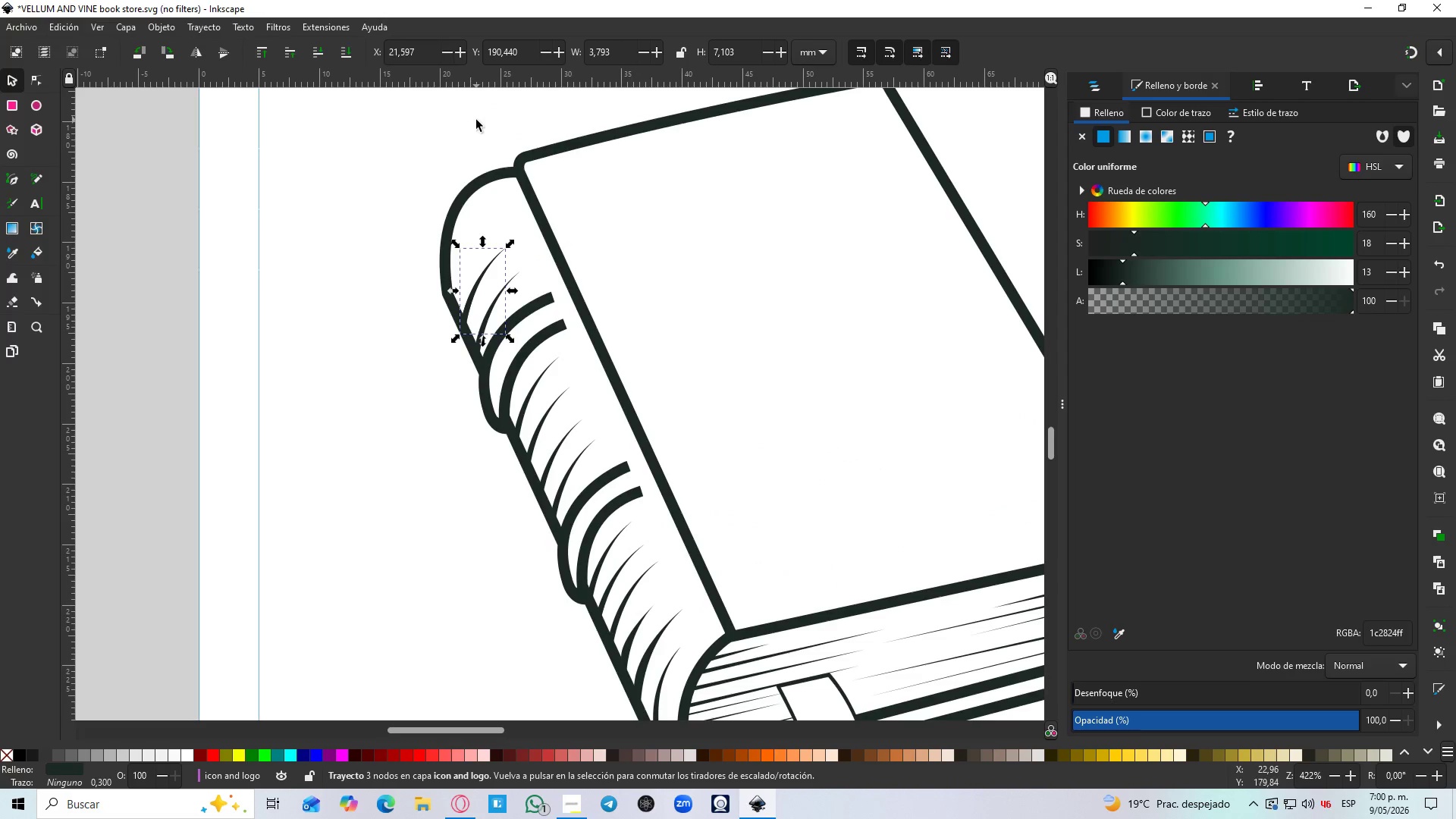 
key(Space)
 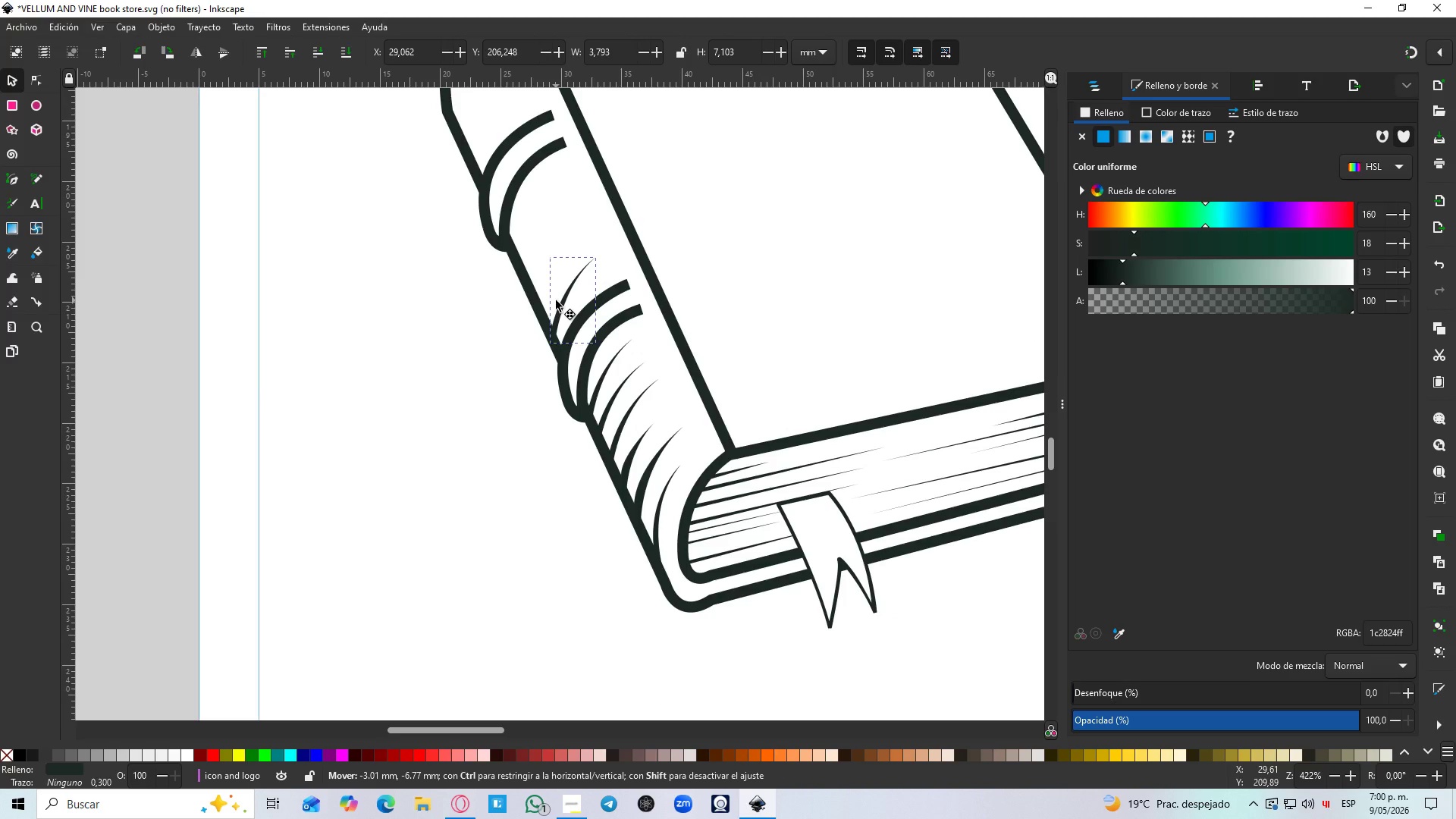 
key(Space)
 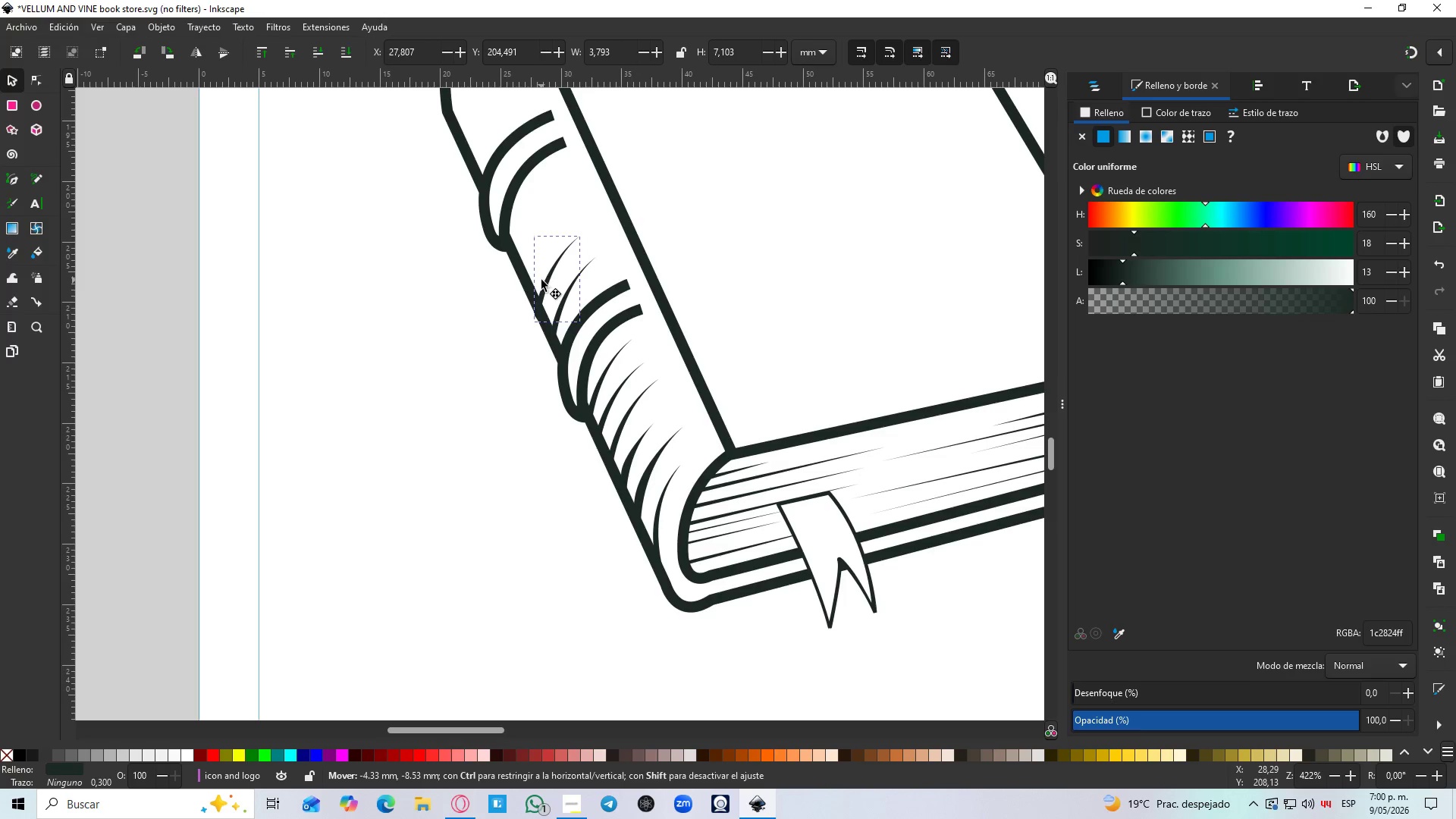 
key(Space)
 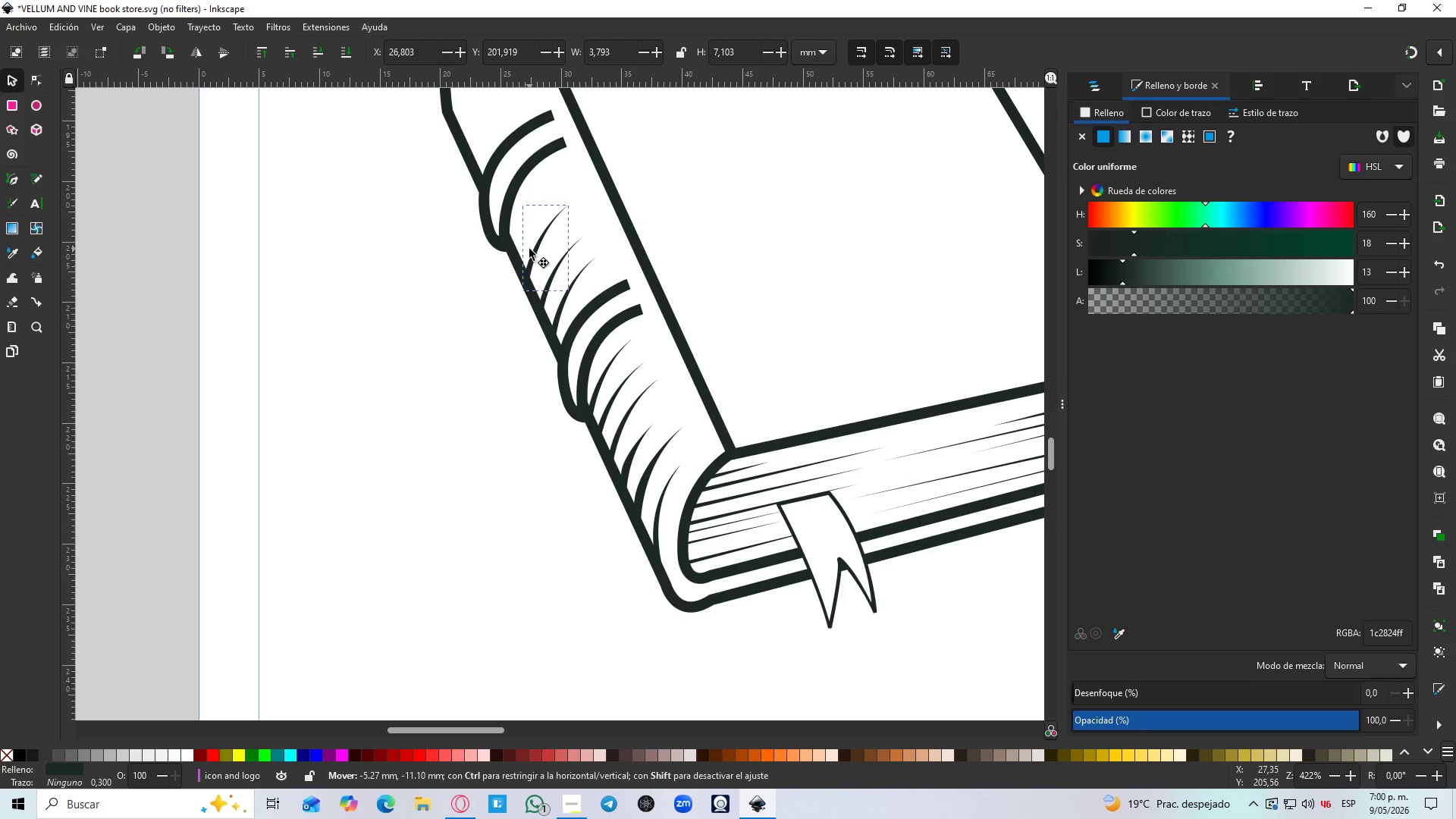 
key(Space)
 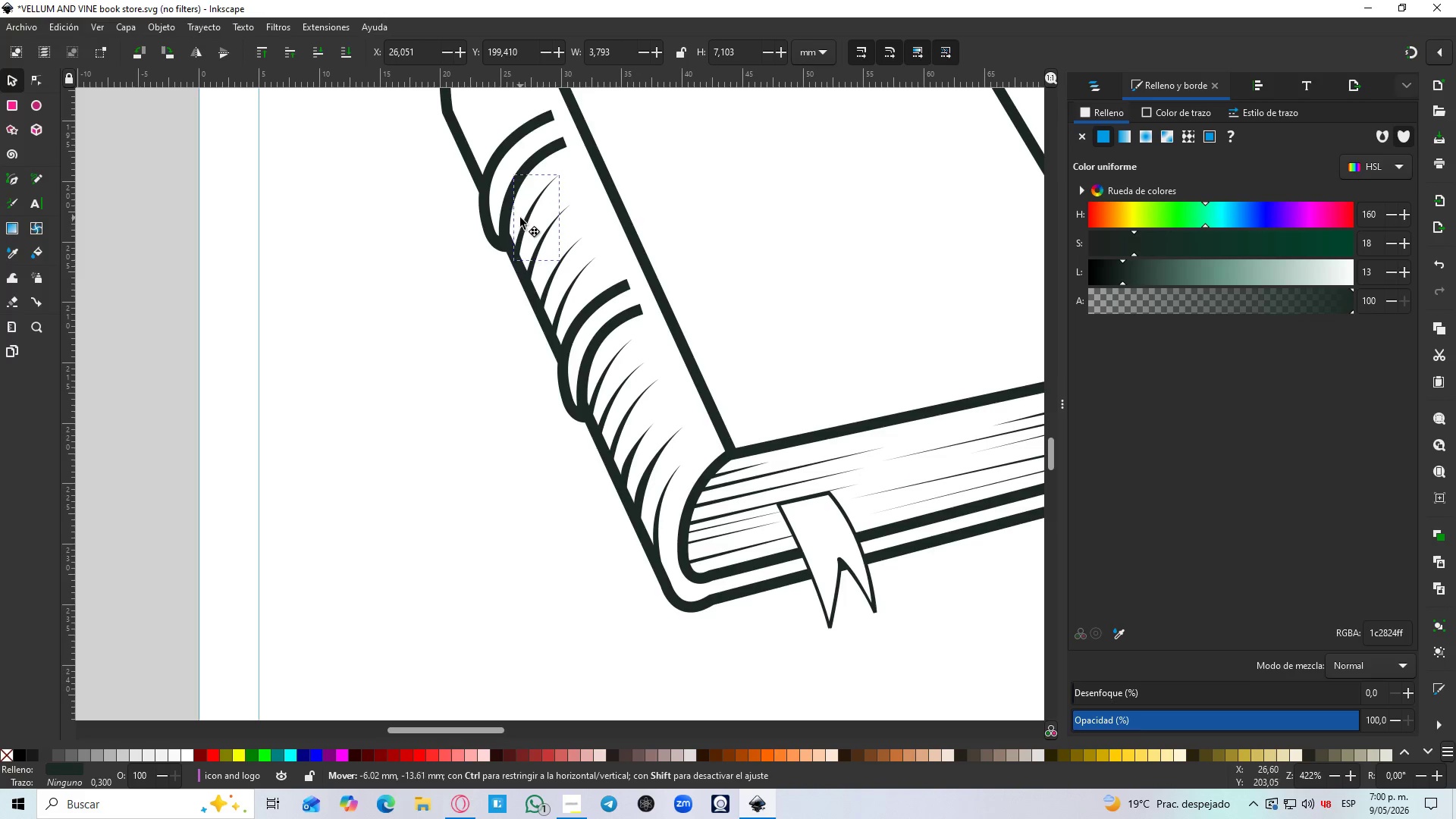 
key(Space)
 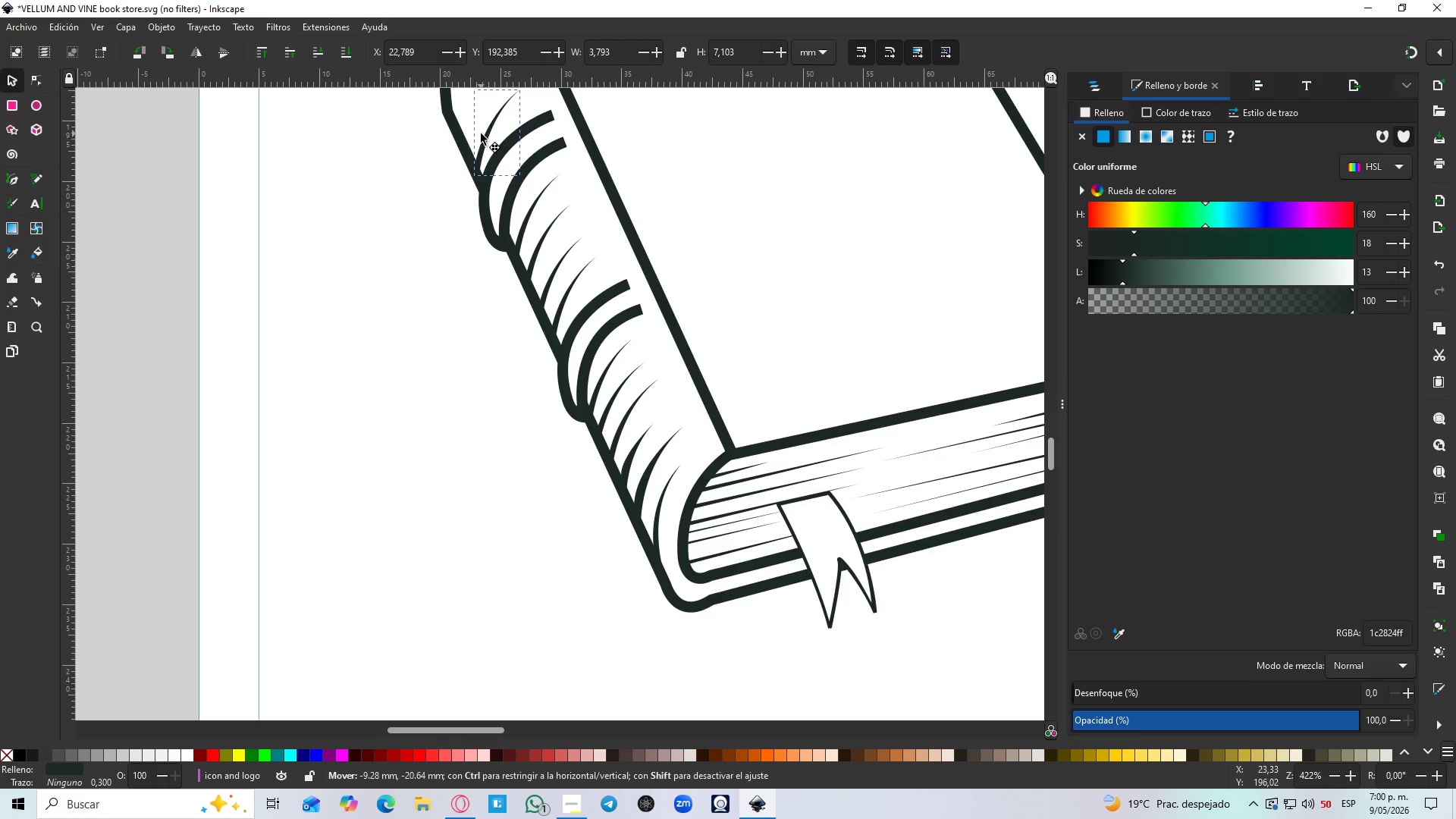 
key(Space)
 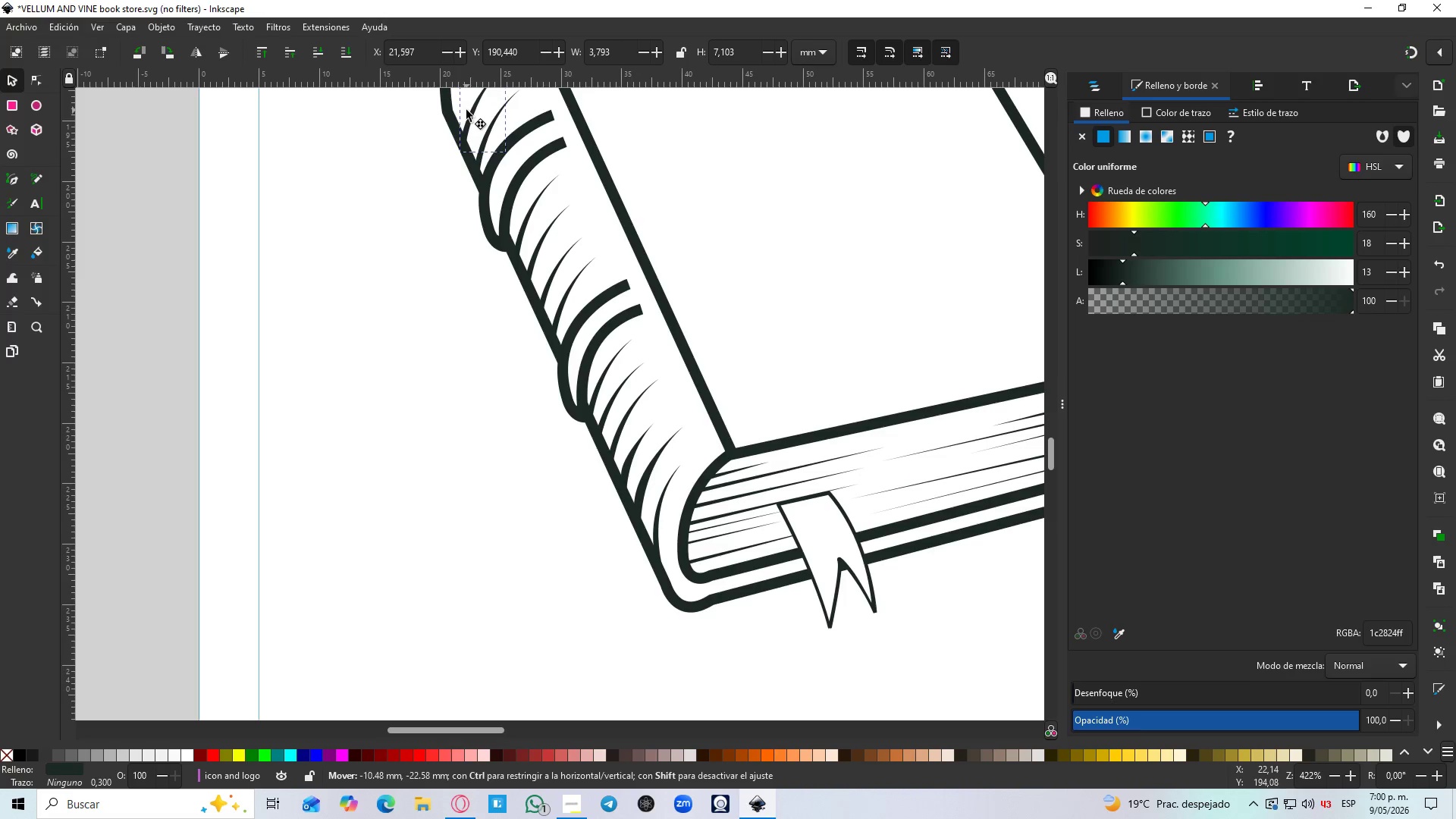 
key(Space)
 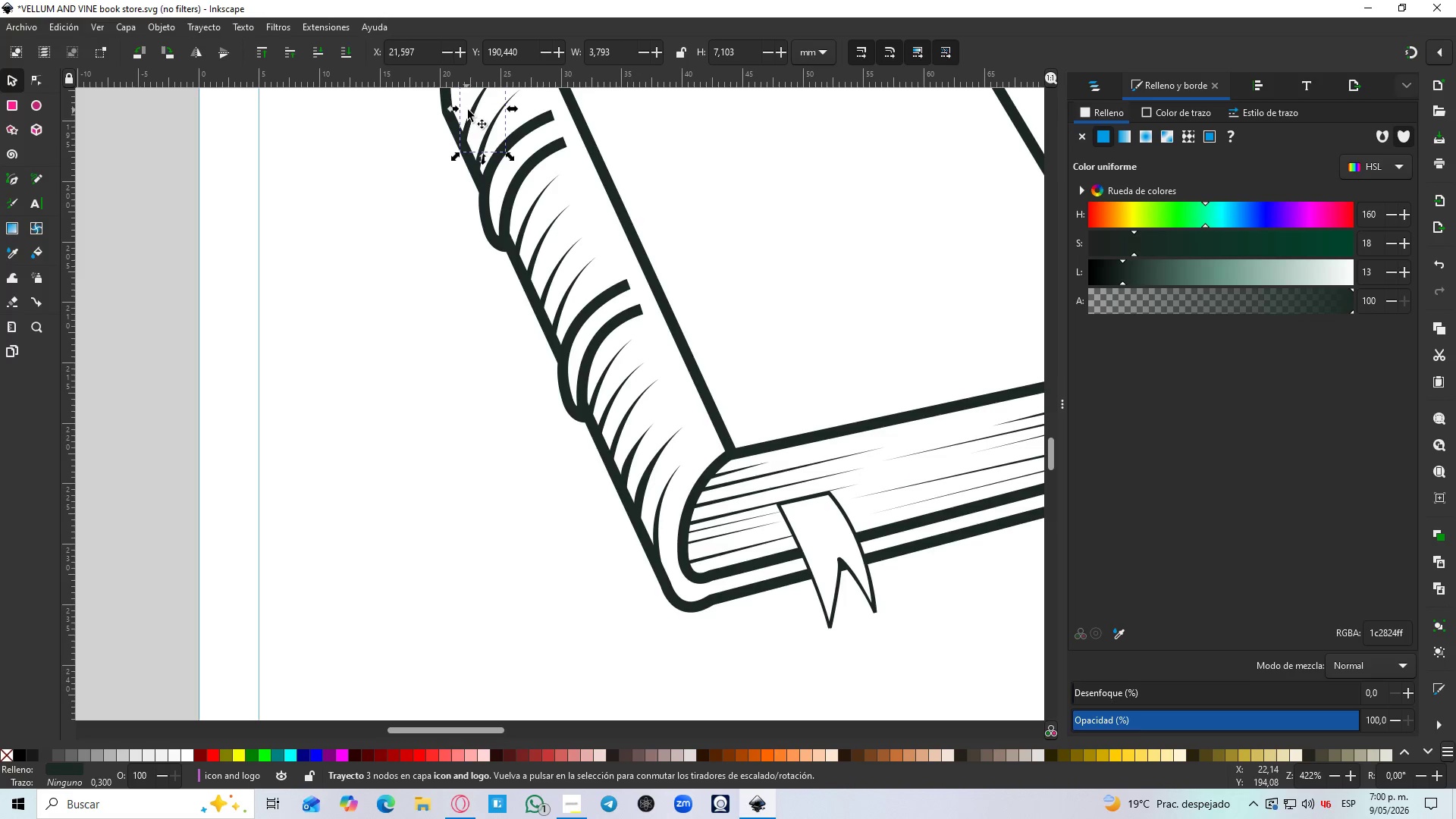 
scroll: coordinate [476, 119], scroll_direction: up, amount: 3.0
 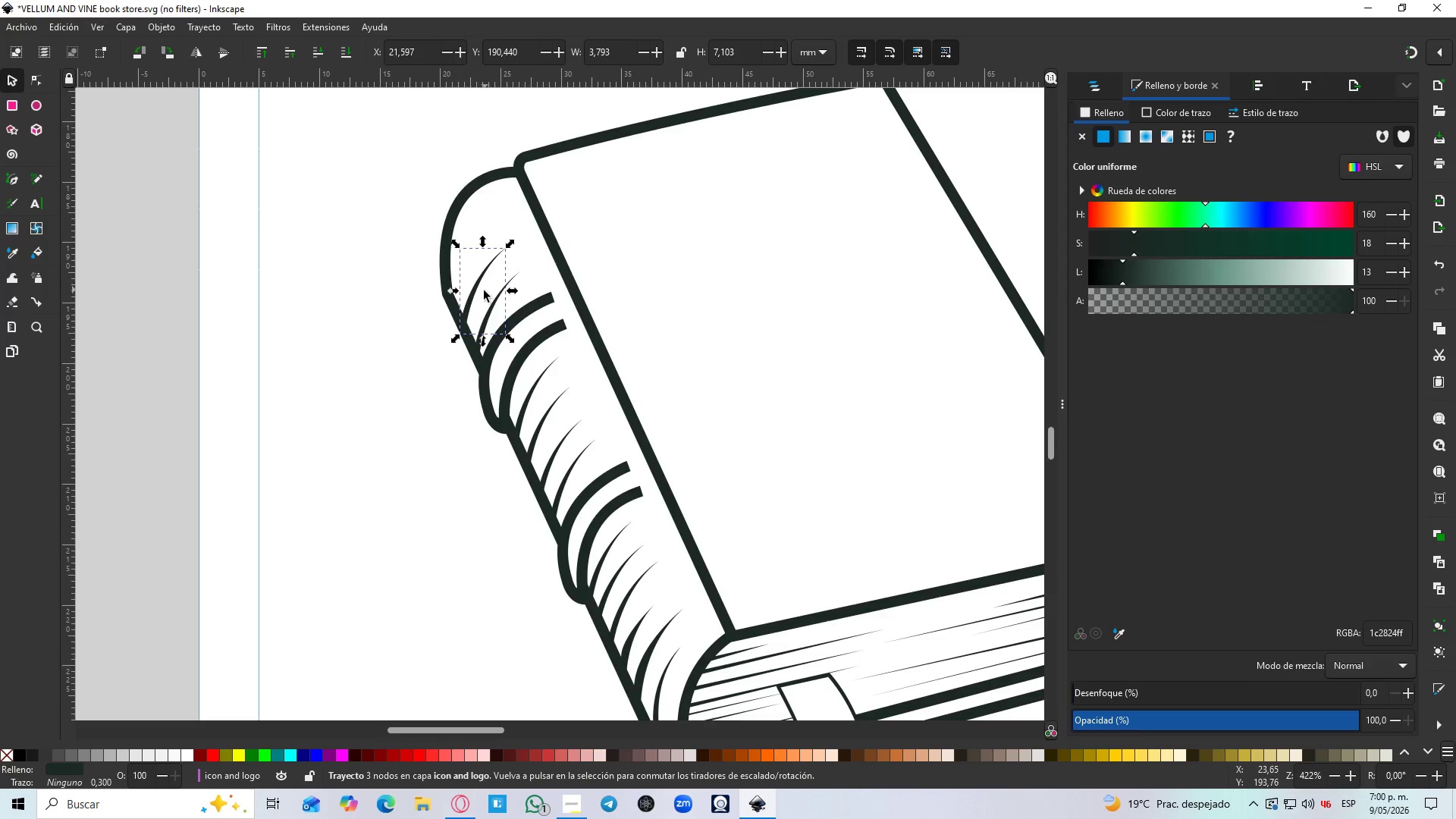 
left_click_drag(start_coordinate=[472, 294], to_coordinate=[461, 267])
 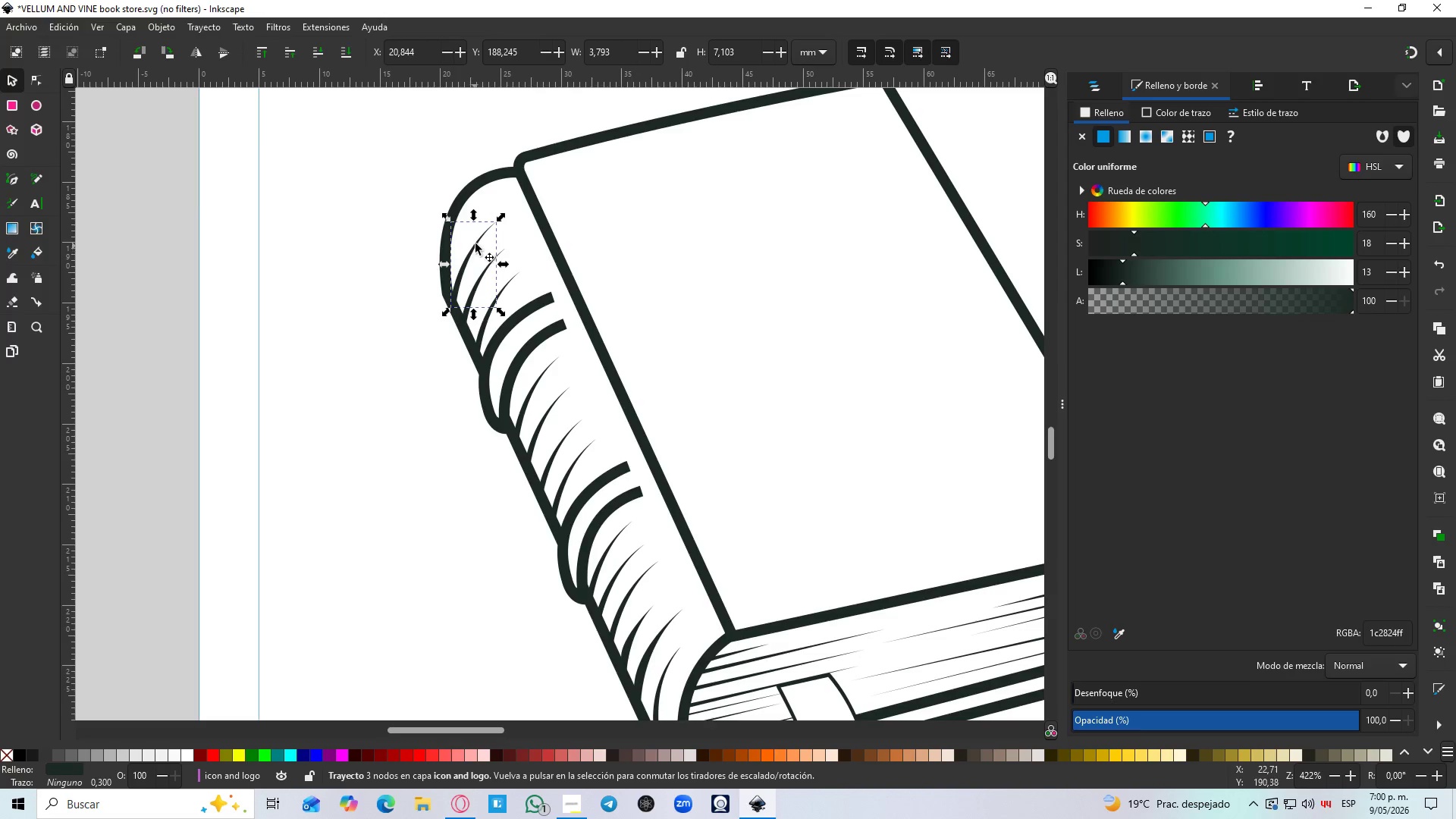 
hold_key(key=ControlLeft, duration=1.5)
scroll: coordinate [493, 207], scroll_direction: up, amount: 2.0
 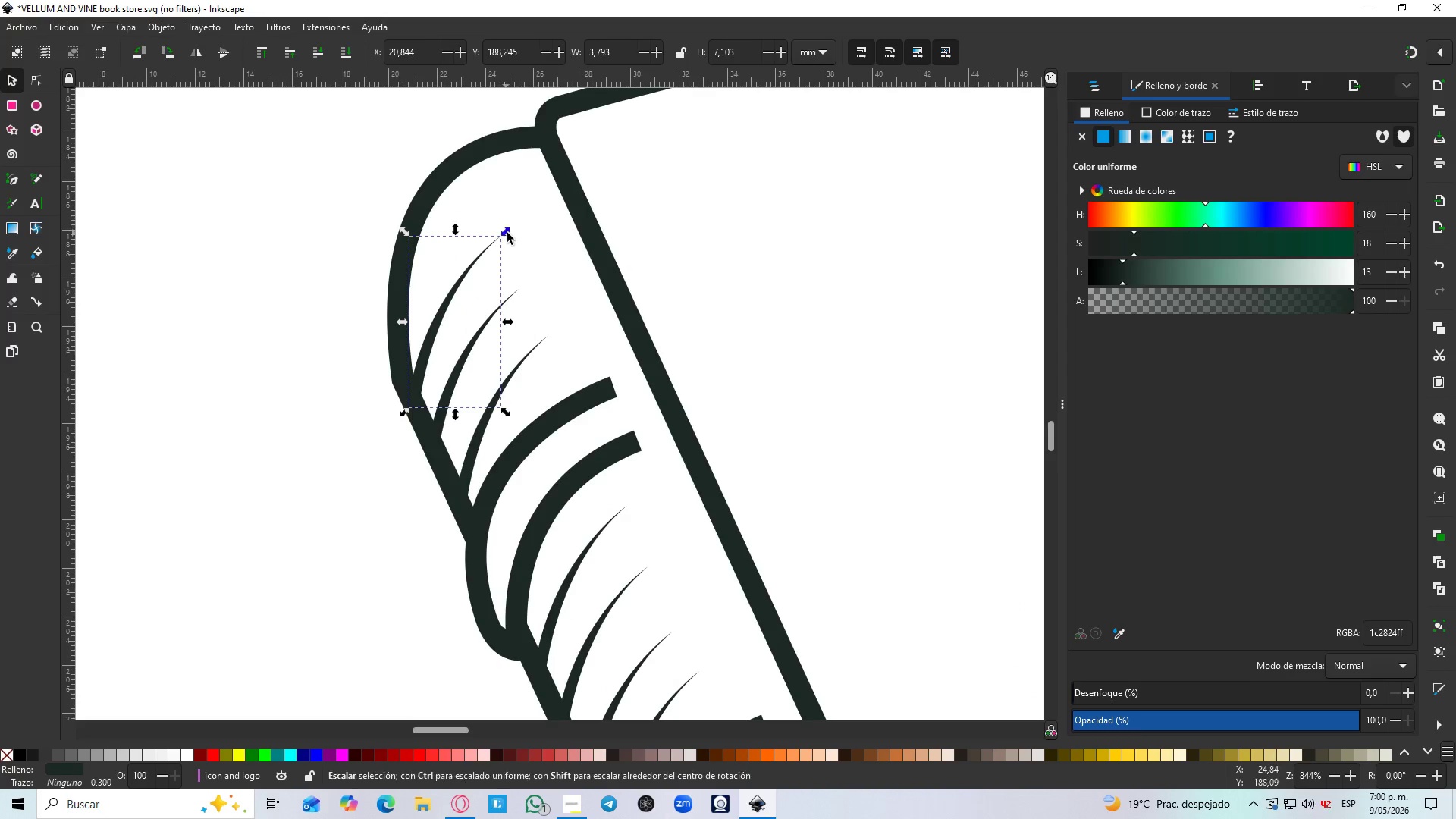 
left_click_drag(start_coordinate=[507, 233], to_coordinate=[484, 262])
 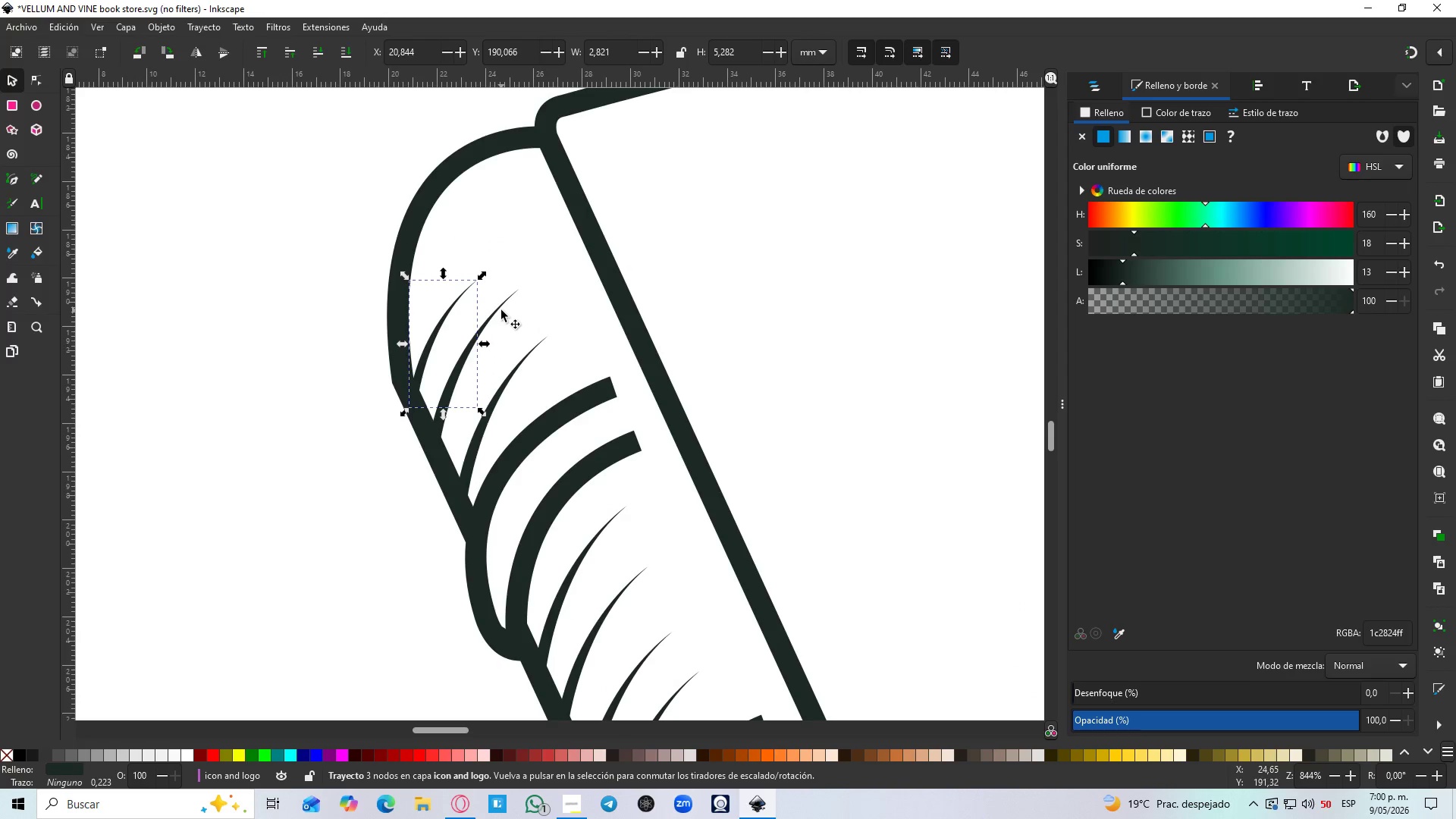 
hold_key(key=ControlLeft, duration=0.55)
 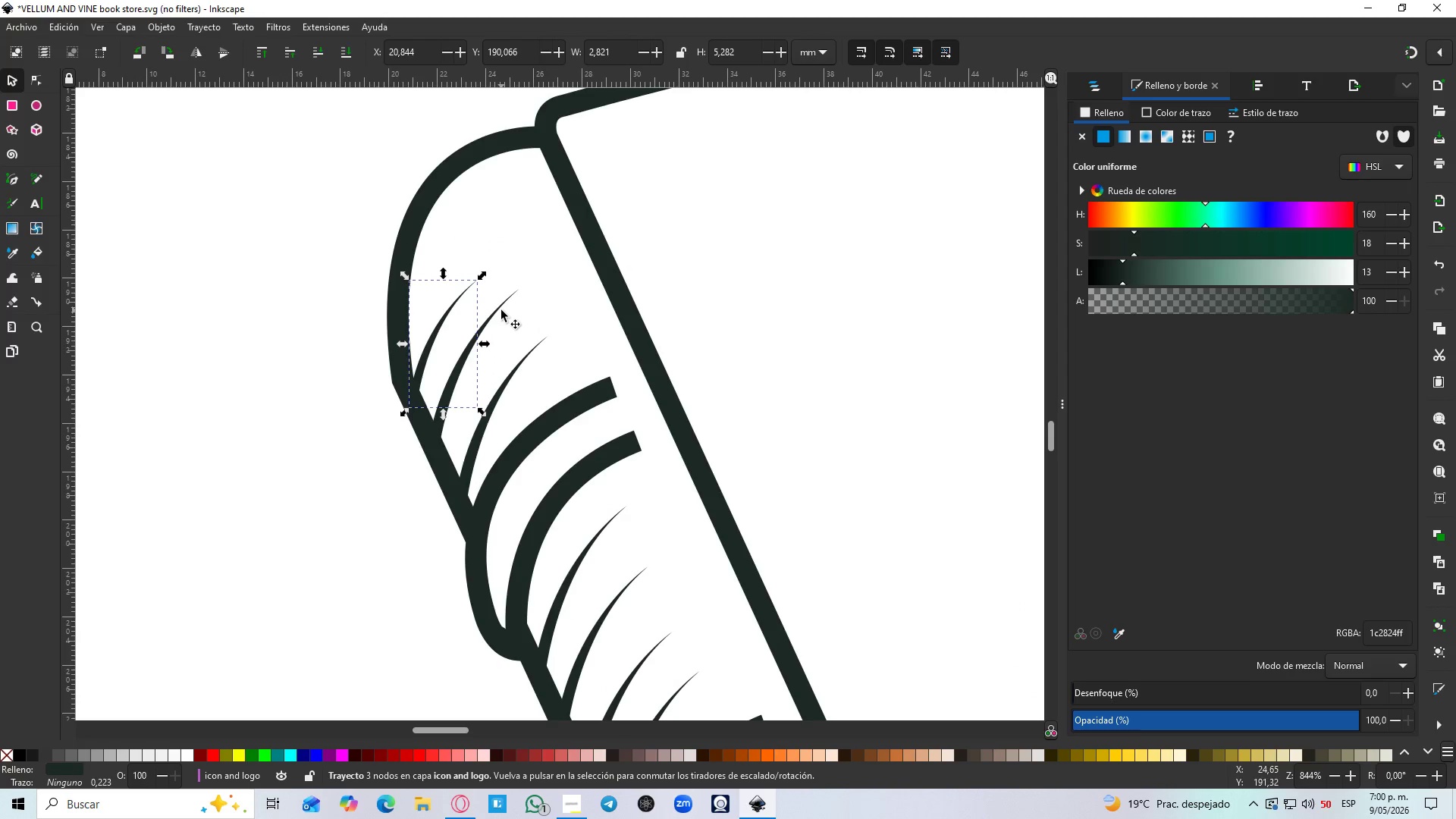 
left_click([501, 310])
 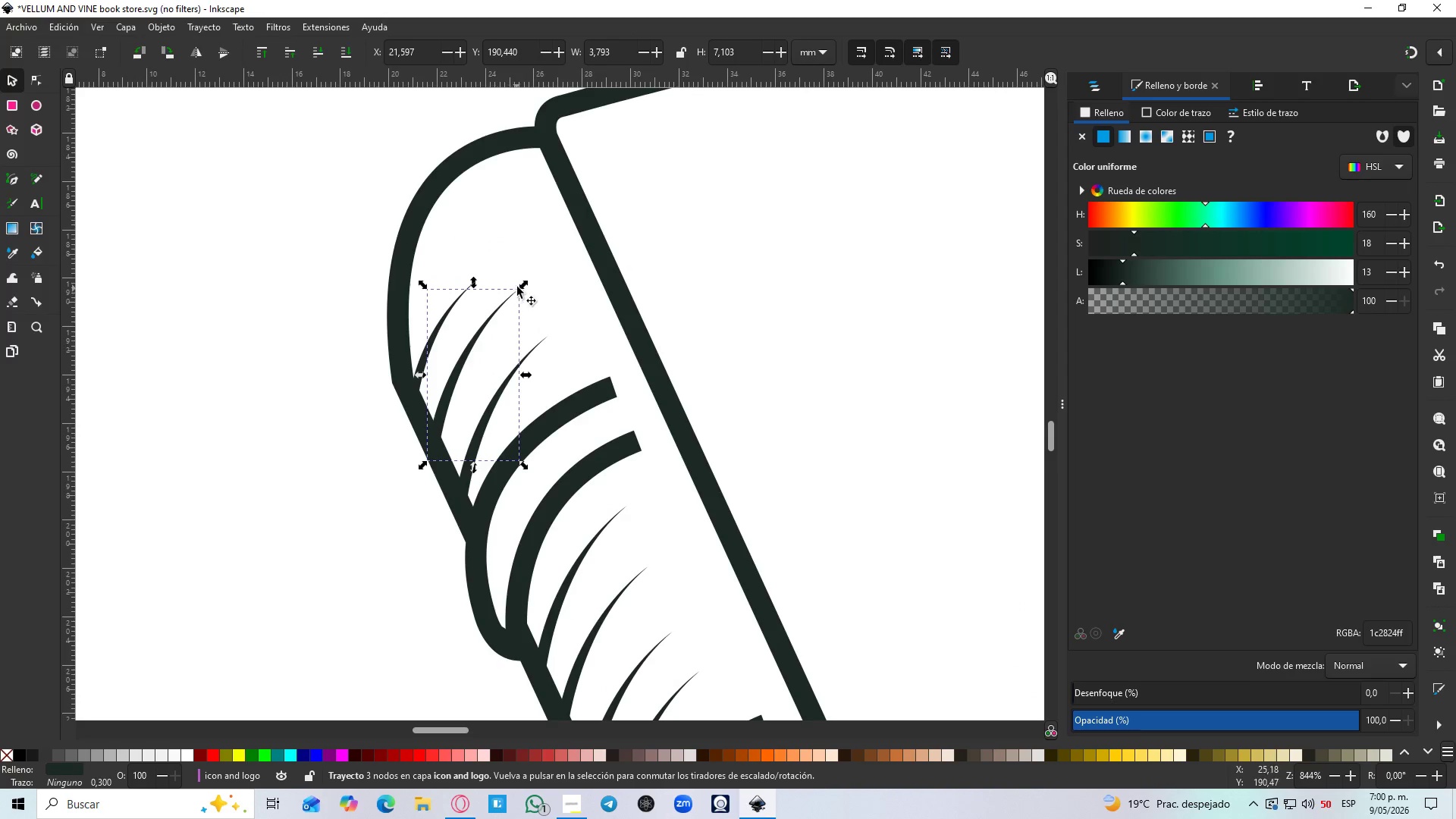 
hold_key(key=ControlLeft, duration=1.06)
left_click_drag(start_coordinate=[525, 282], to_coordinate=[556, 254])
 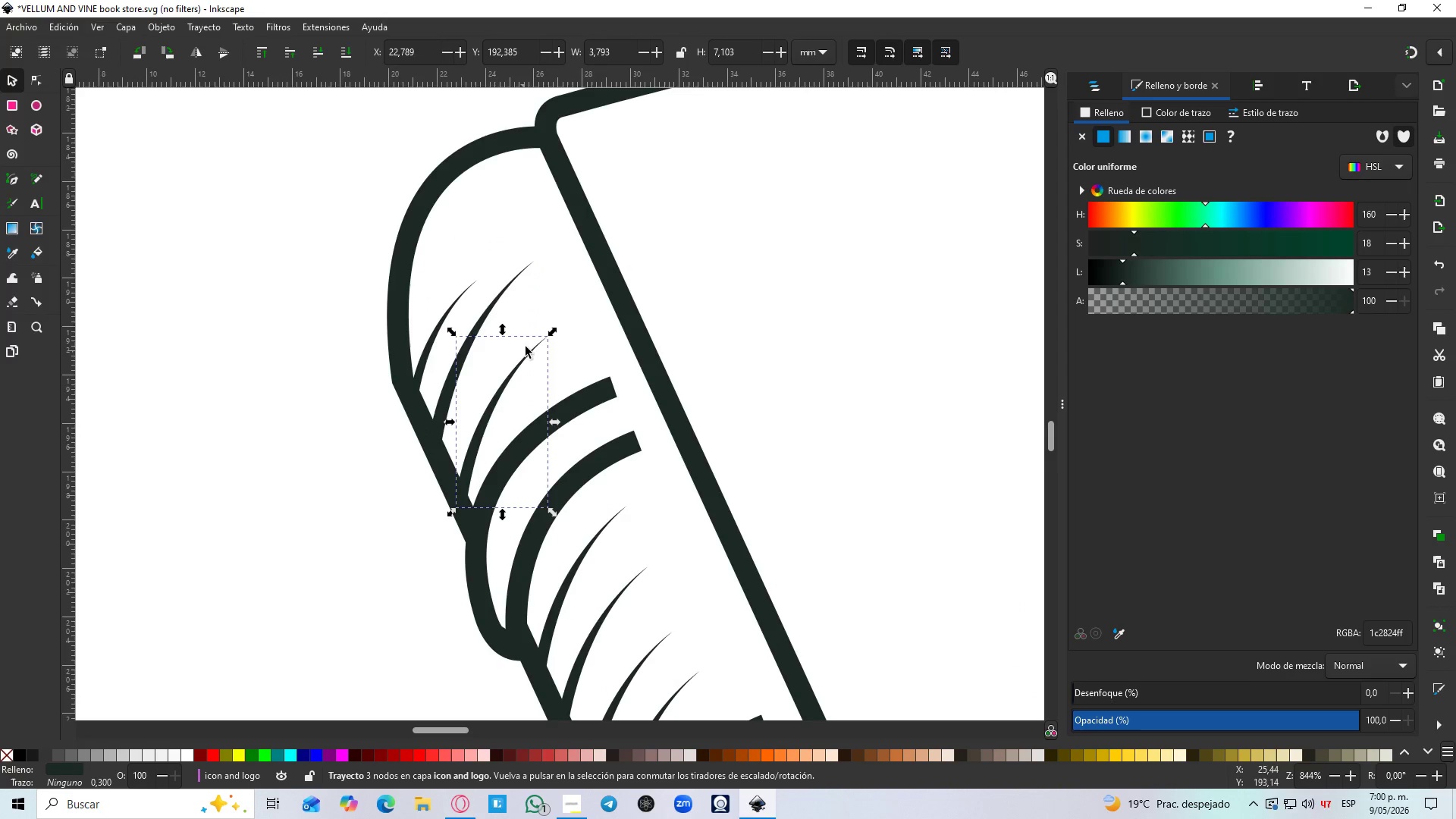 
hold_key(key=ControlLeft, duration=0.88)
left_click_drag(start_coordinate=[554, 332], to_coordinate=[547, 340])
 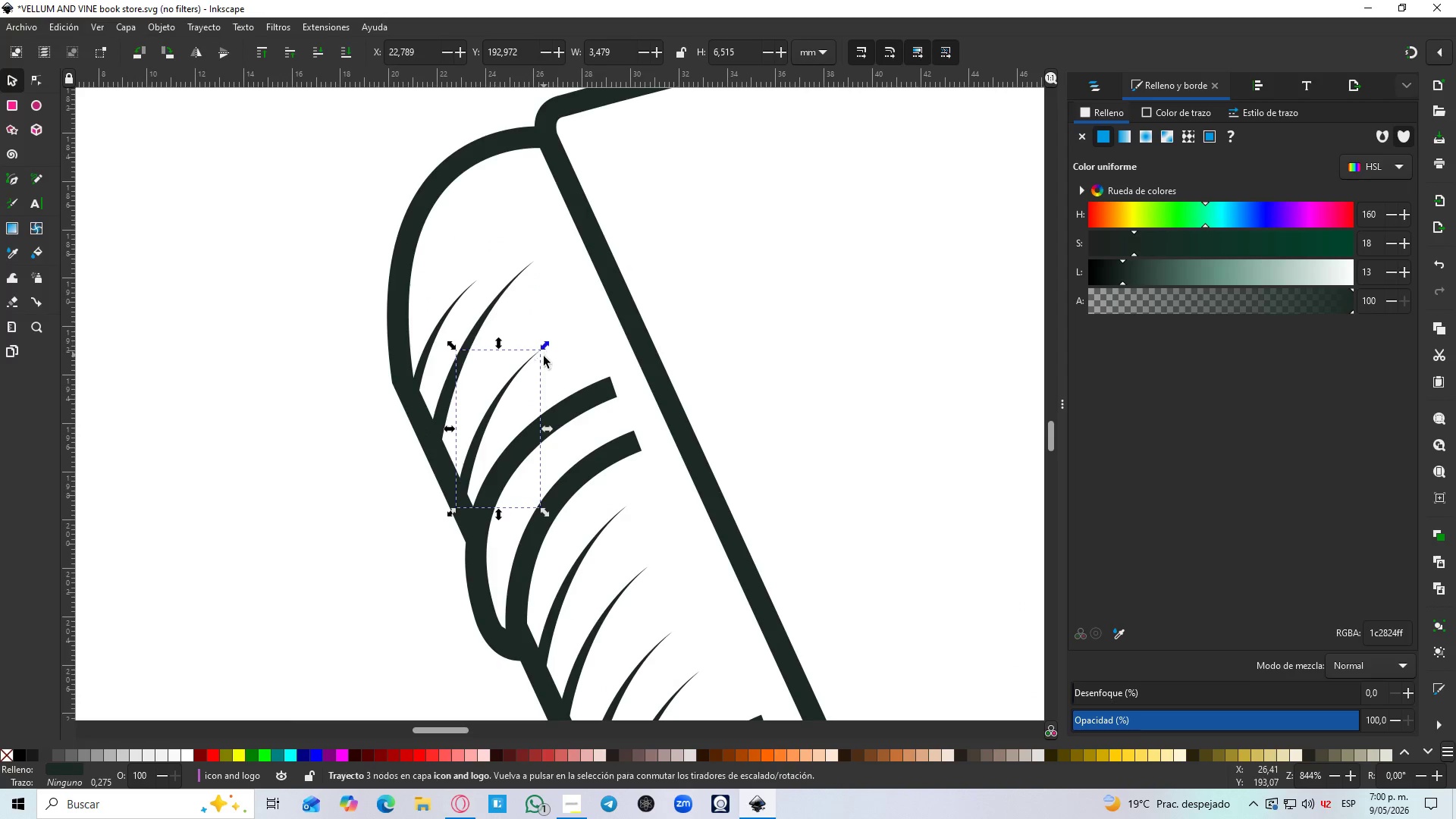 
scroll: coordinate [552, 378], scroll_direction: down, amount: 5.0
 